 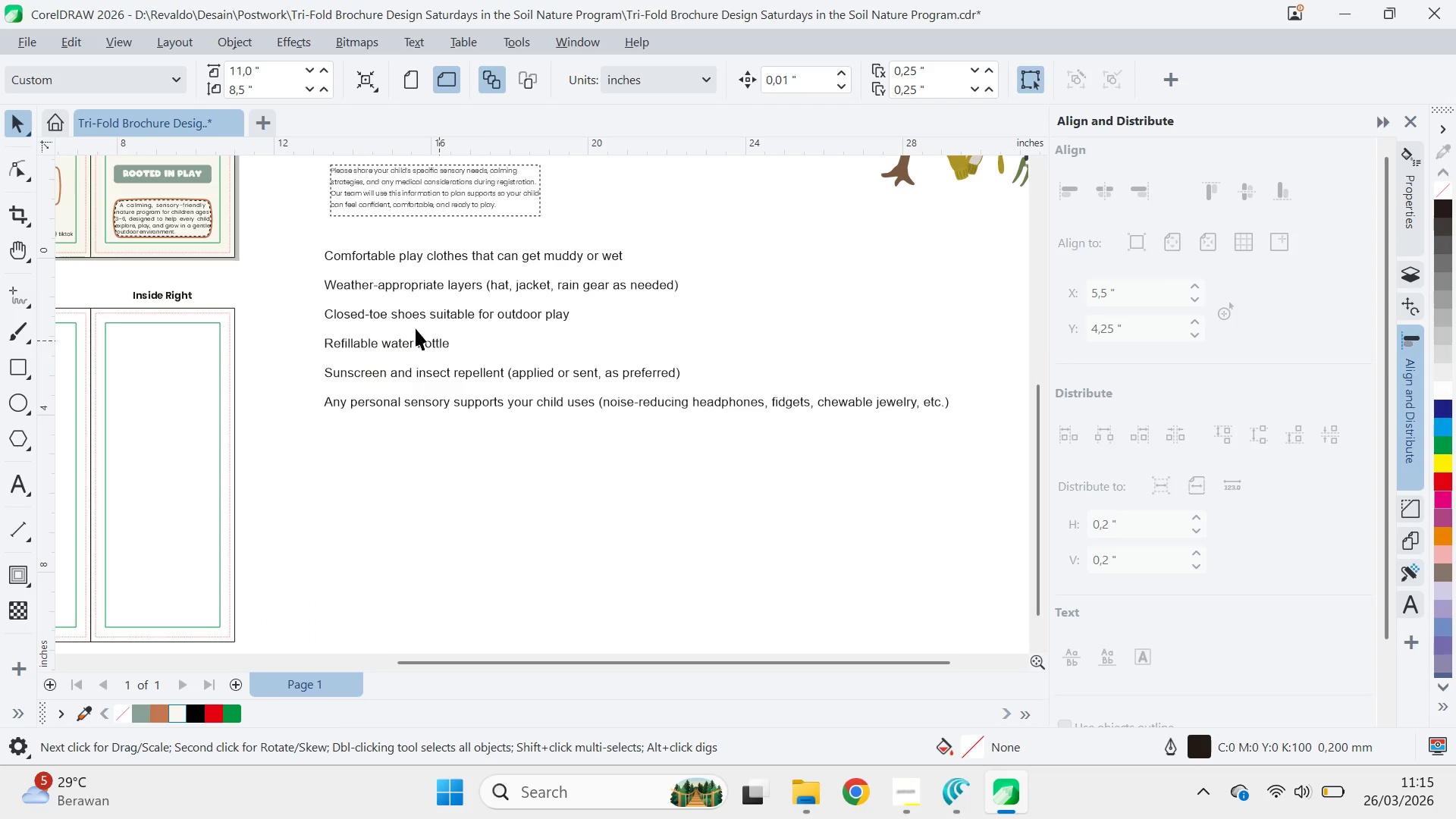 
key(Alt+Tab)
 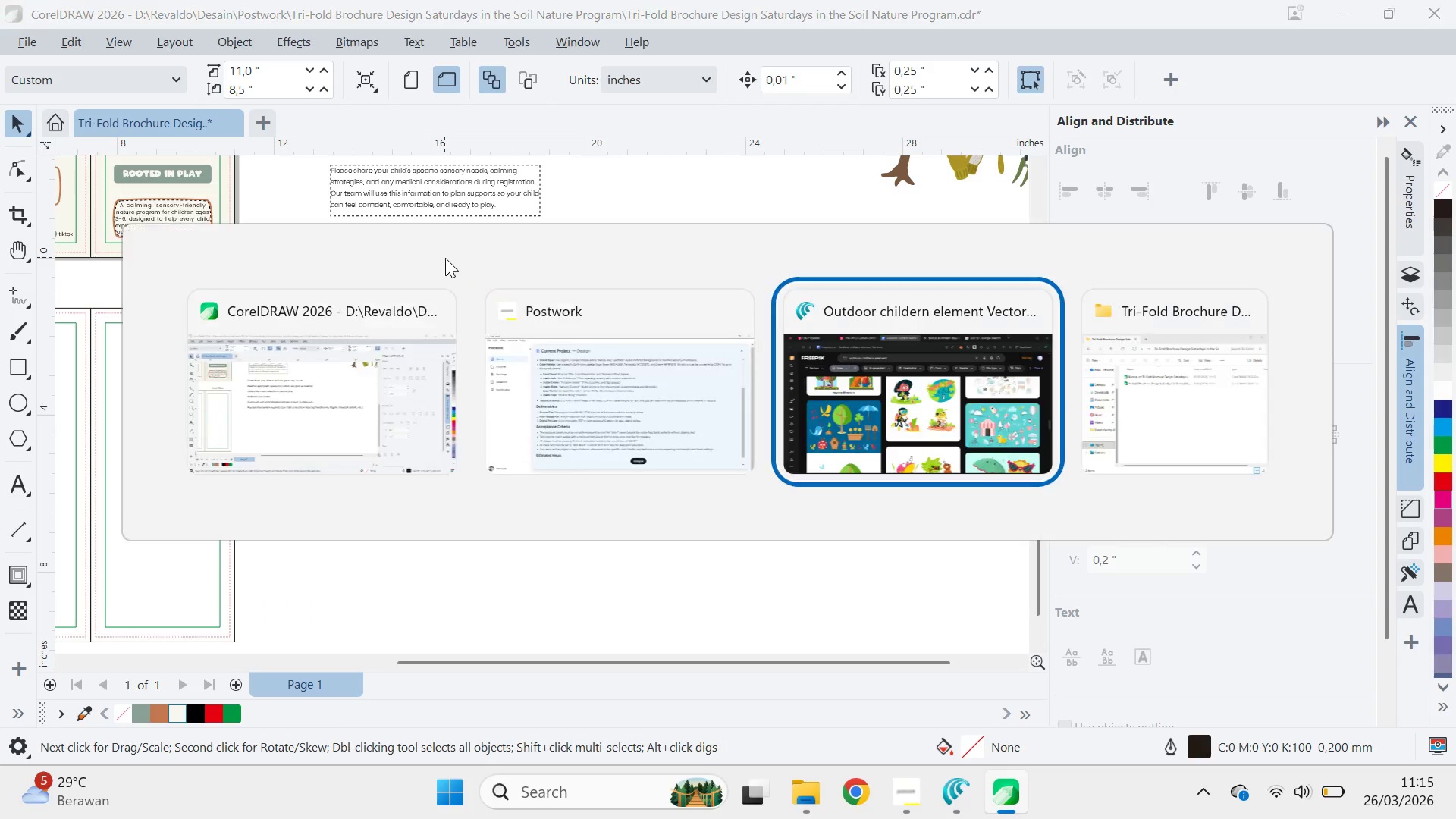 
key(Alt+Tab)
 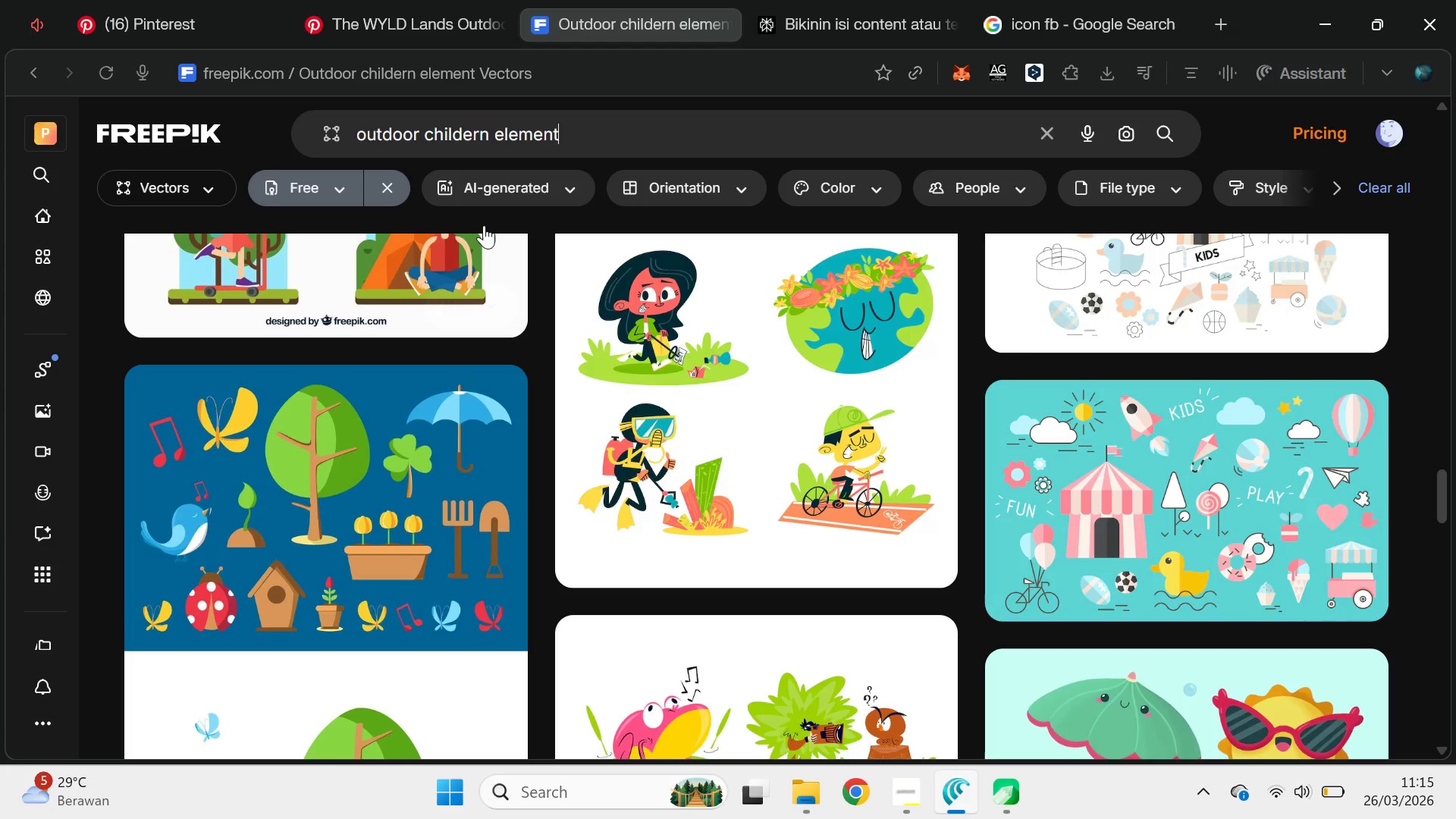 
left_click([924, 0])
 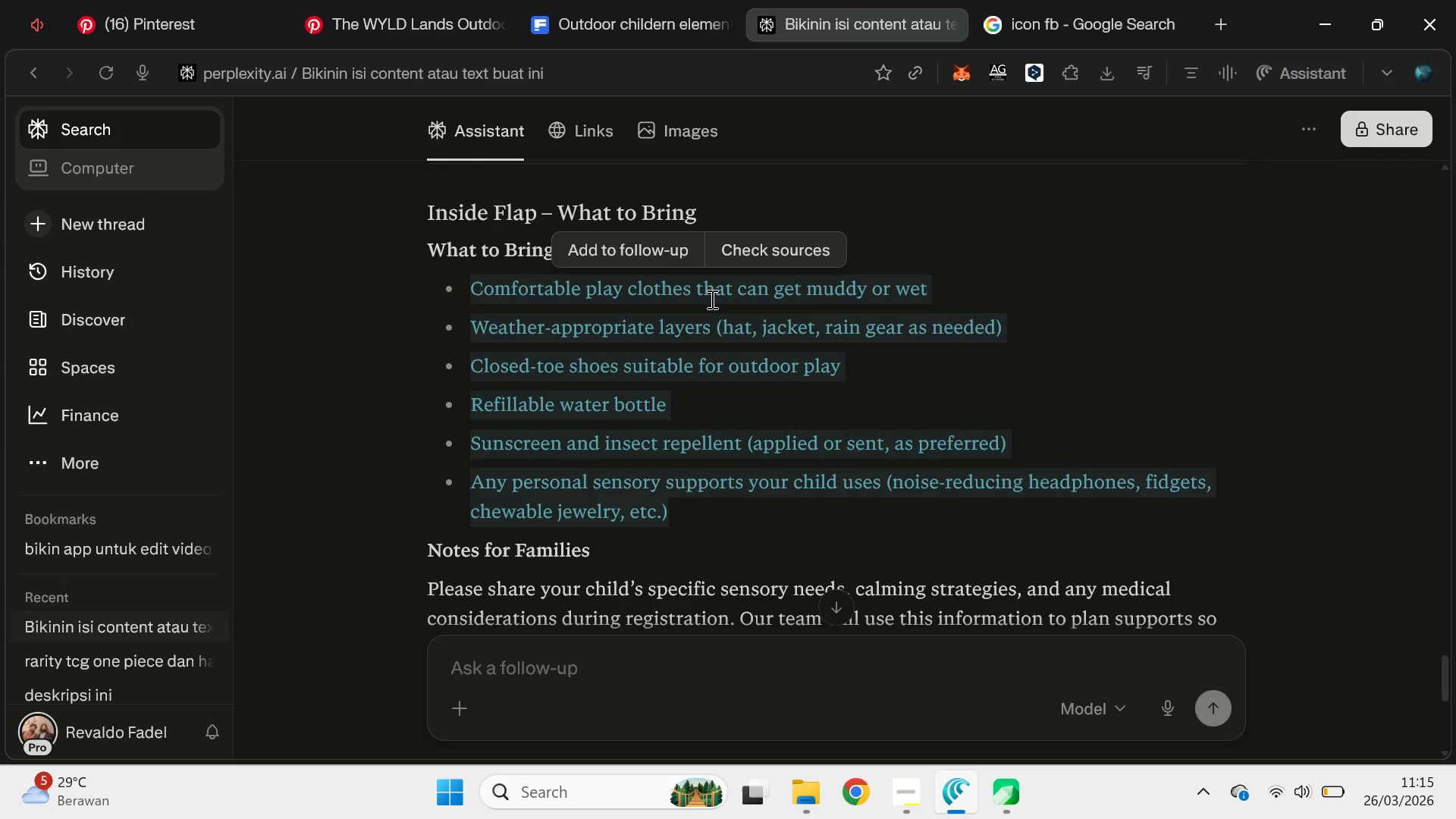 
left_click([711, 299])
 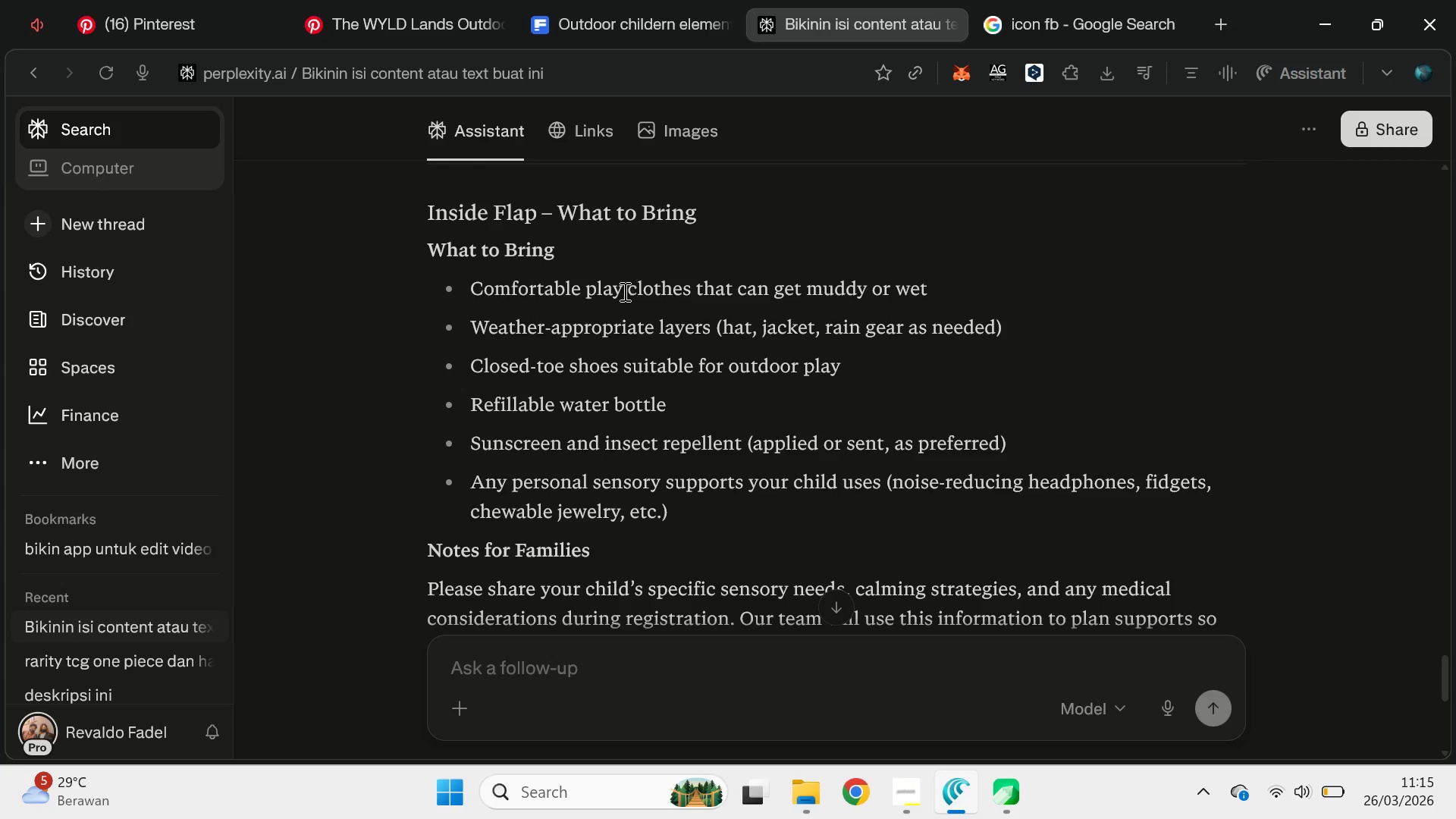 
left_click_drag(start_coordinate=[626, 287], to_coordinate=[692, 287])
 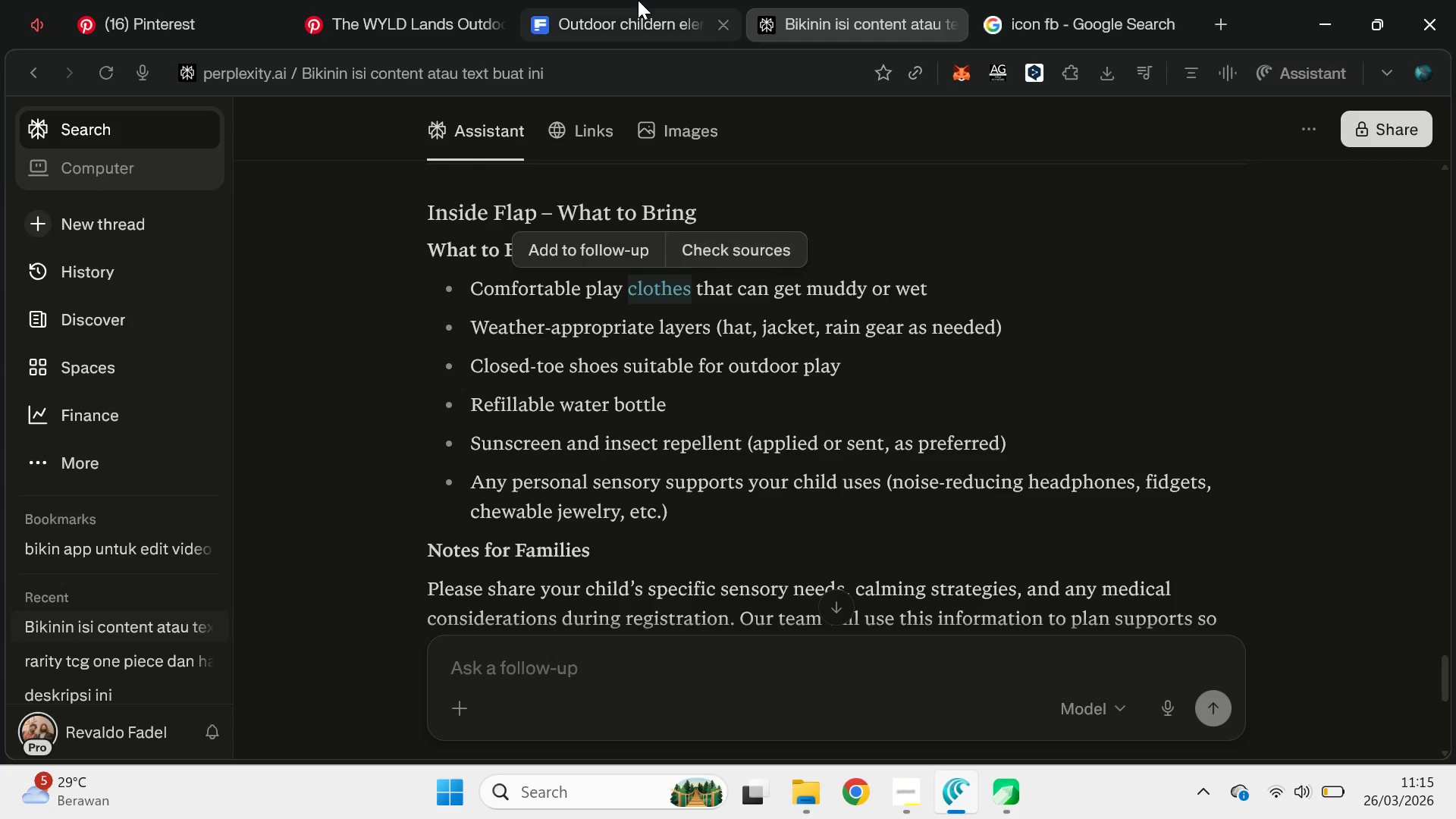 
key(Control+C)
 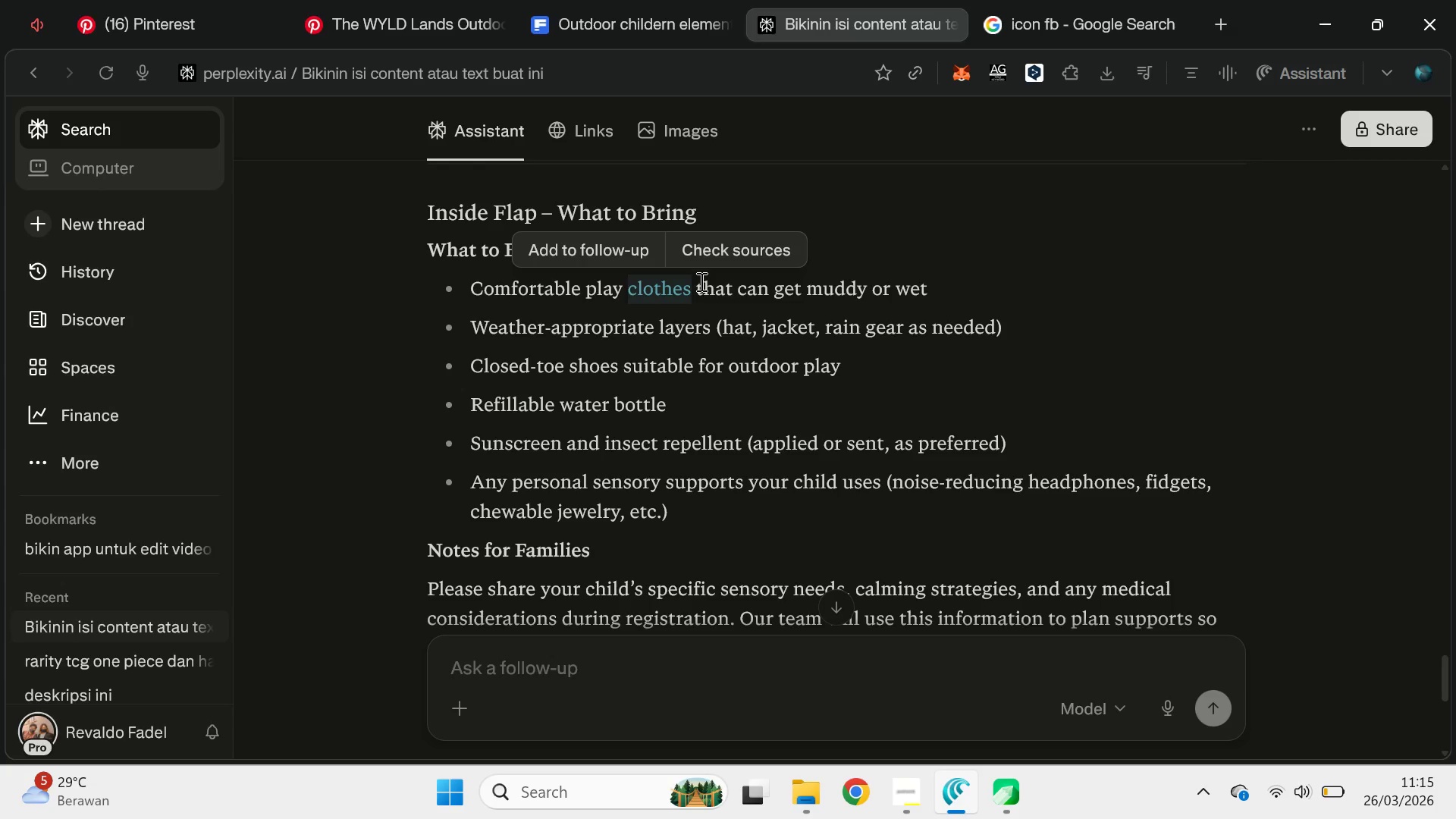 
key(Control+C)
 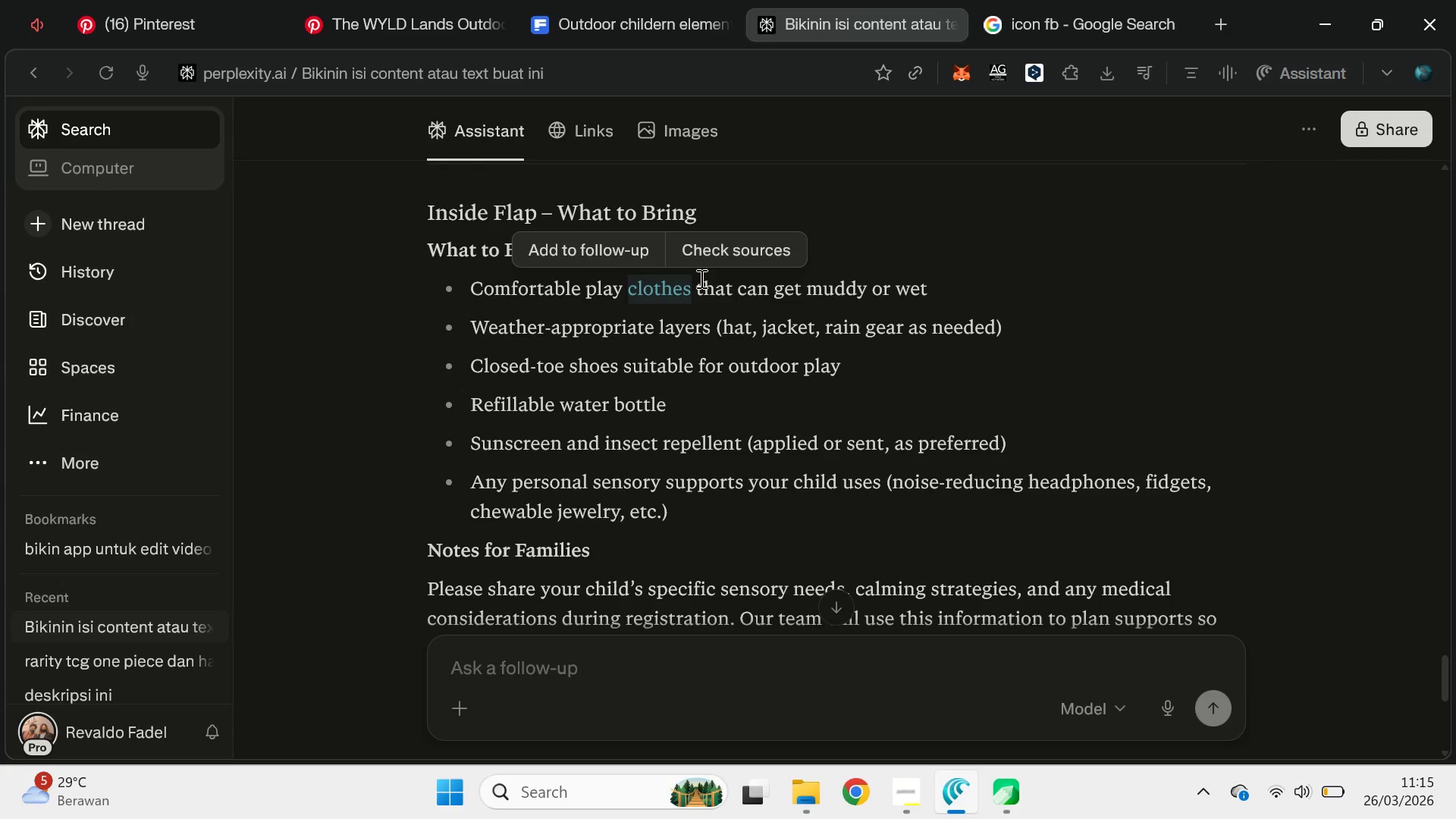 
key(Control+C)
 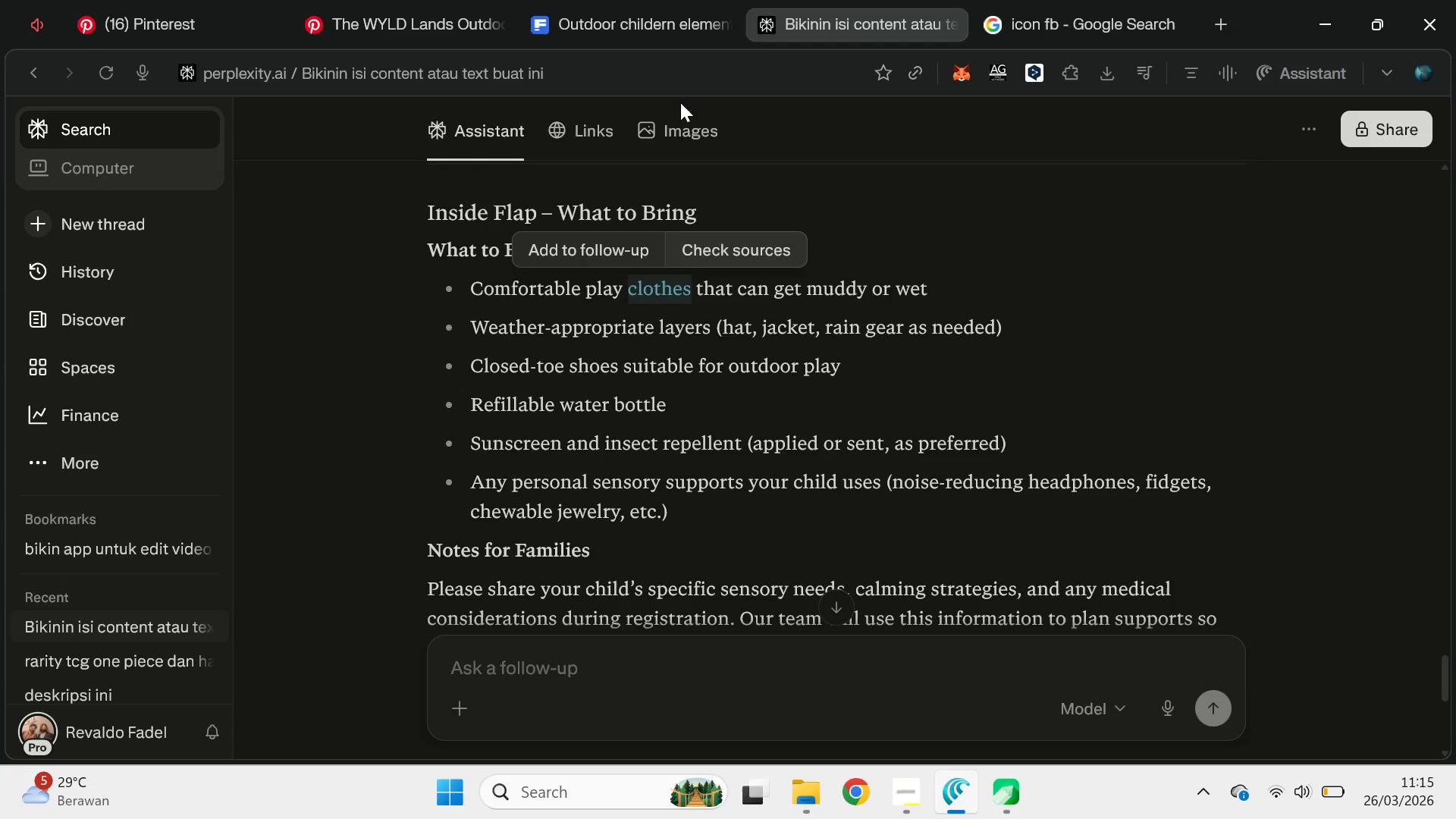 
key(Control+C)
 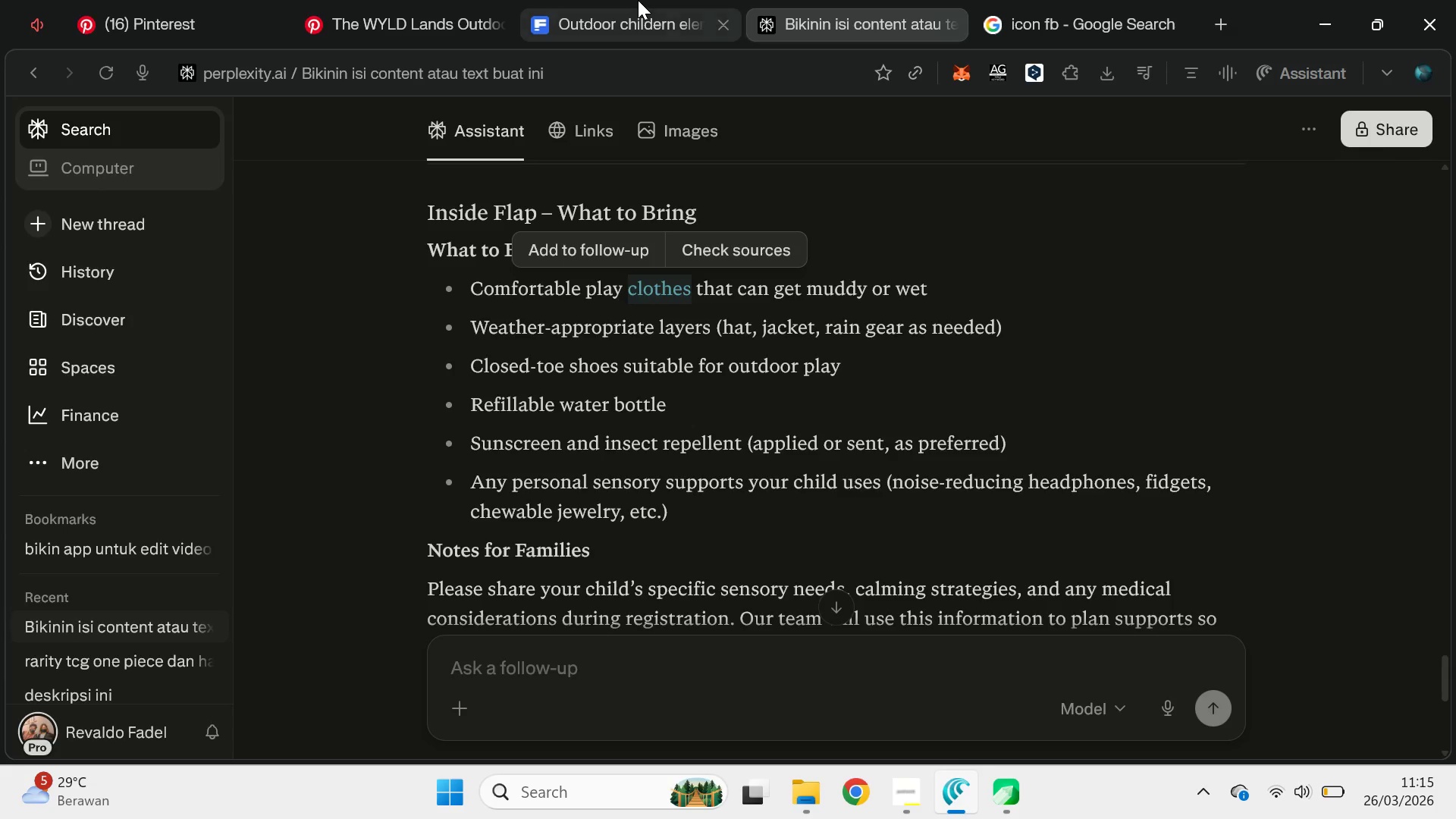 
left_click([638, 0])
 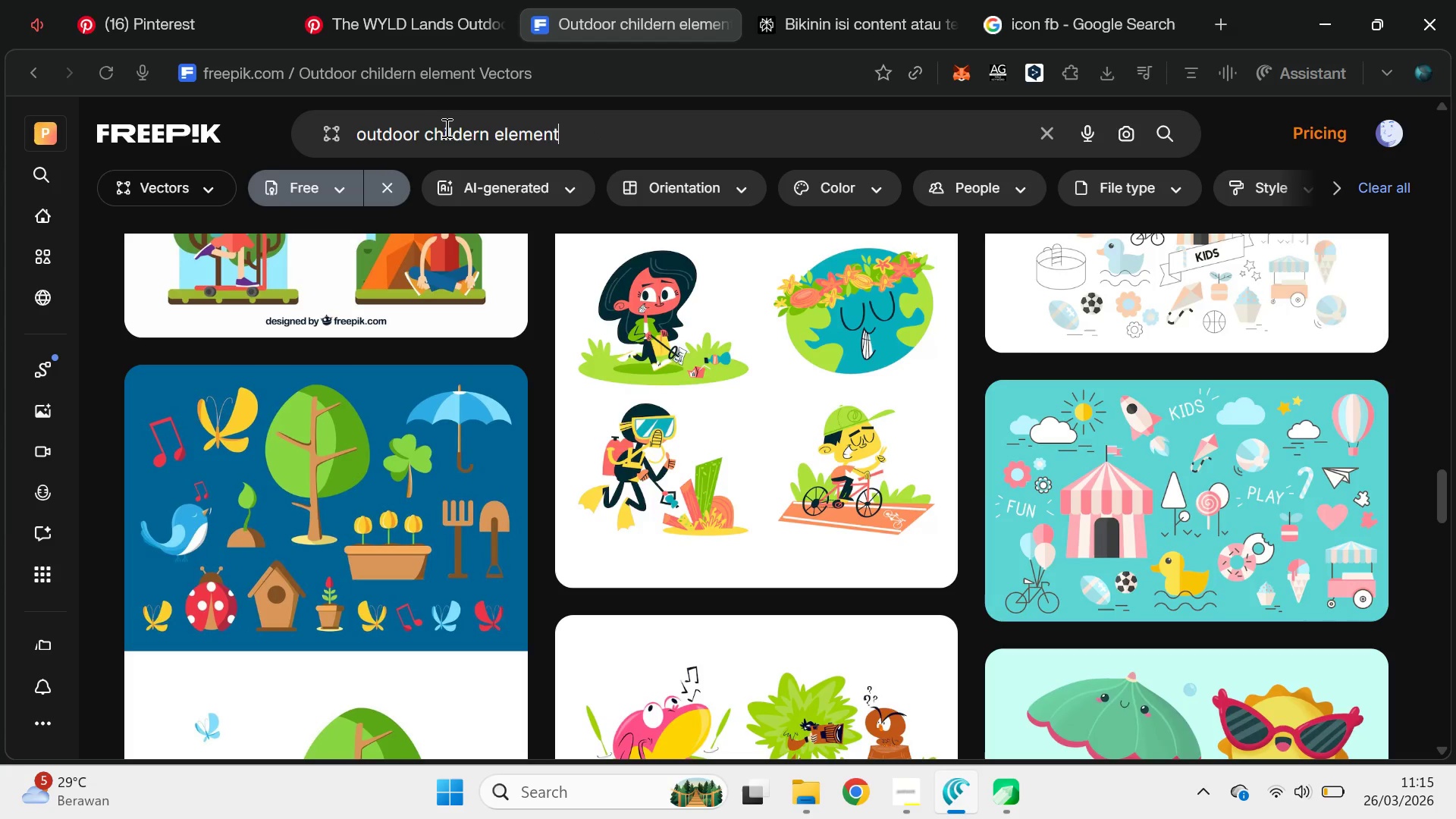 
left_click_drag(start_coordinate=[419, 131], to_coordinate=[331, 139])
 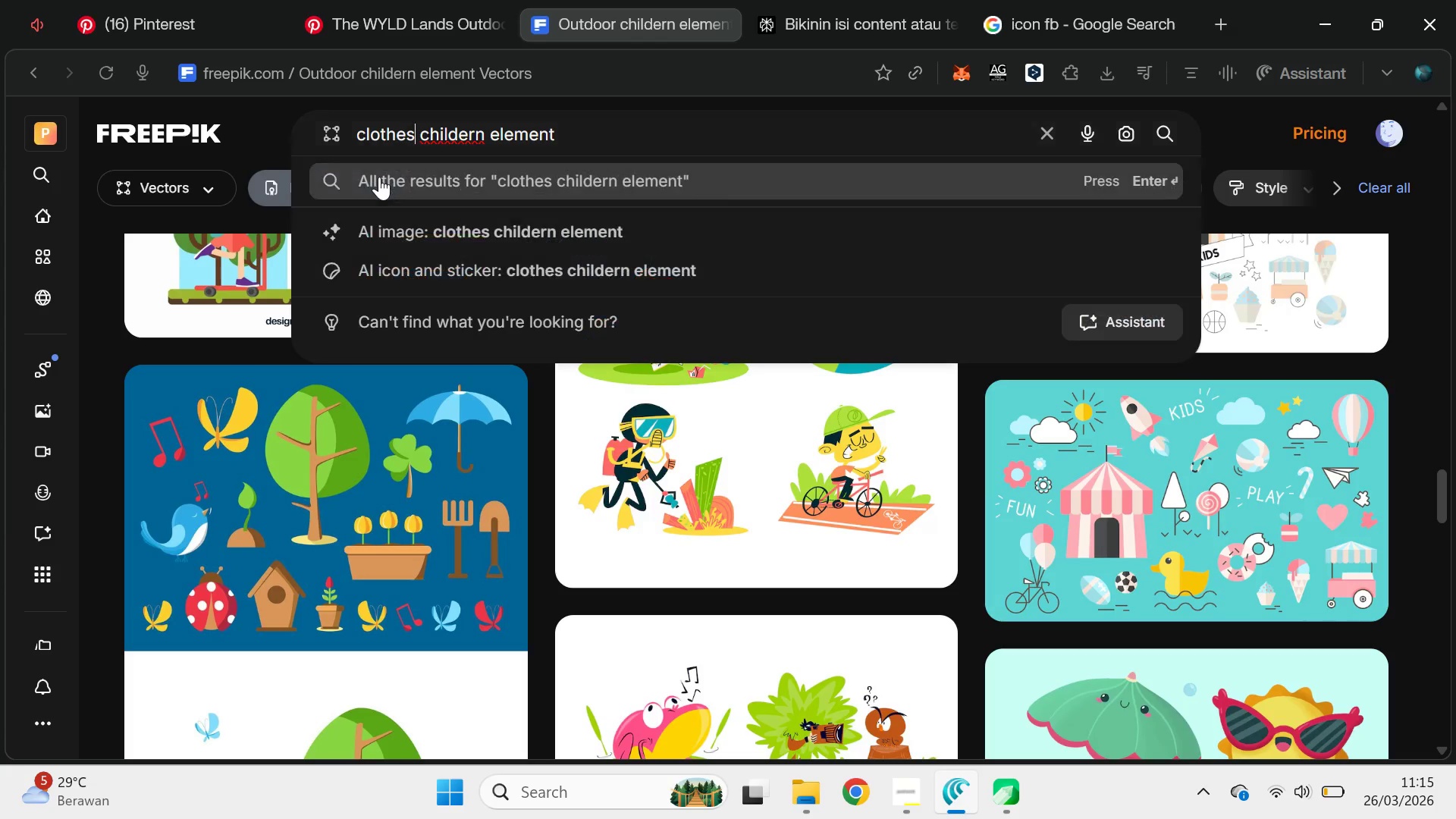 
key(Control+ControlLeft)
 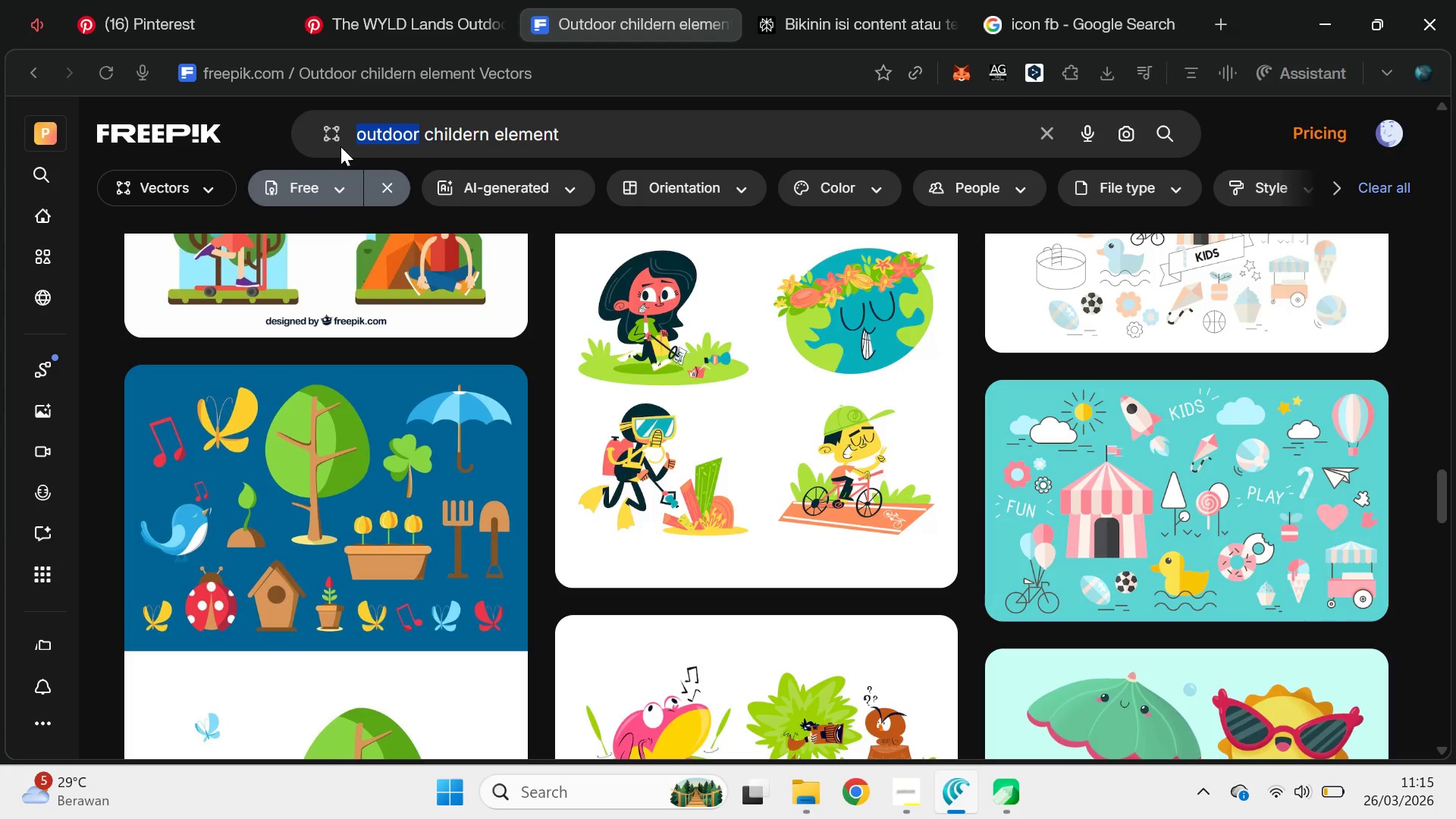 
key(Control+V)
 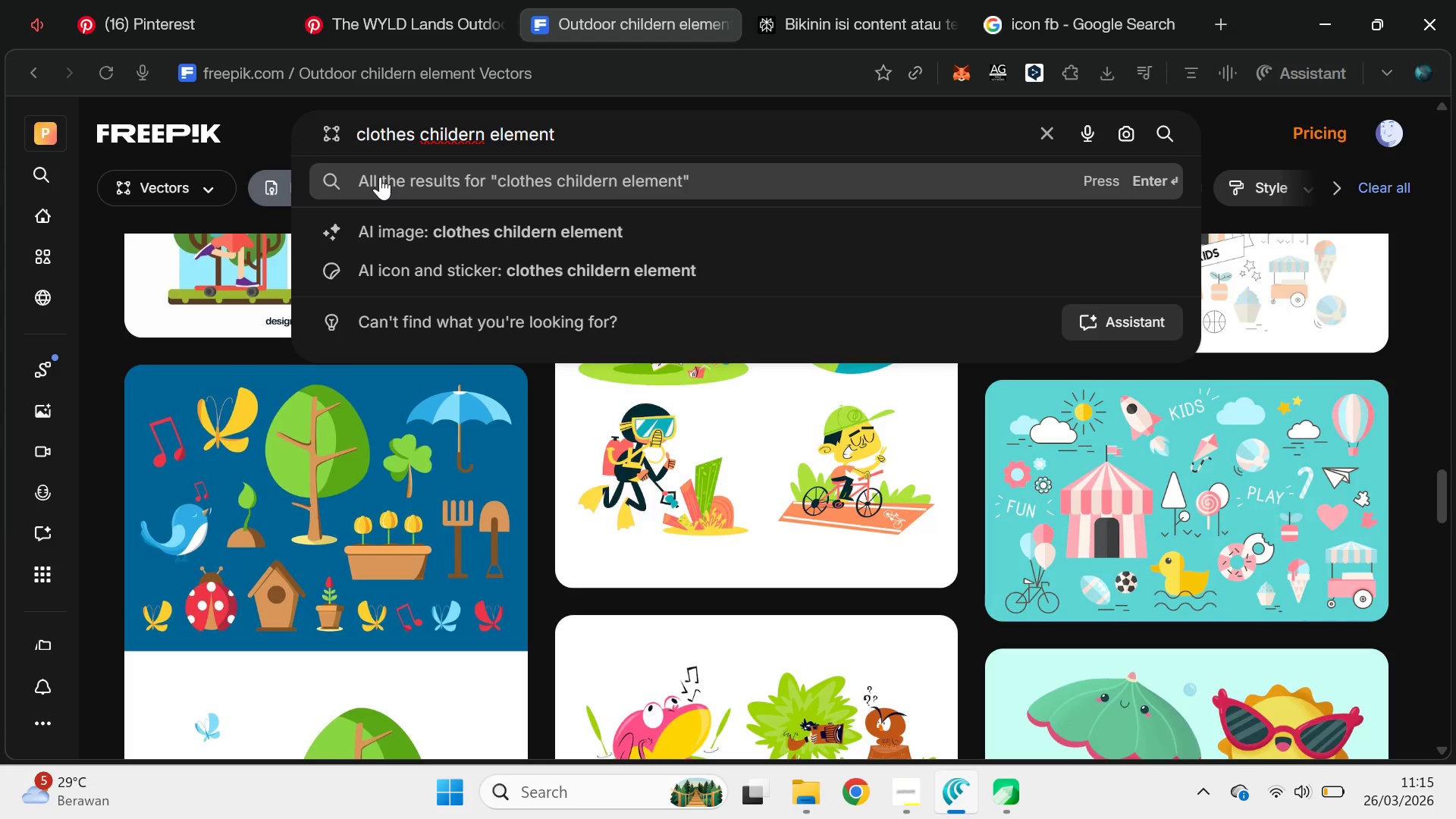 
key(Comma)
 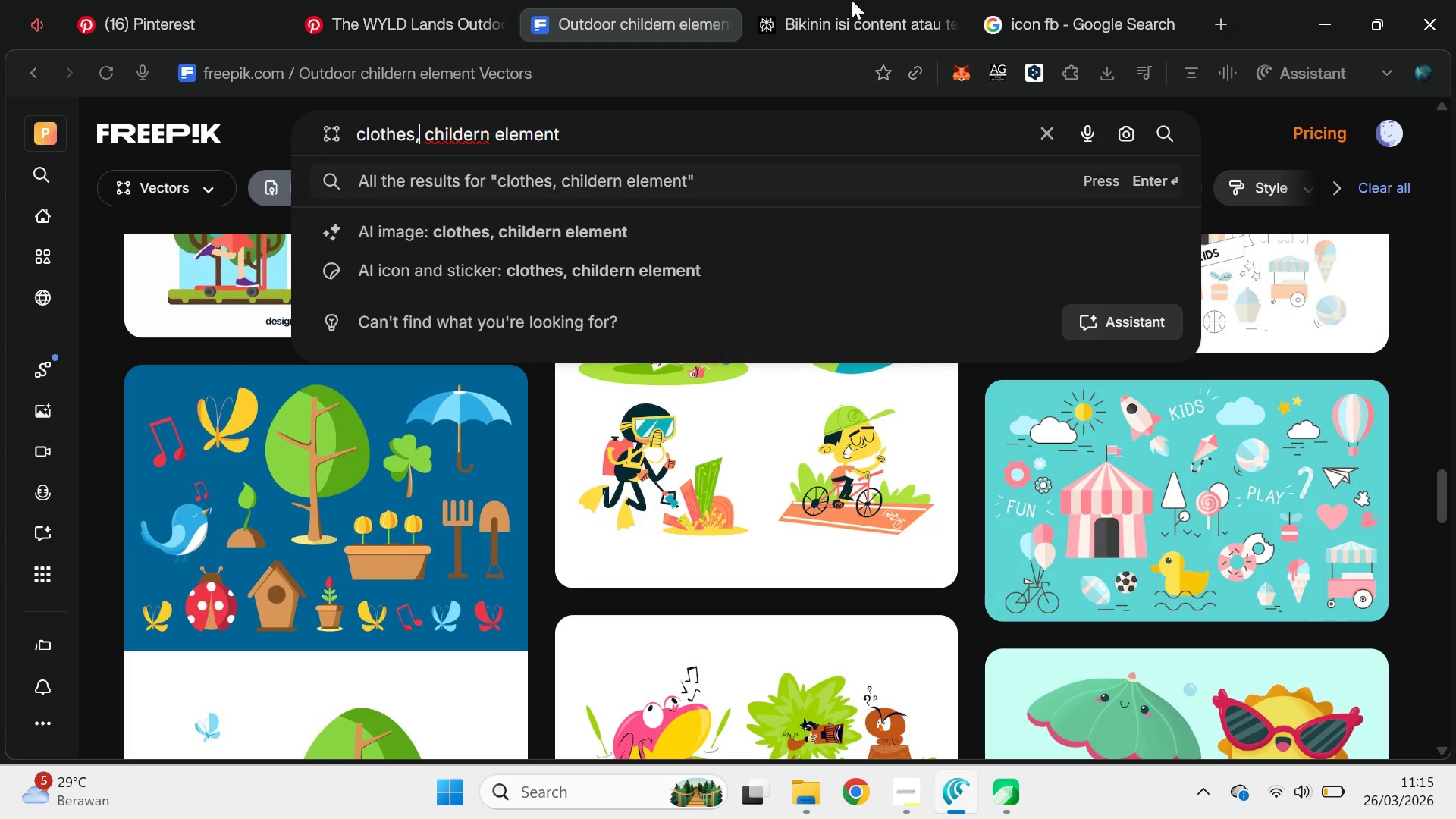 
left_click([852, 0])
 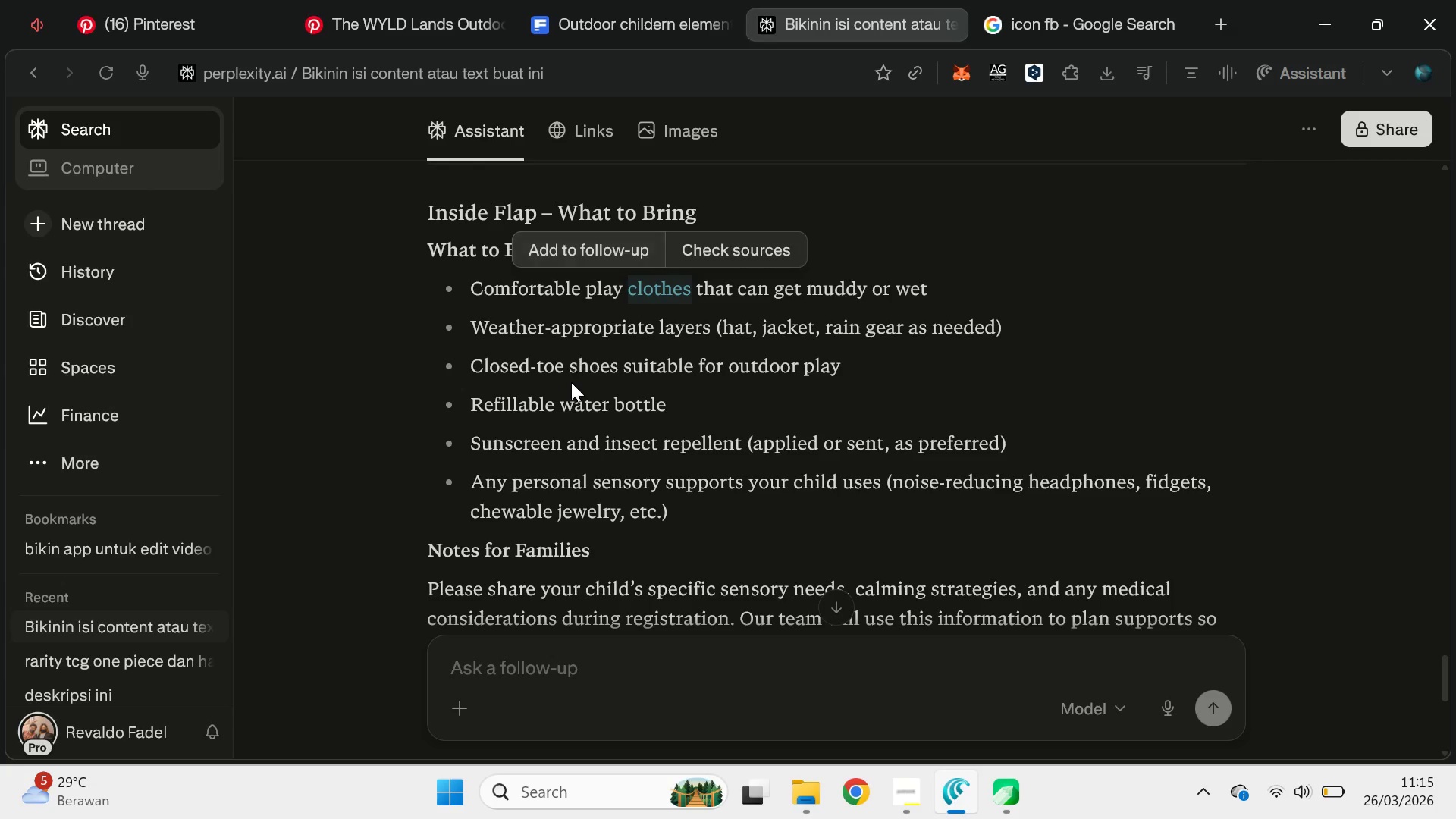 
left_click([582, 343])
 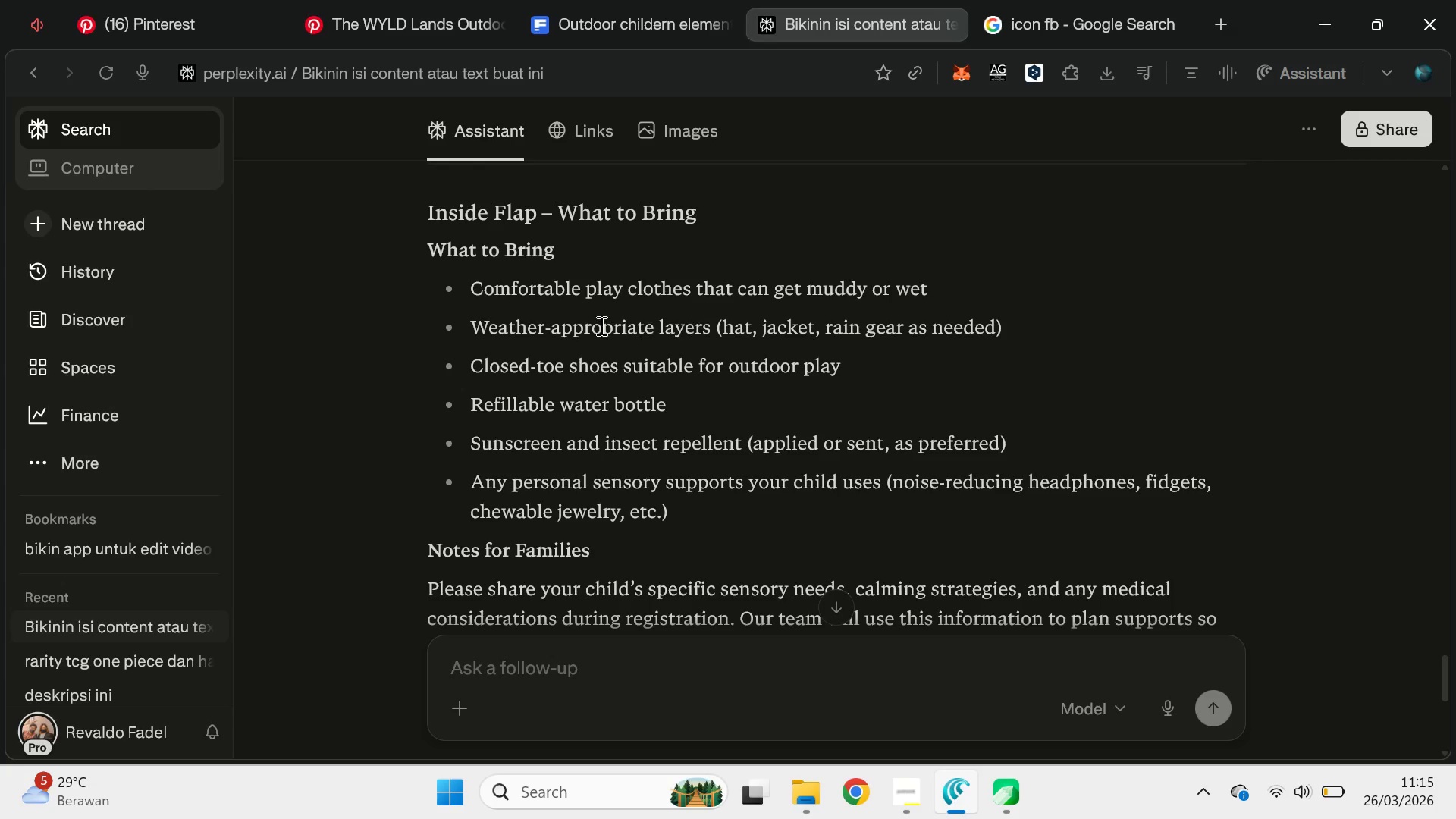 
left_click_drag(start_coordinate=[473, 321], to_coordinate=[707, 333])
 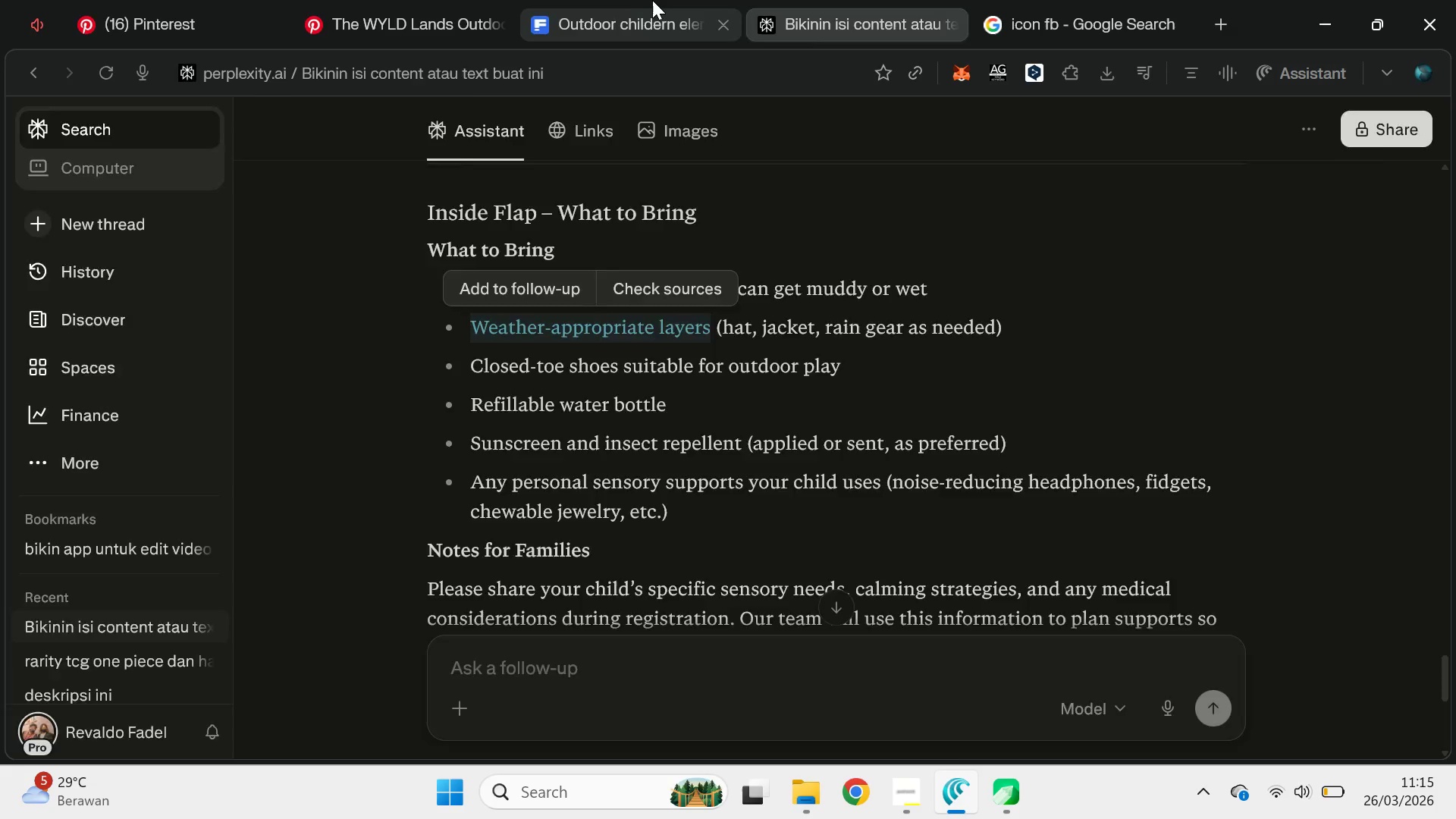 
key(Control+C)
 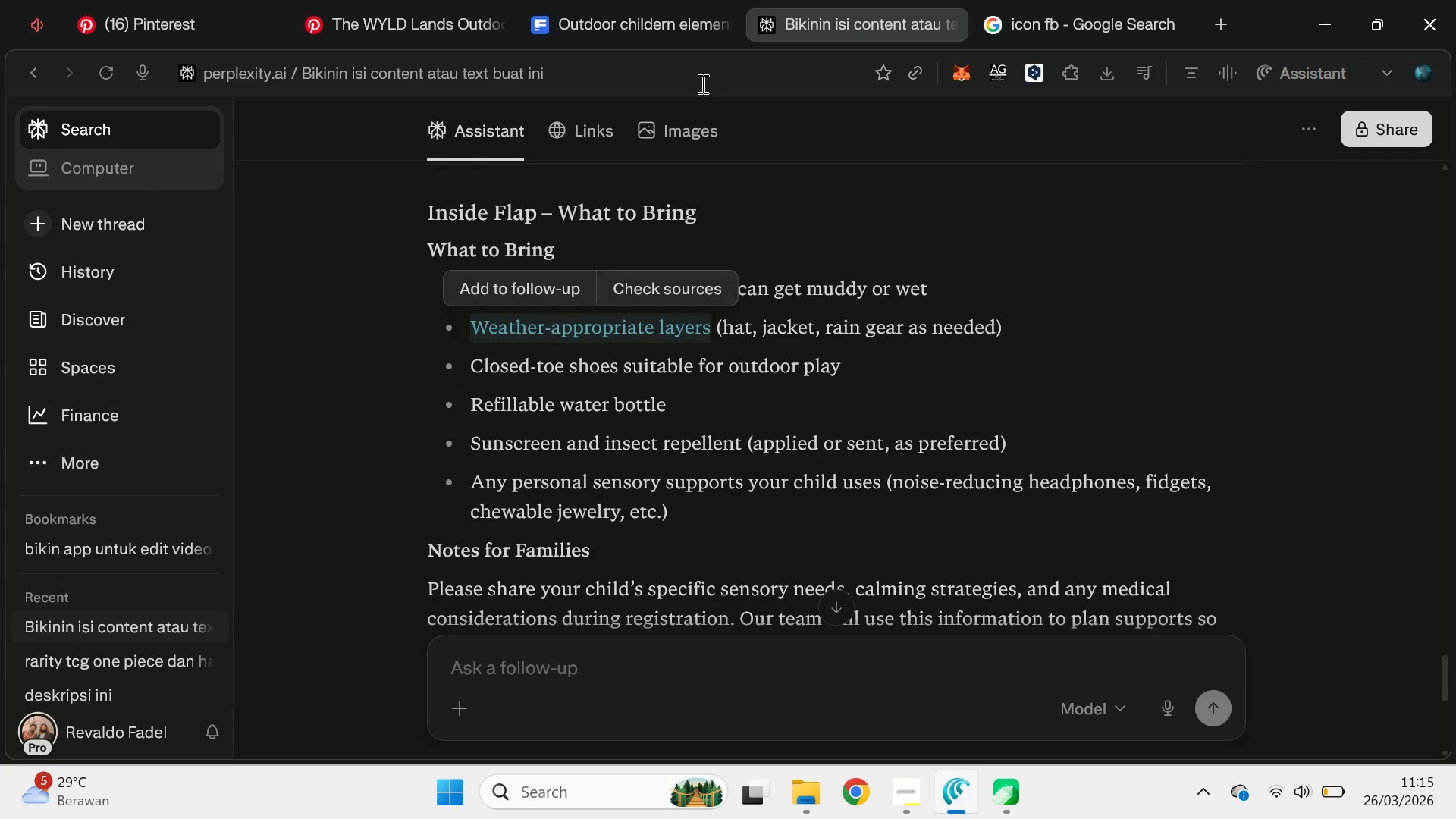 
key(Control+C)
 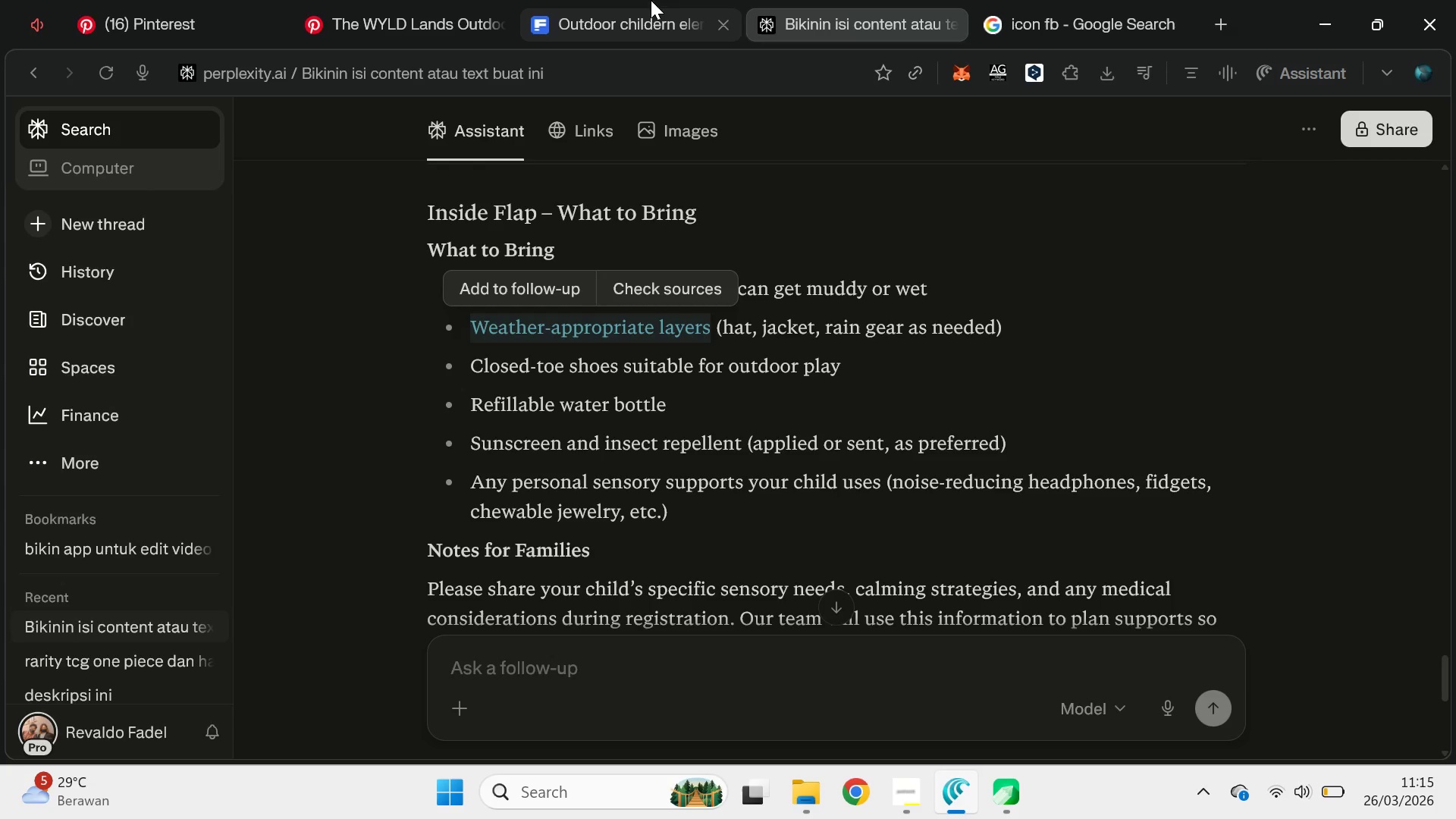 
key(Control+C)
 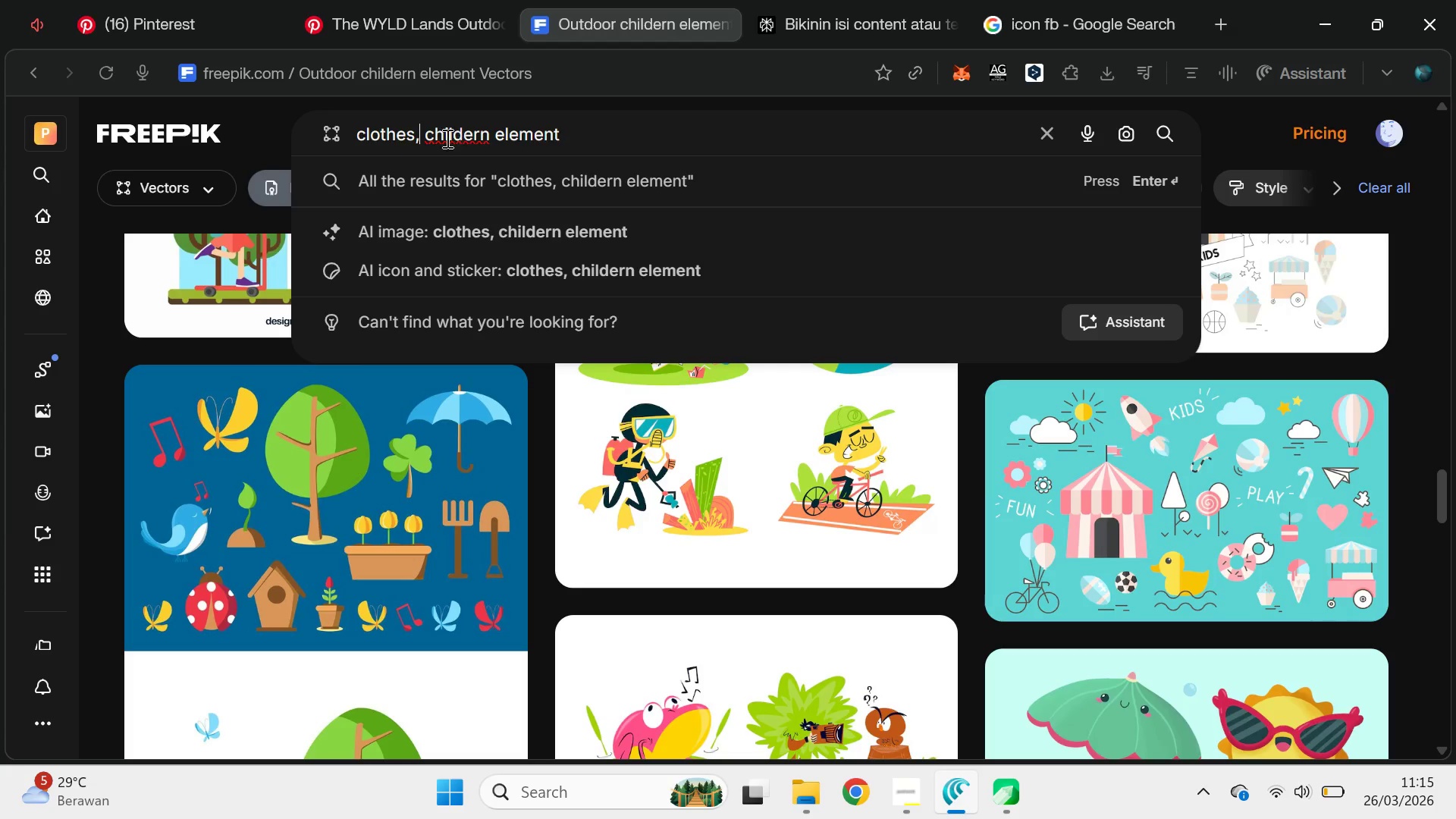 
key(Control+ControlLeft)
 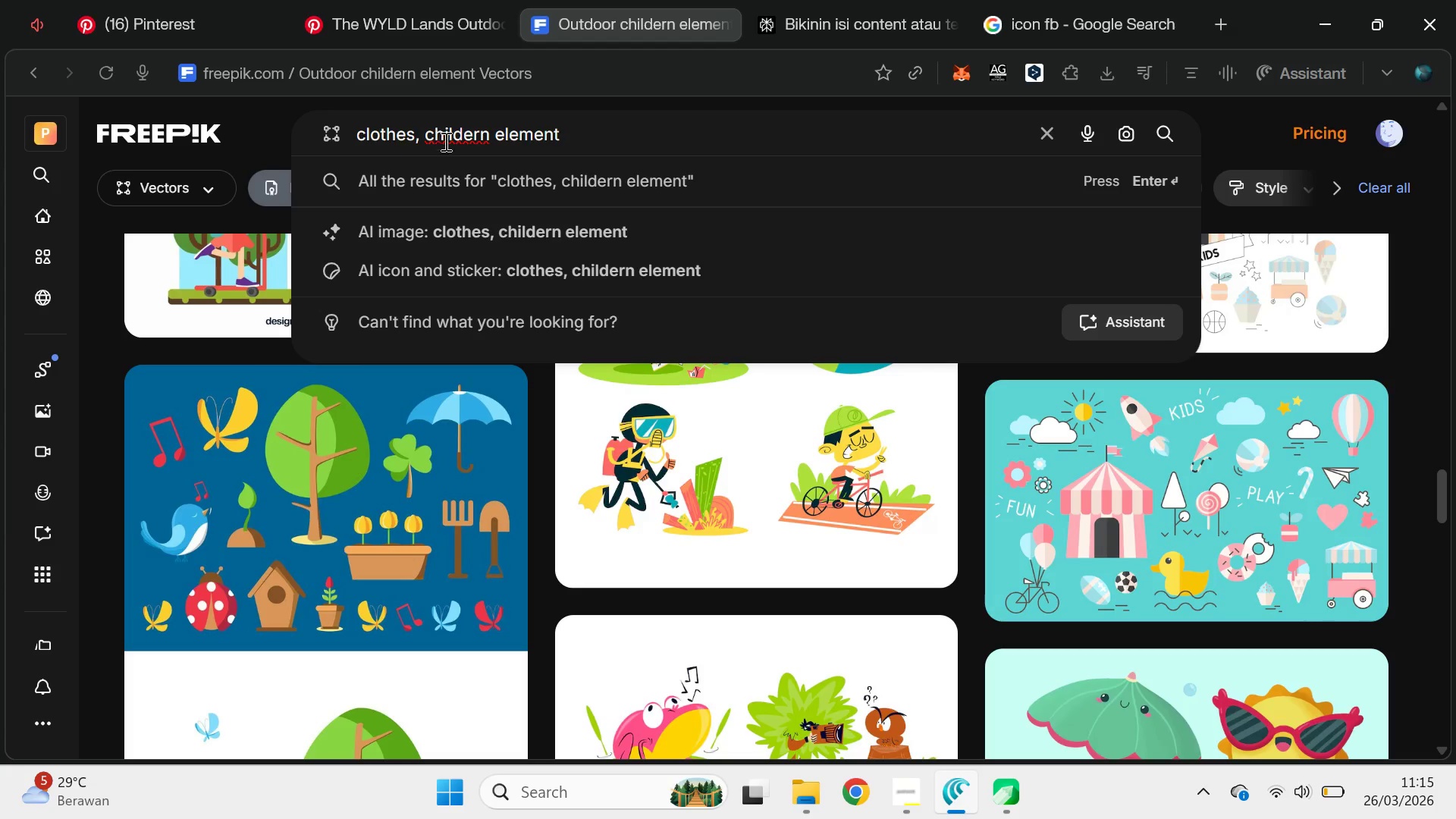 
key(Control+V)
 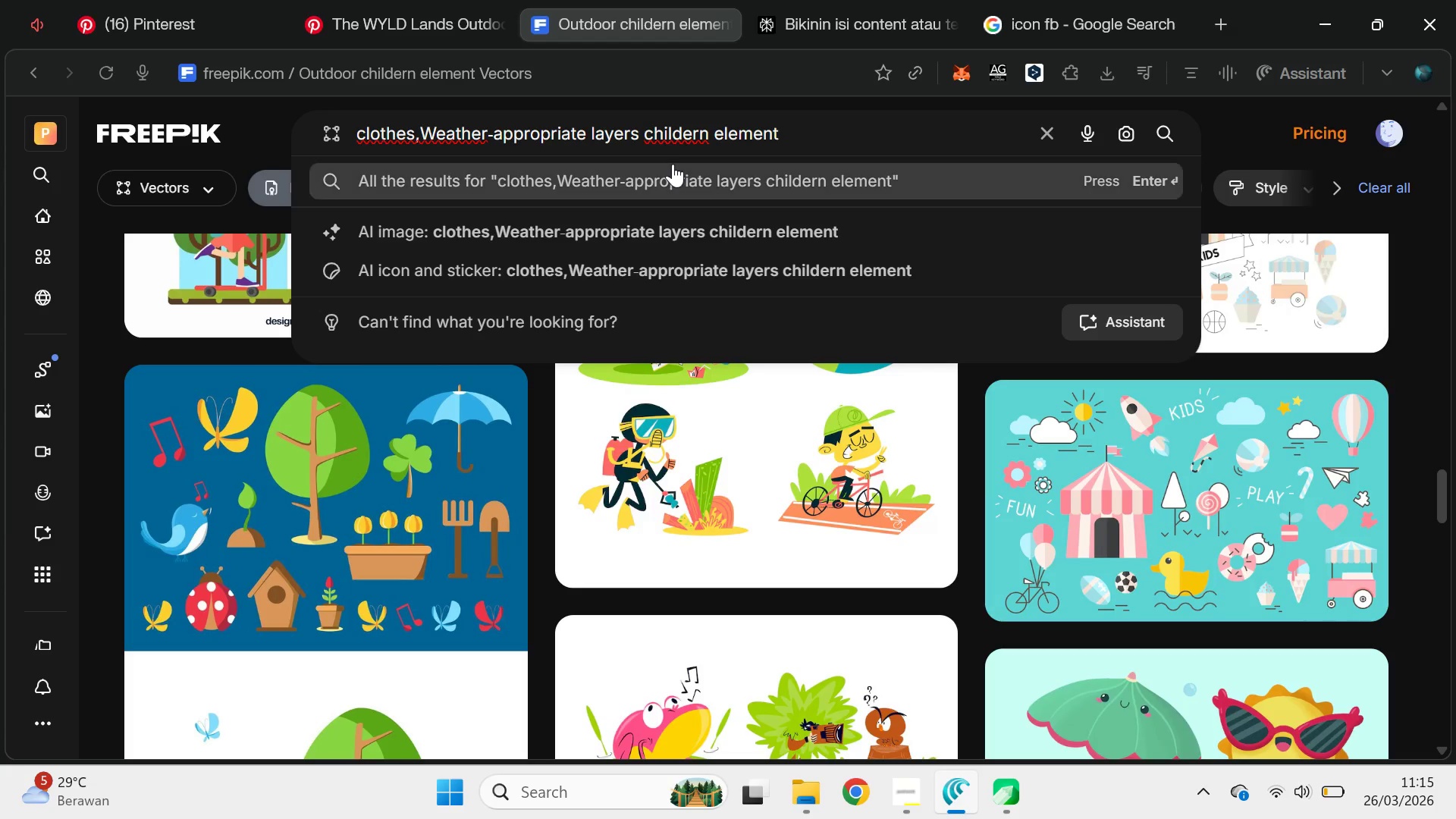 
key(Comma)
 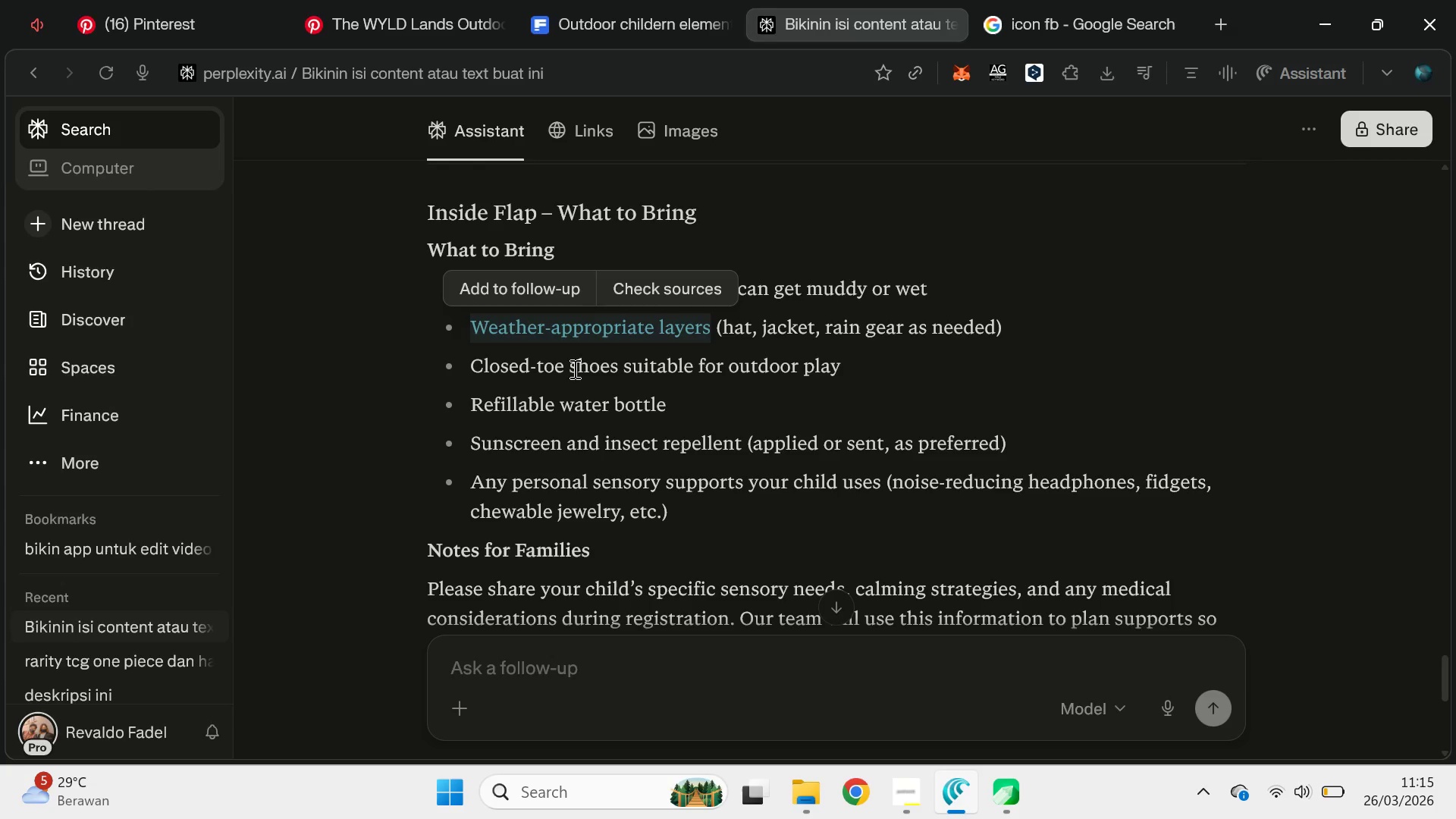 
left_click_drag(start_coordinate=[471, 359], to_coordinate=[617, 368])
 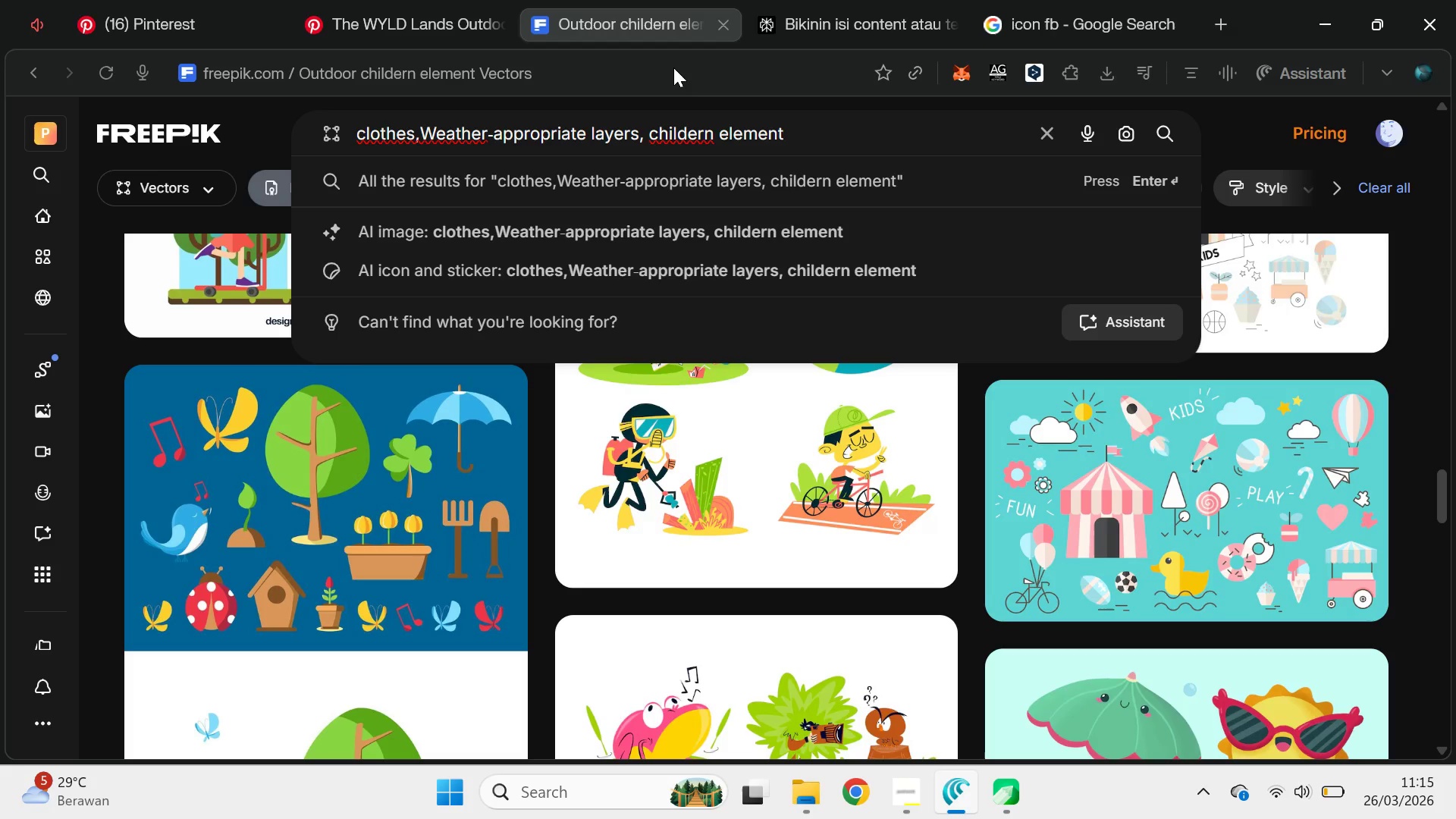 
key(Control+C)
 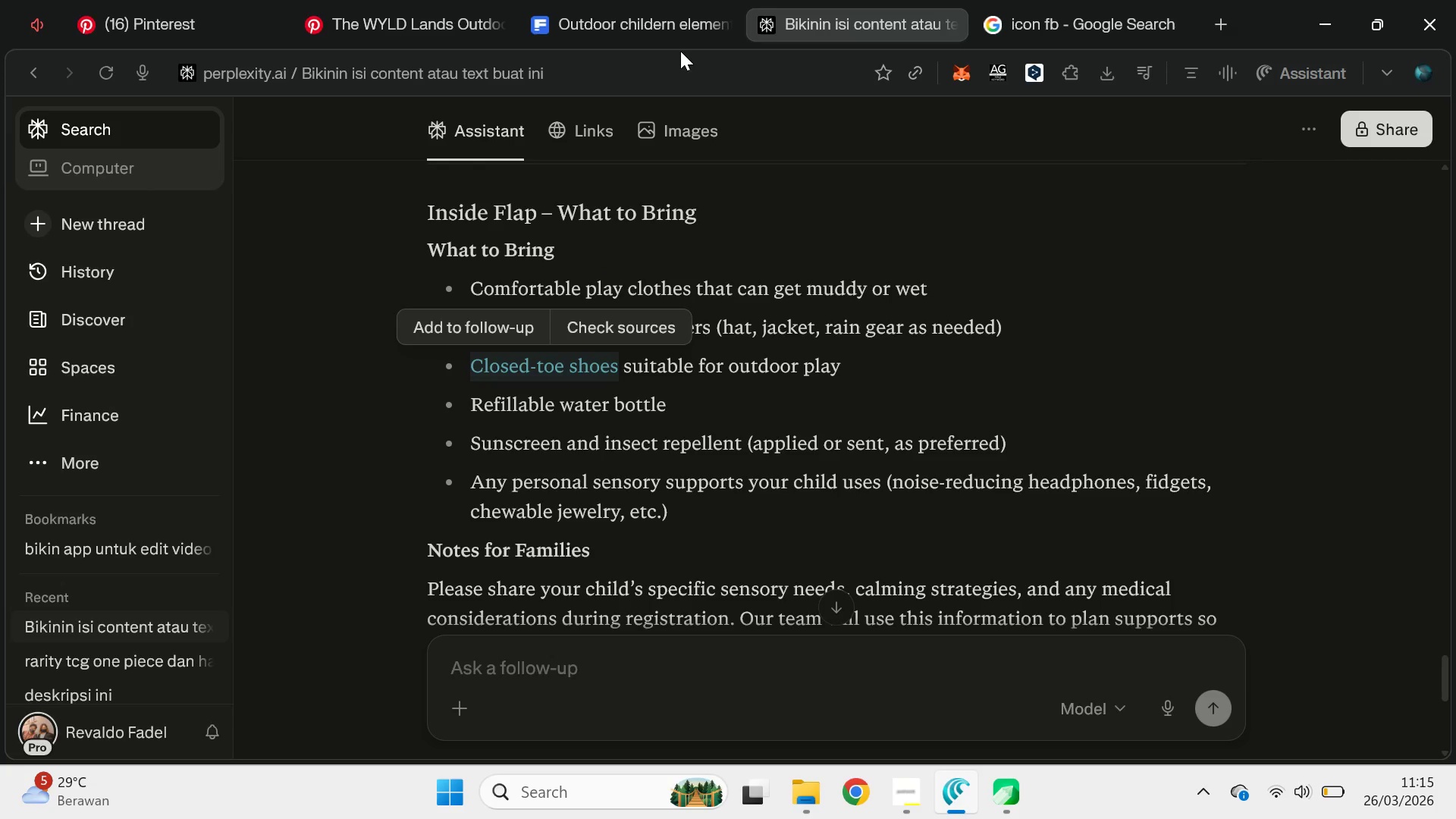 
key(Control+C)
 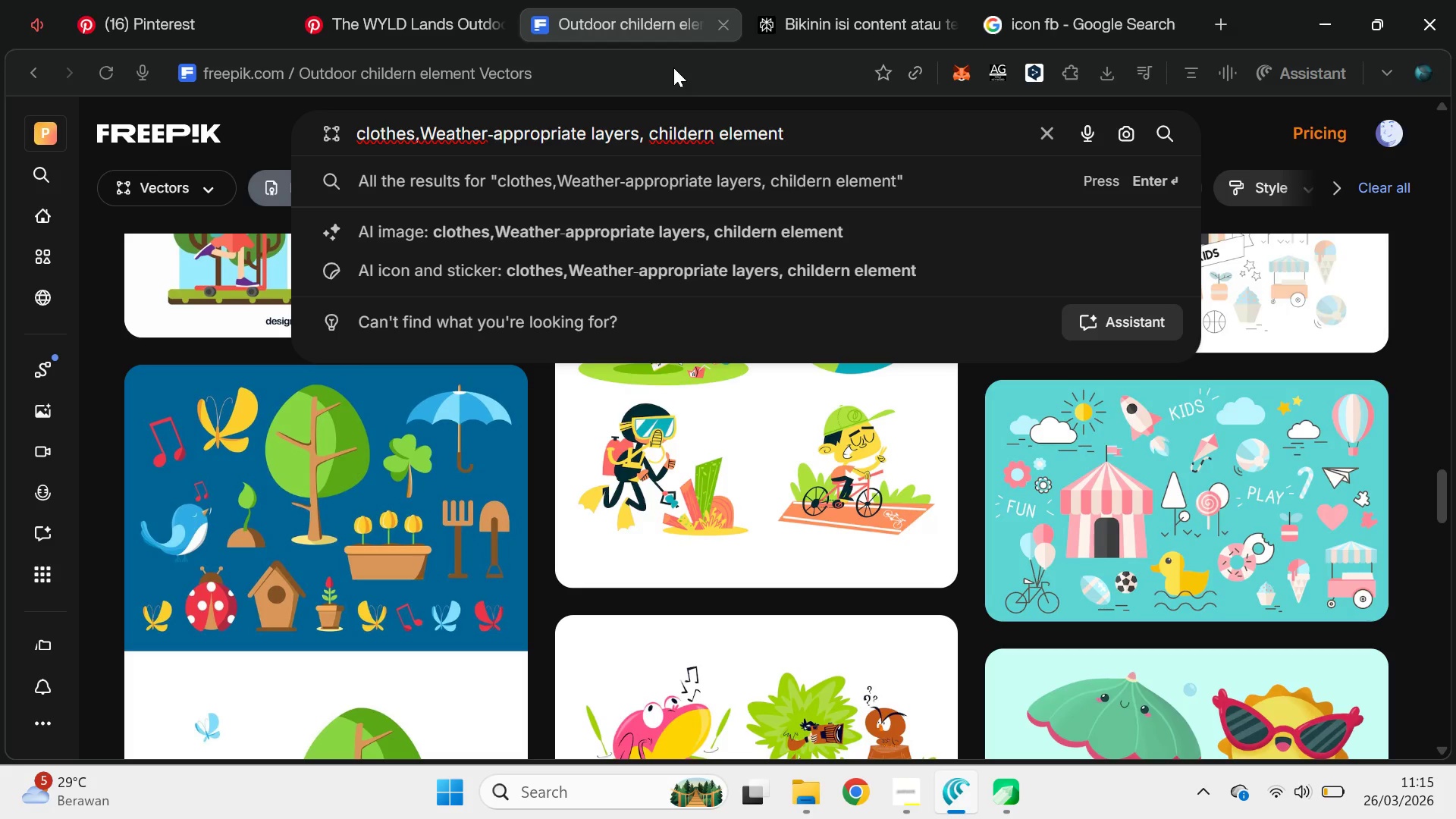 
key(Control+ControlLeft)
 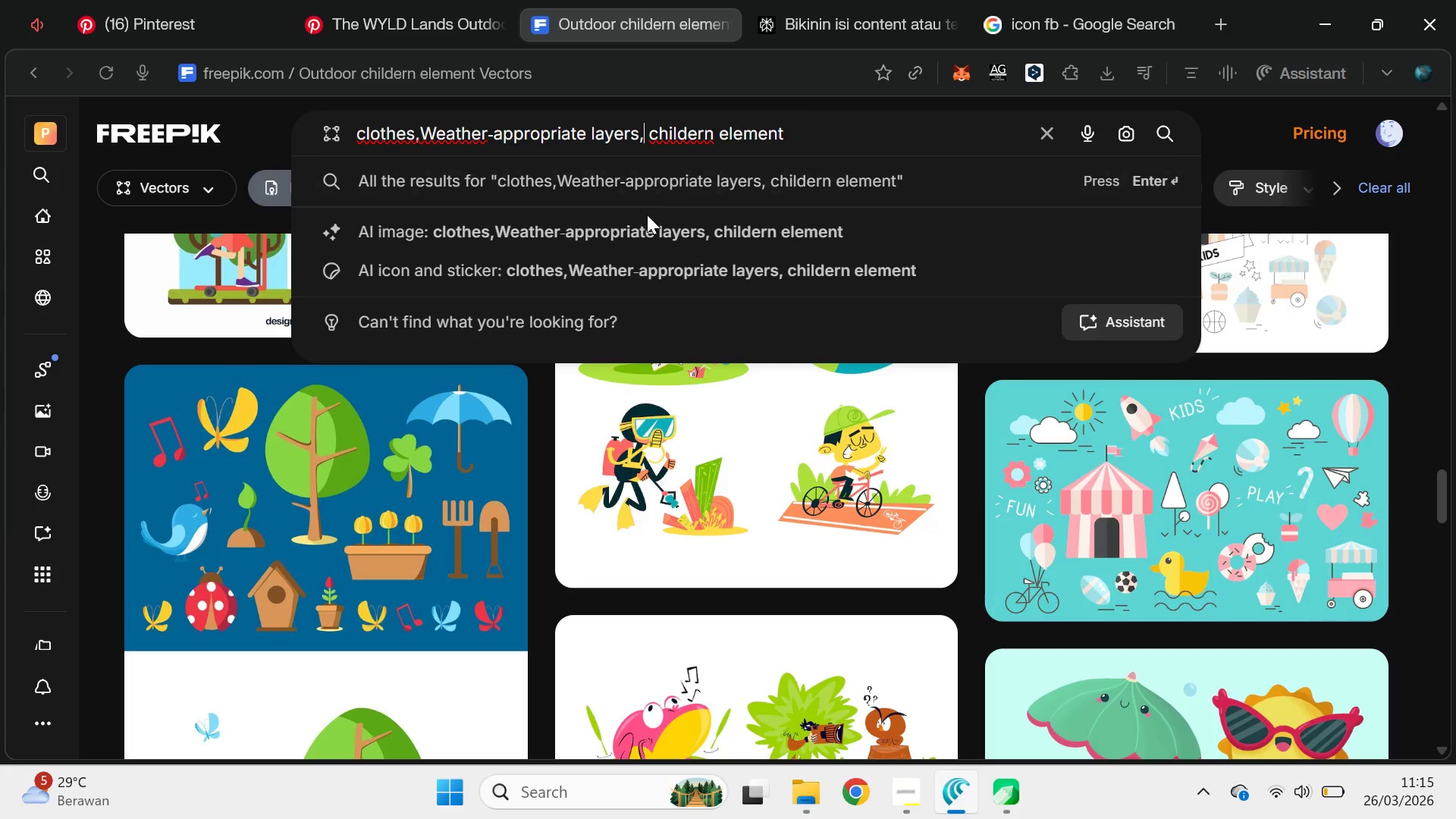 
key(Control+V)
 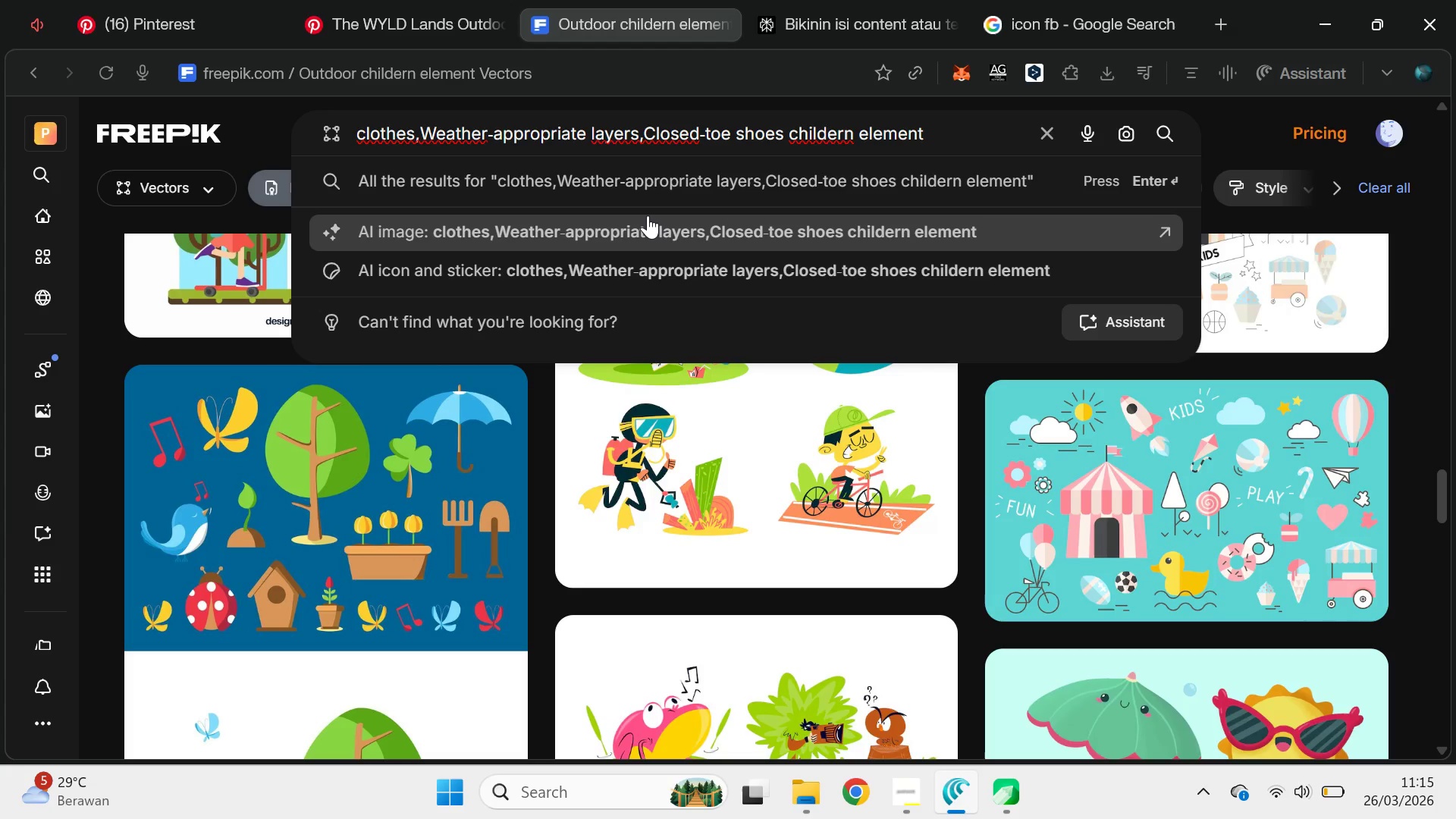 
key(Comma)
 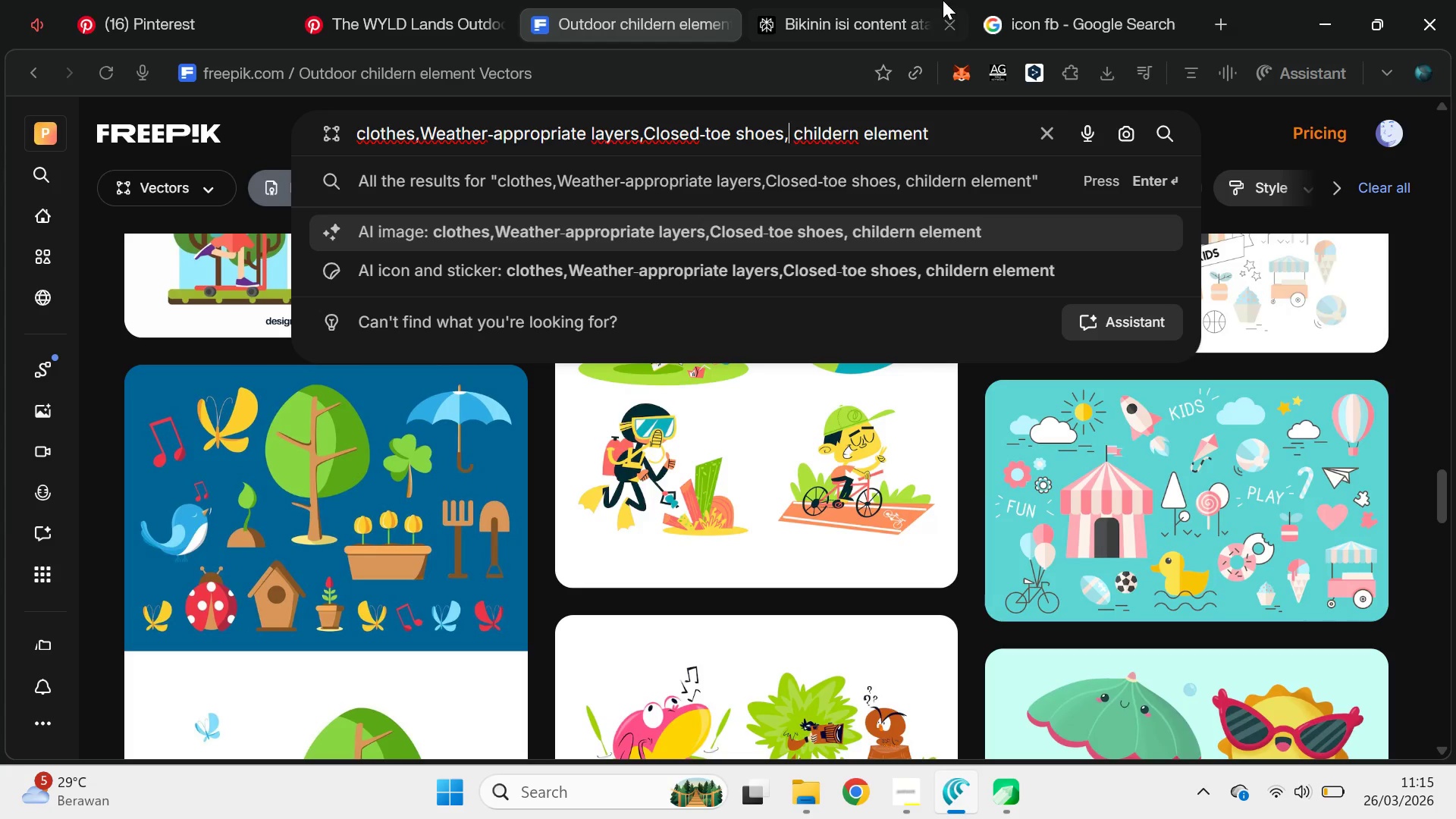 
left_click([881, 0])
 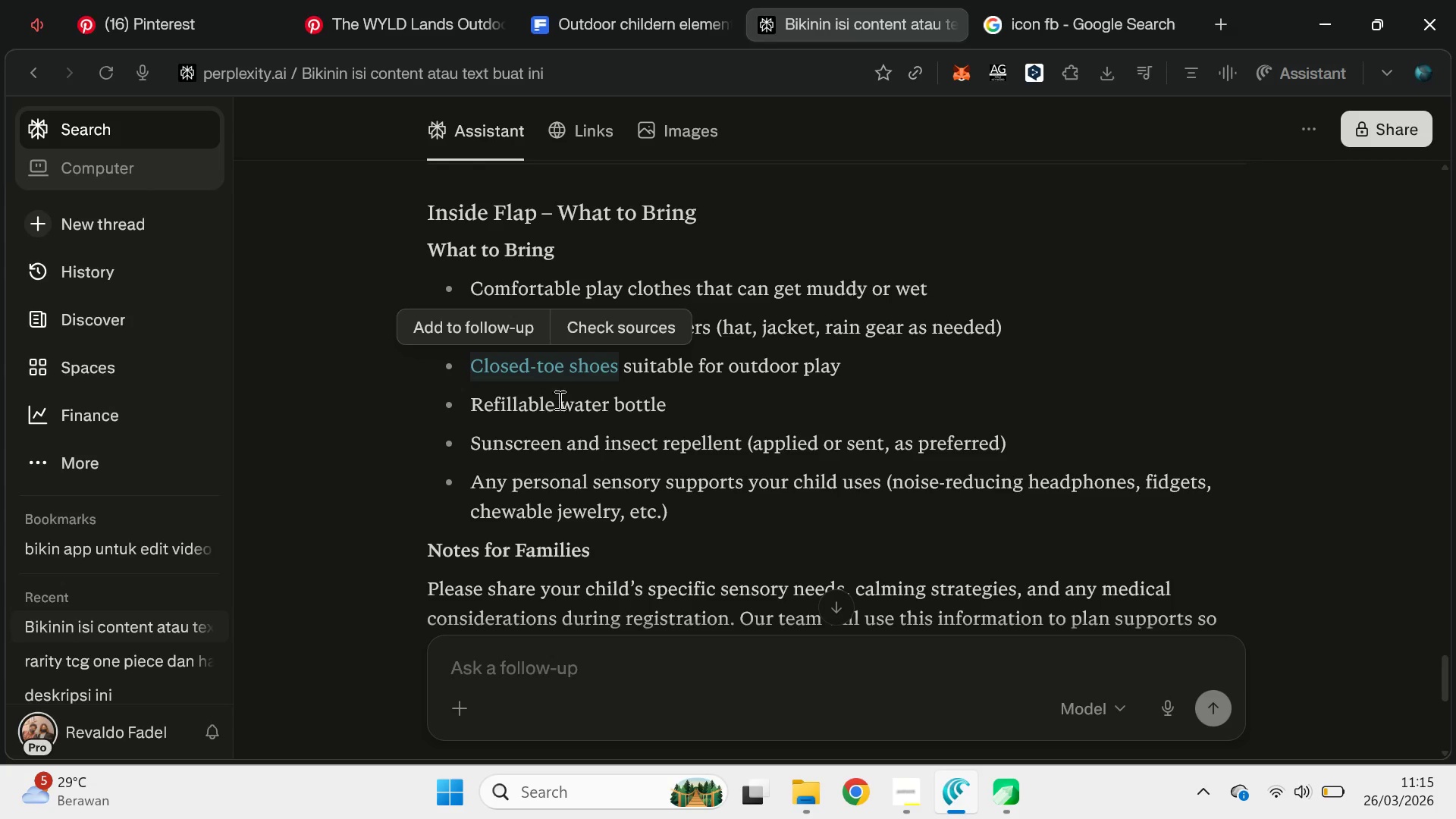 
left_click_drag(start_coordinate=[558, 404], to_coordinate=[679, 419])
 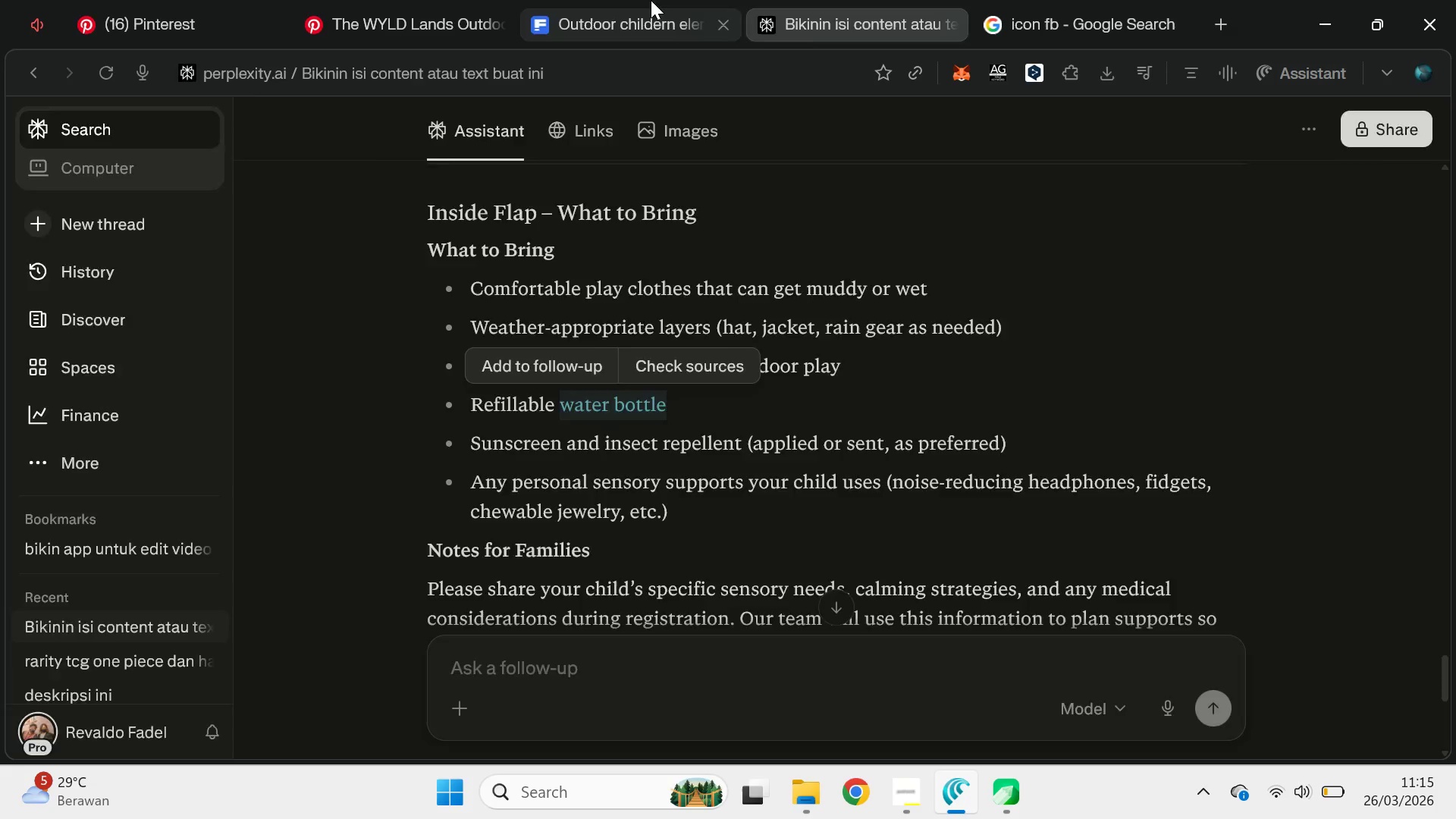 
key(Control+C)
 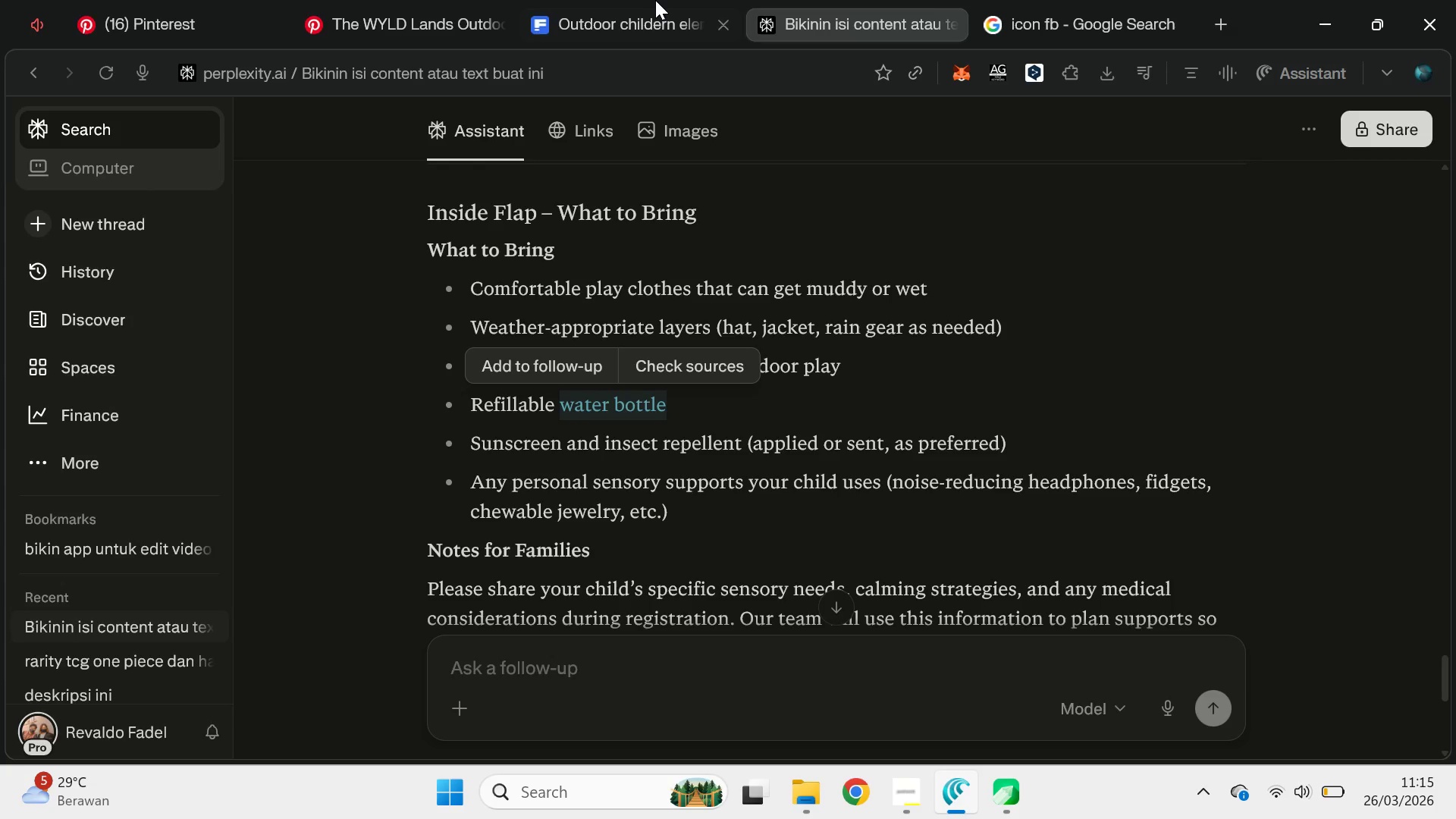 
left_click([651, 0])
 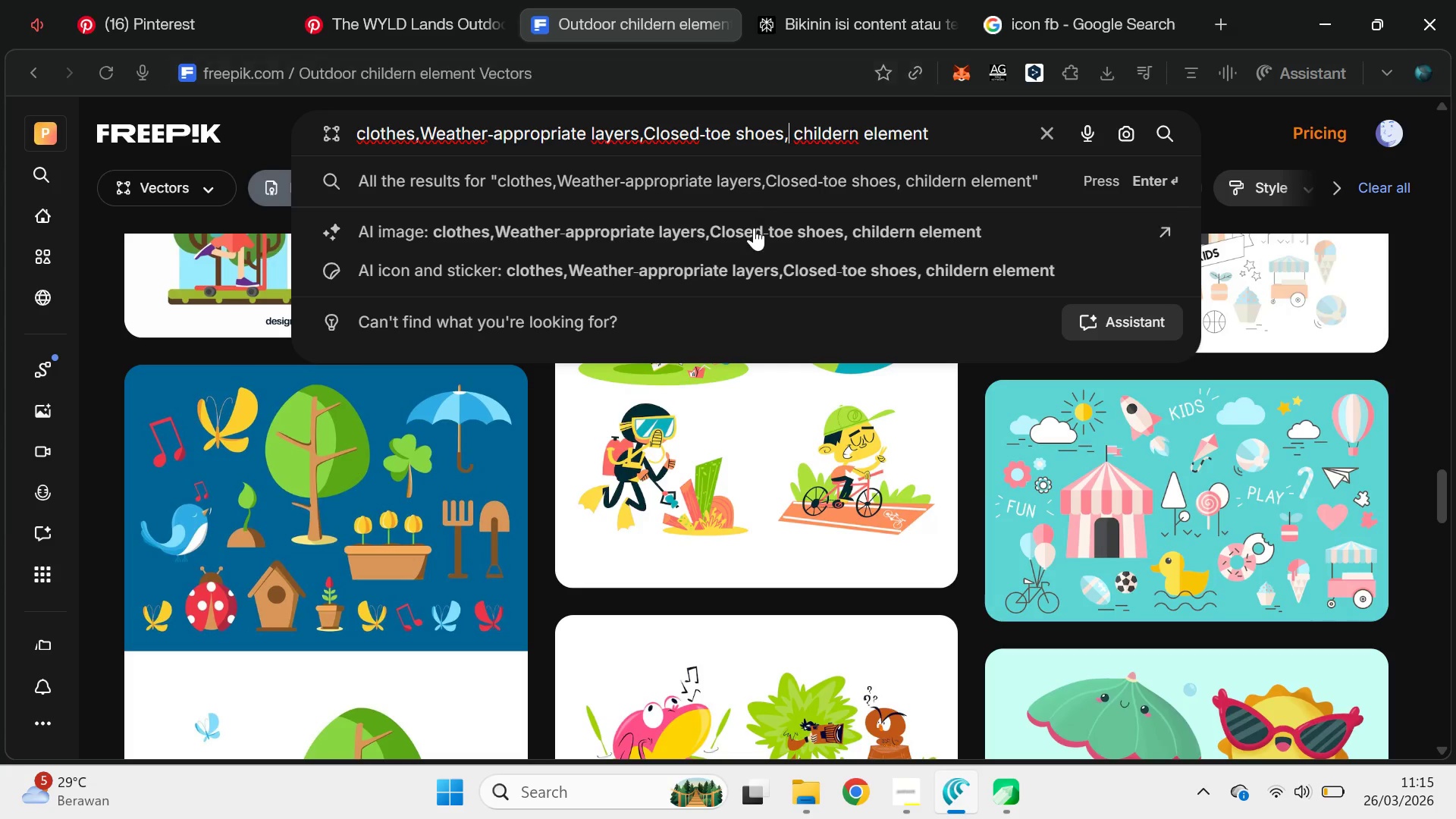 
key(Control+ControlLeft)
 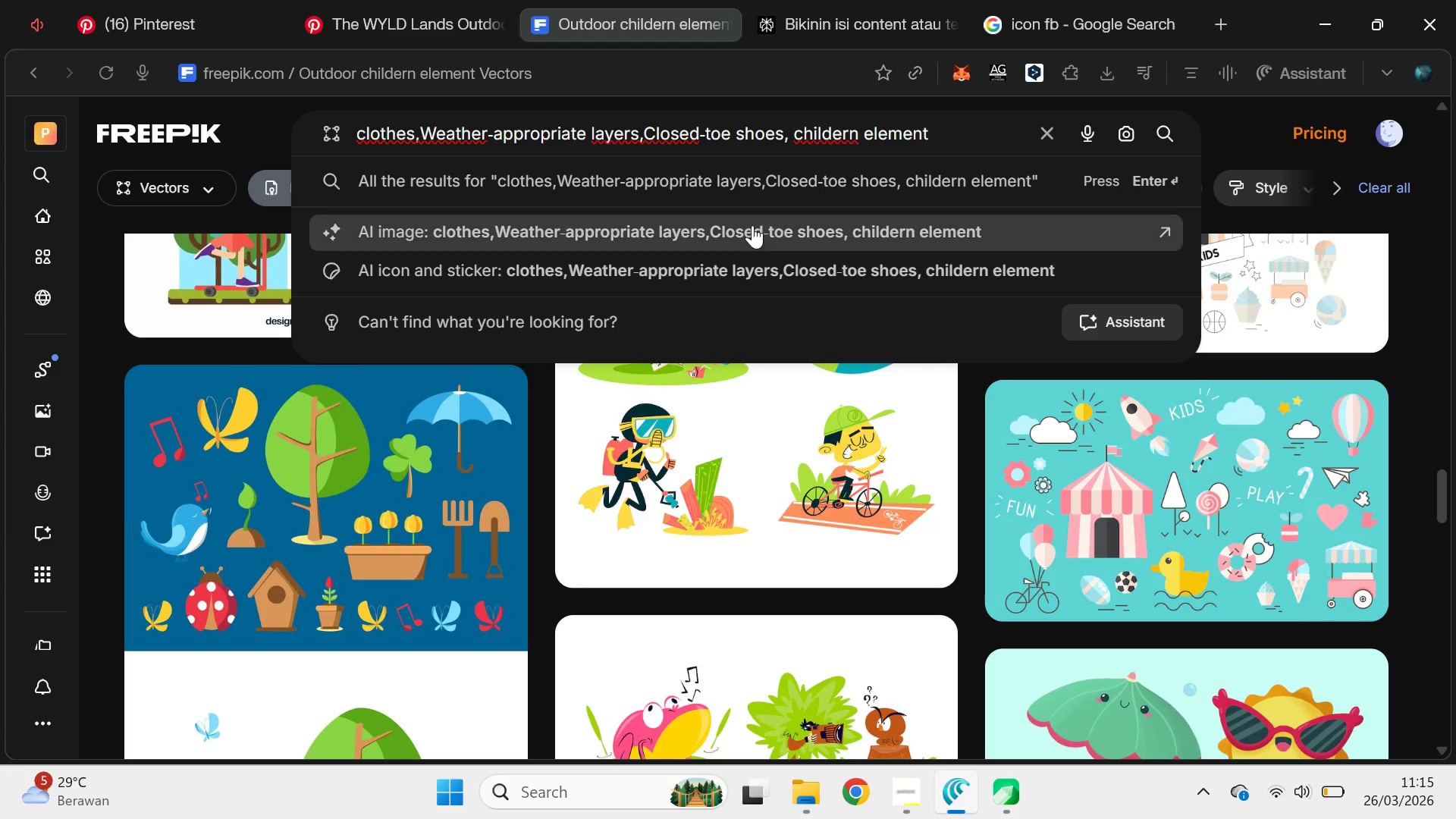 
key(Control+V)
 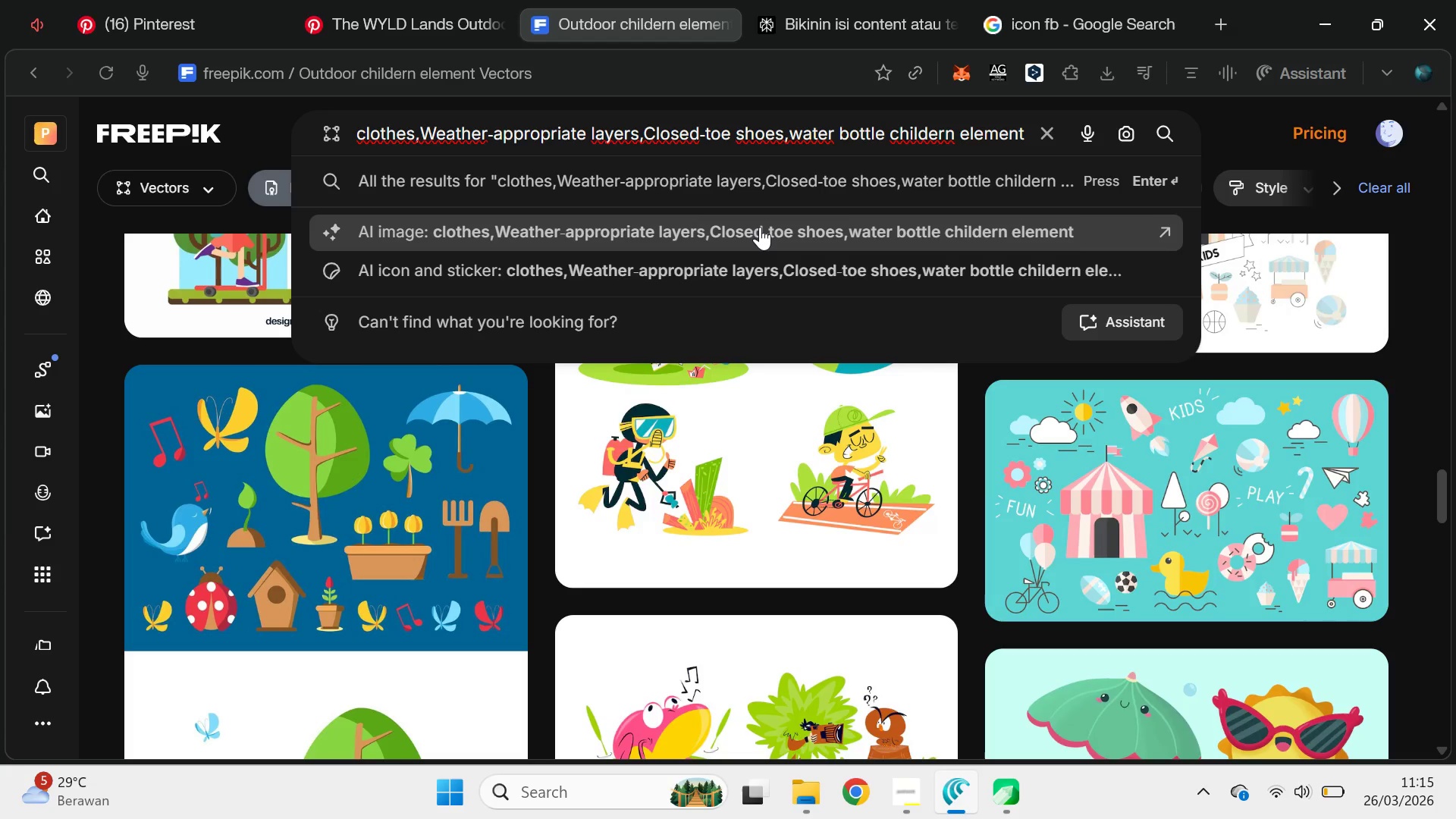 
key(Comma)
 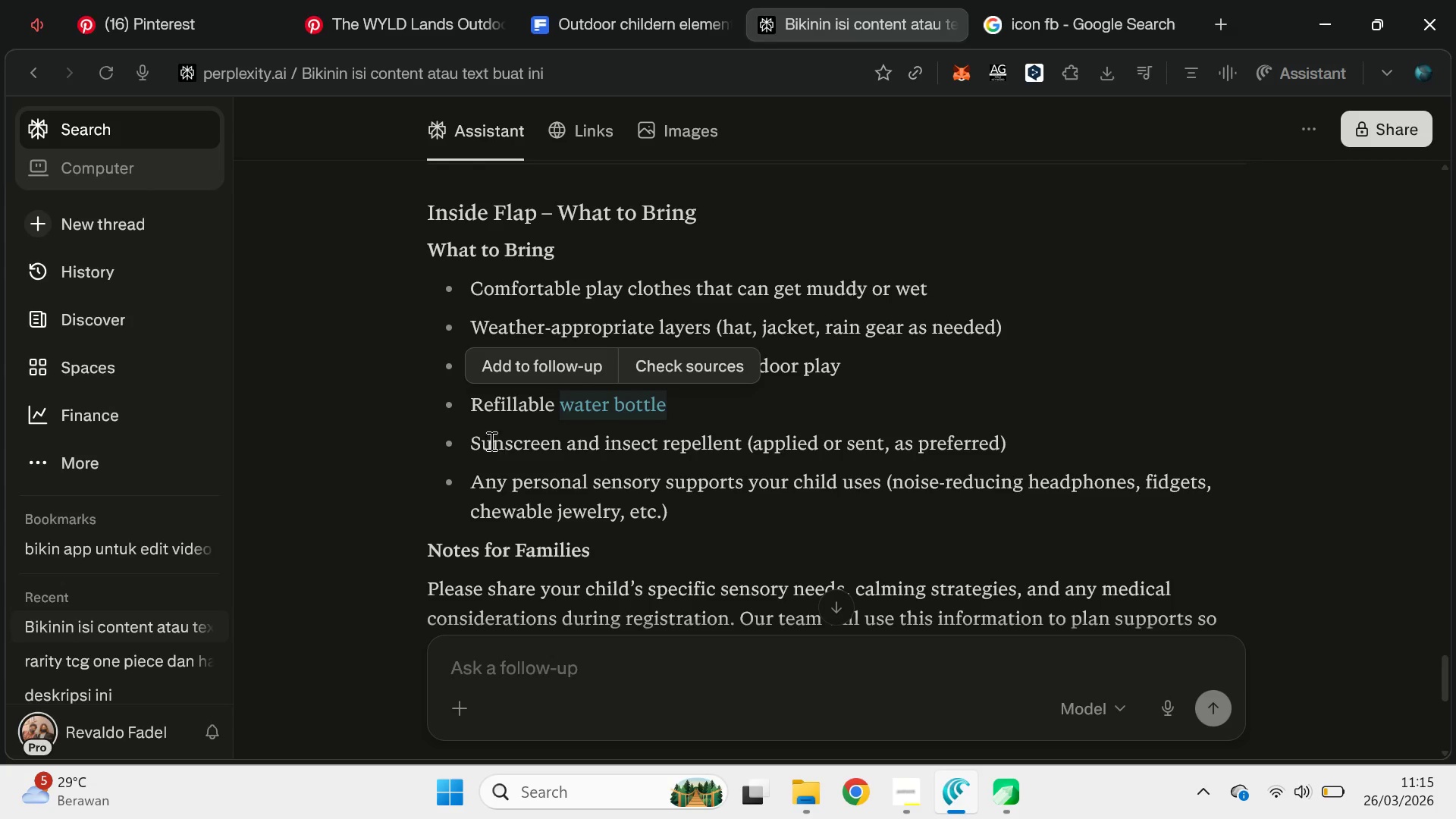 
left_click_drag(start_coordinate=[472, 444], to_coordinate=[704, 443])
 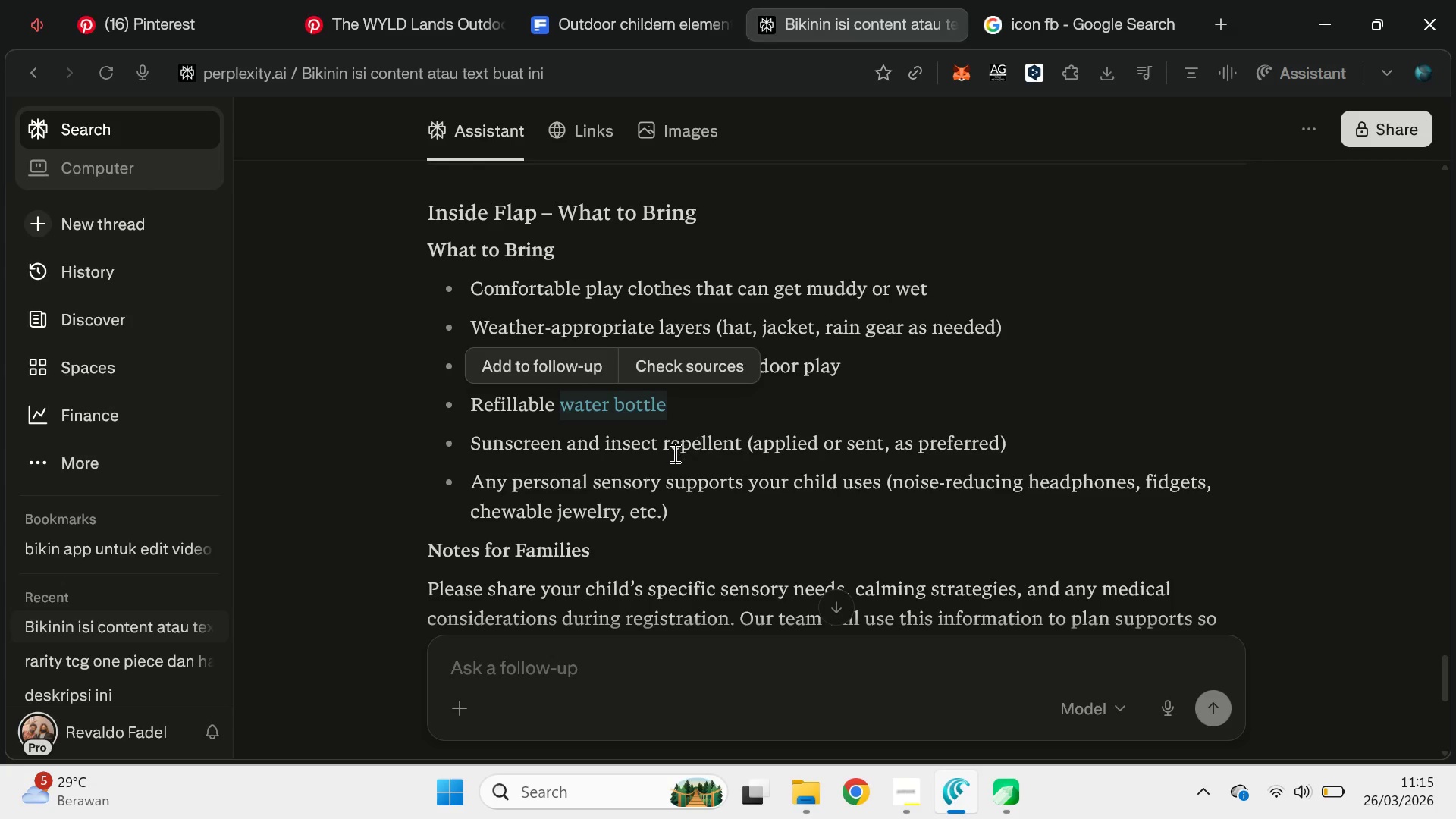 
left_click([673, 453])
 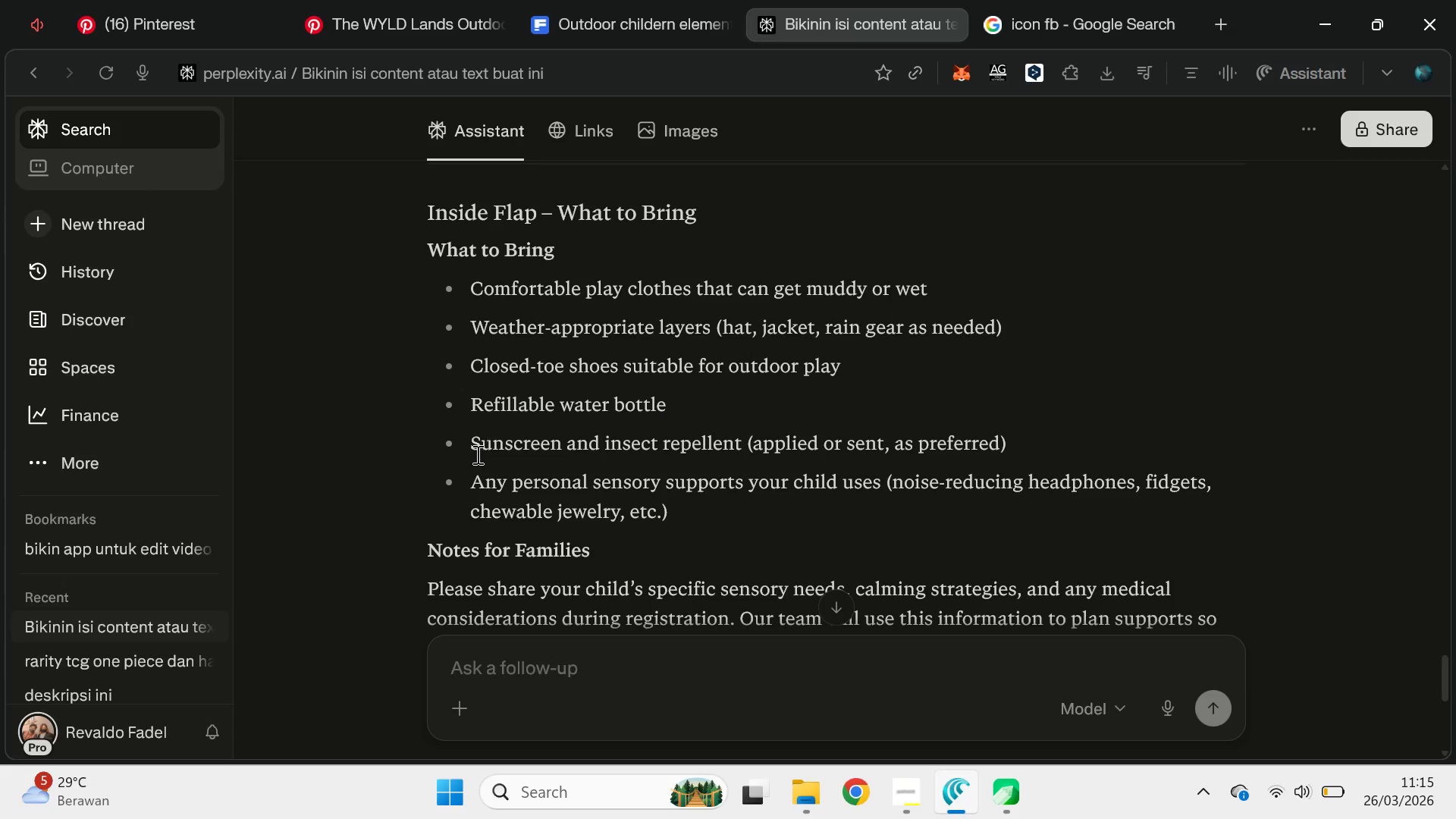 
left_click_drag(start_coordinate=[468, 446], to_coordinate=[741, 450])
 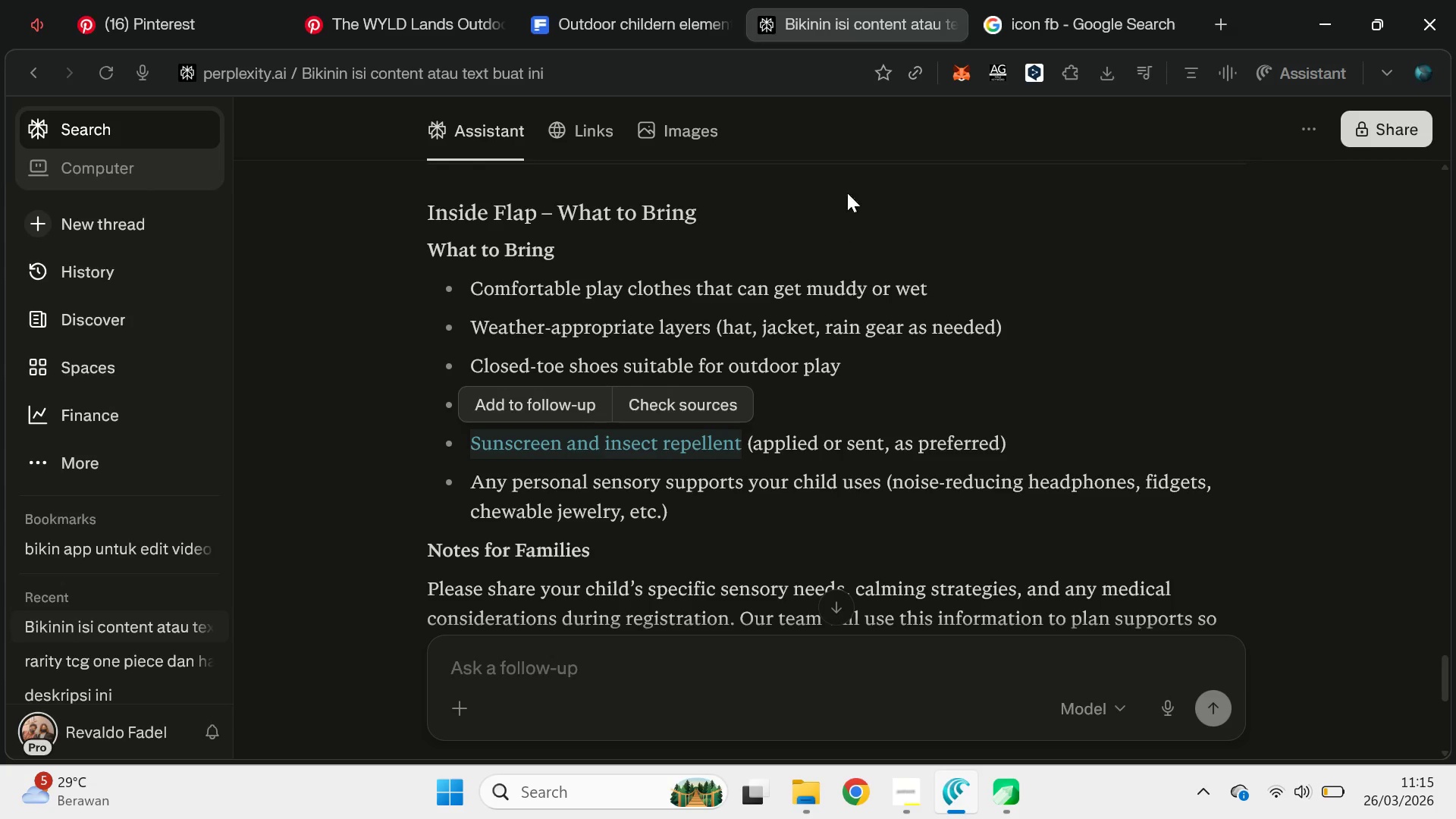 
key(Control+C)
 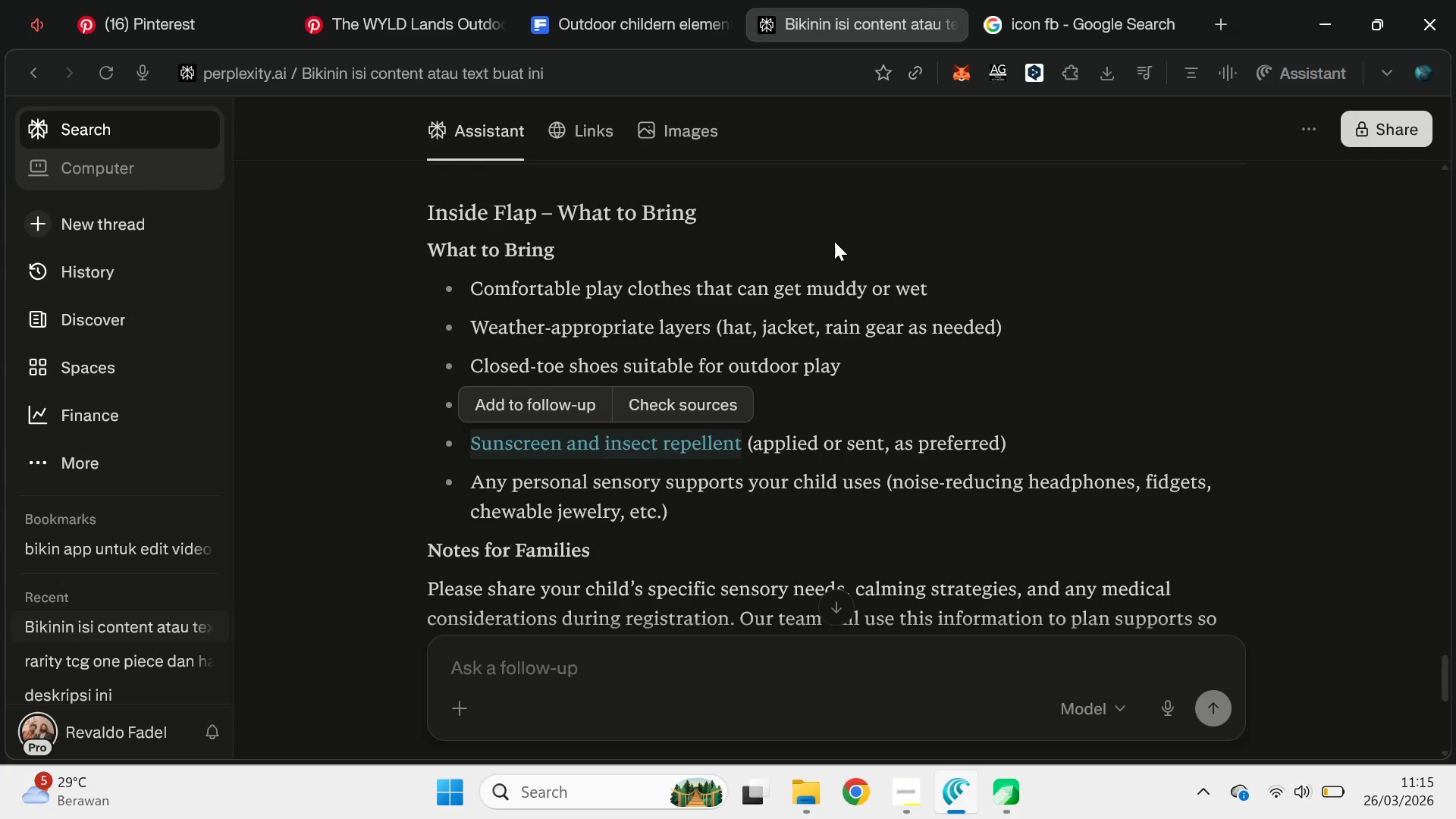 
key(Control+C)
 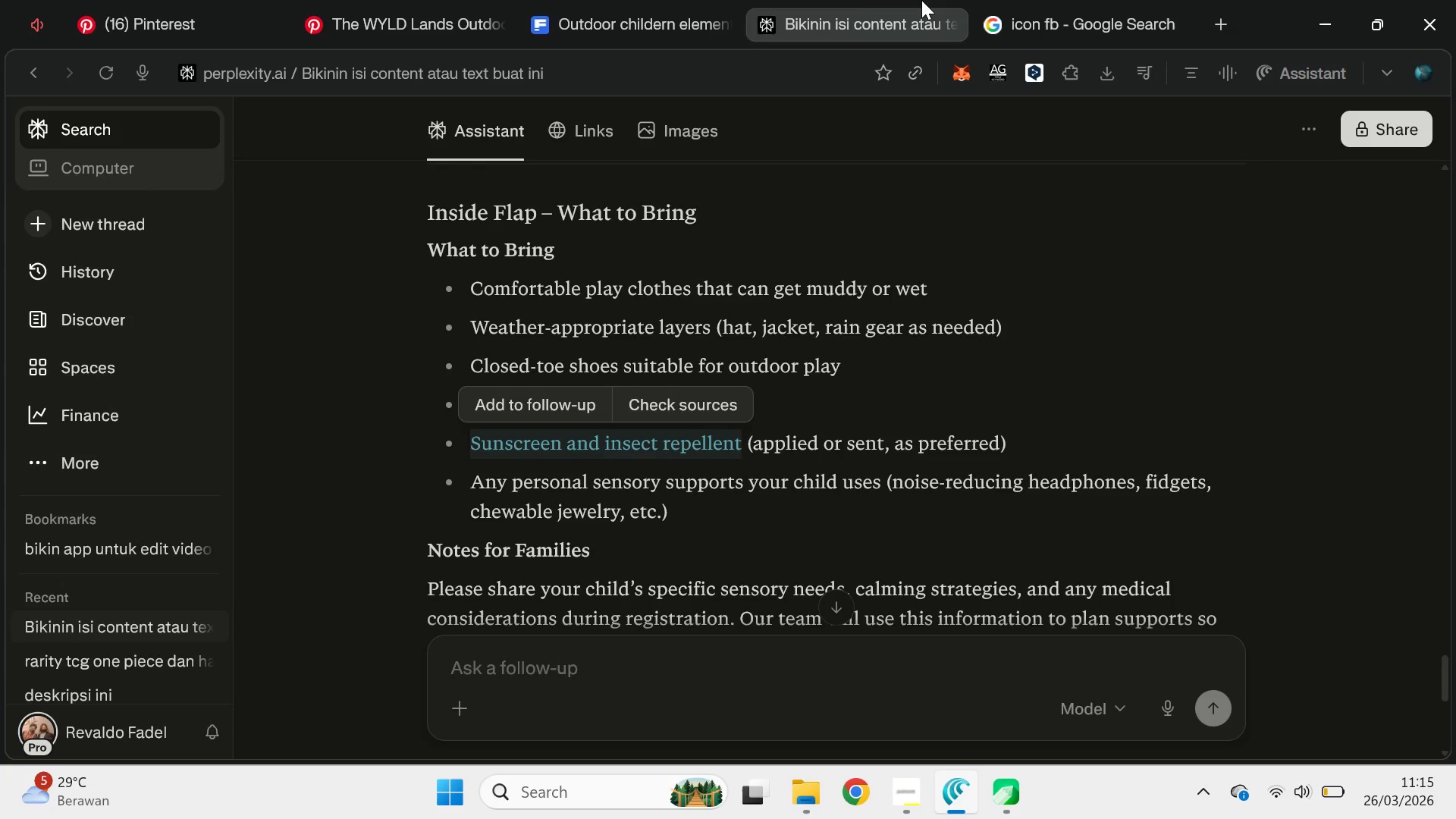 
key(Control+C)
 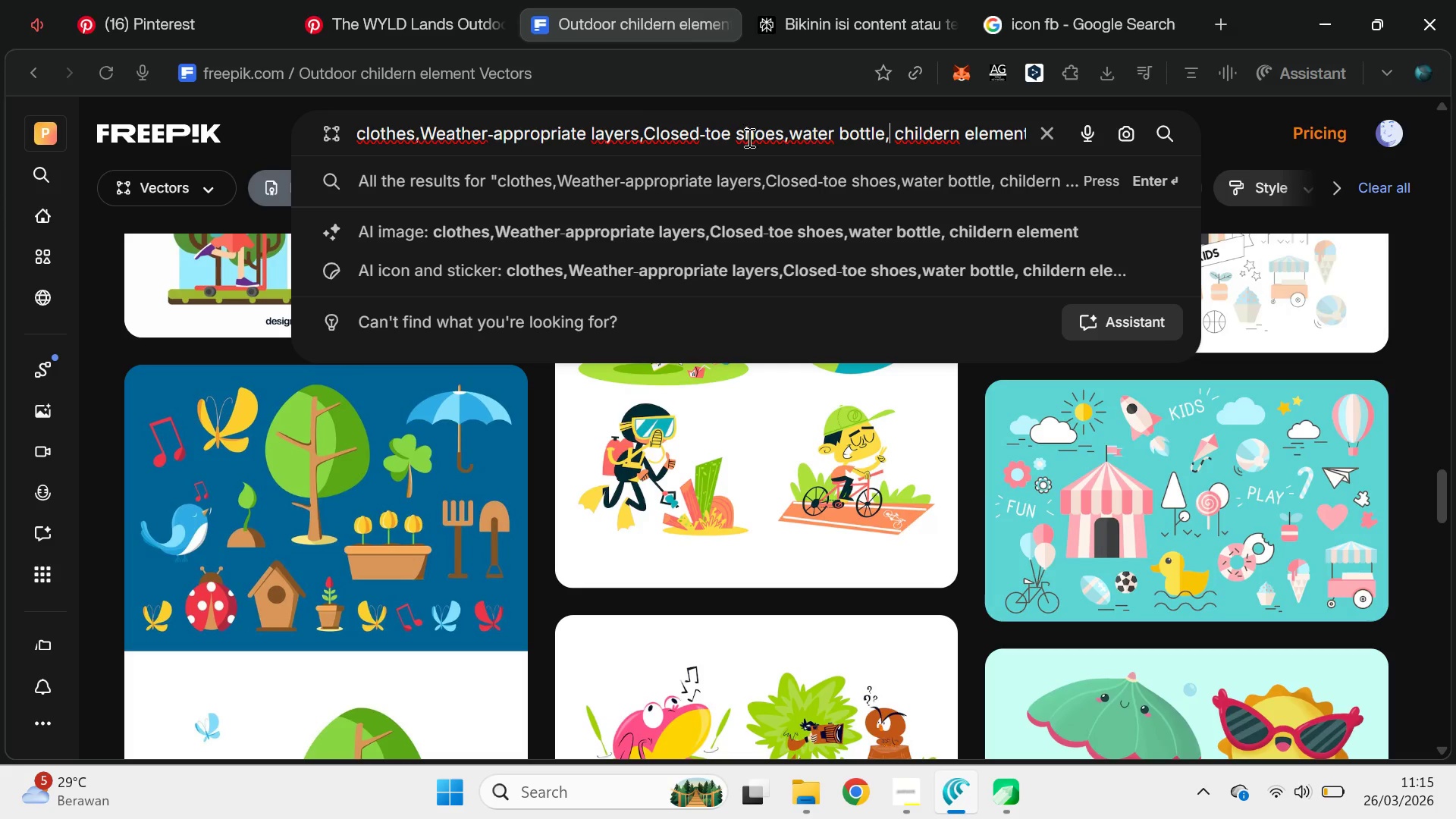 
key(Control+ControlLeft)
 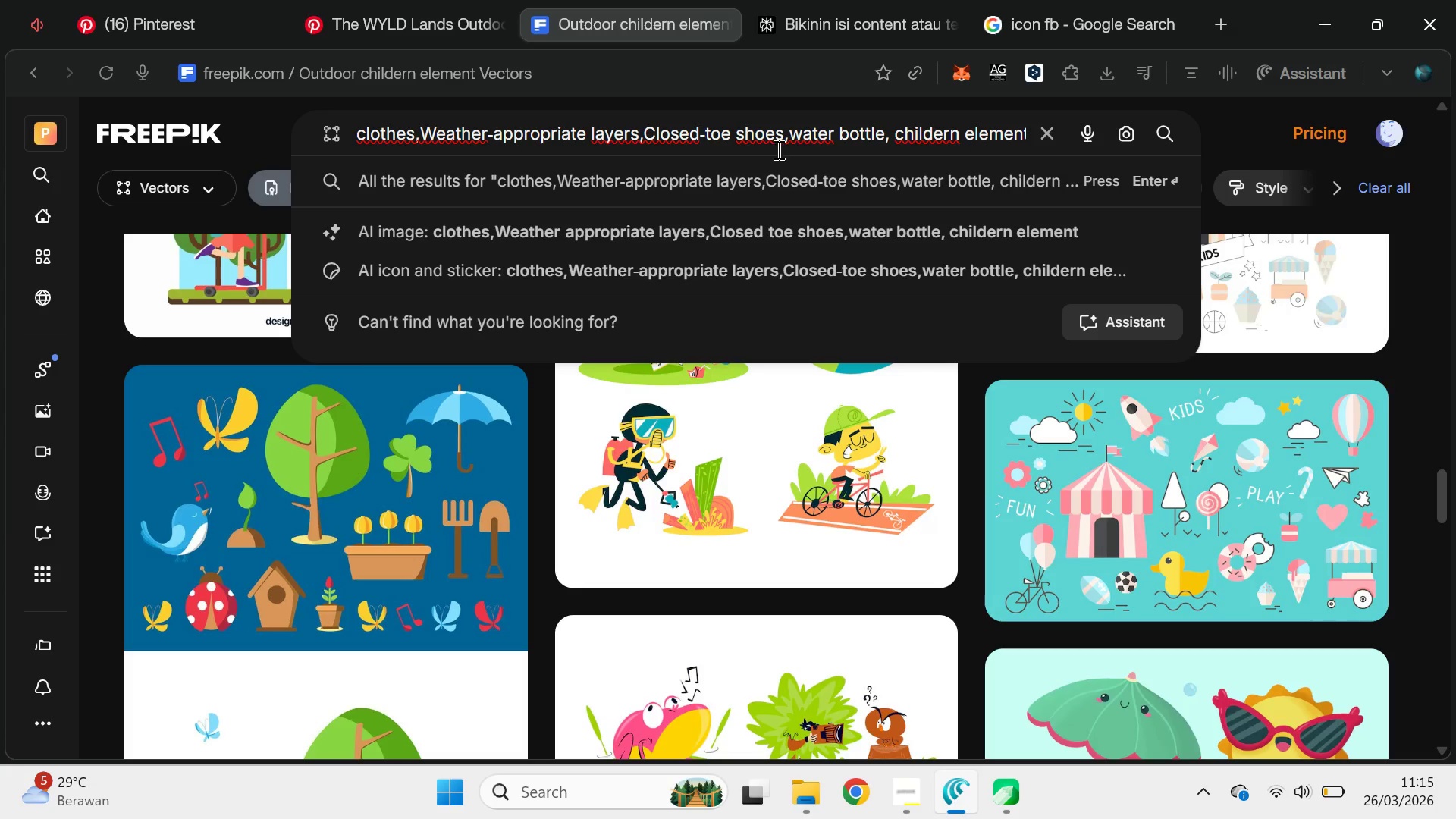 
key(Control+V)
 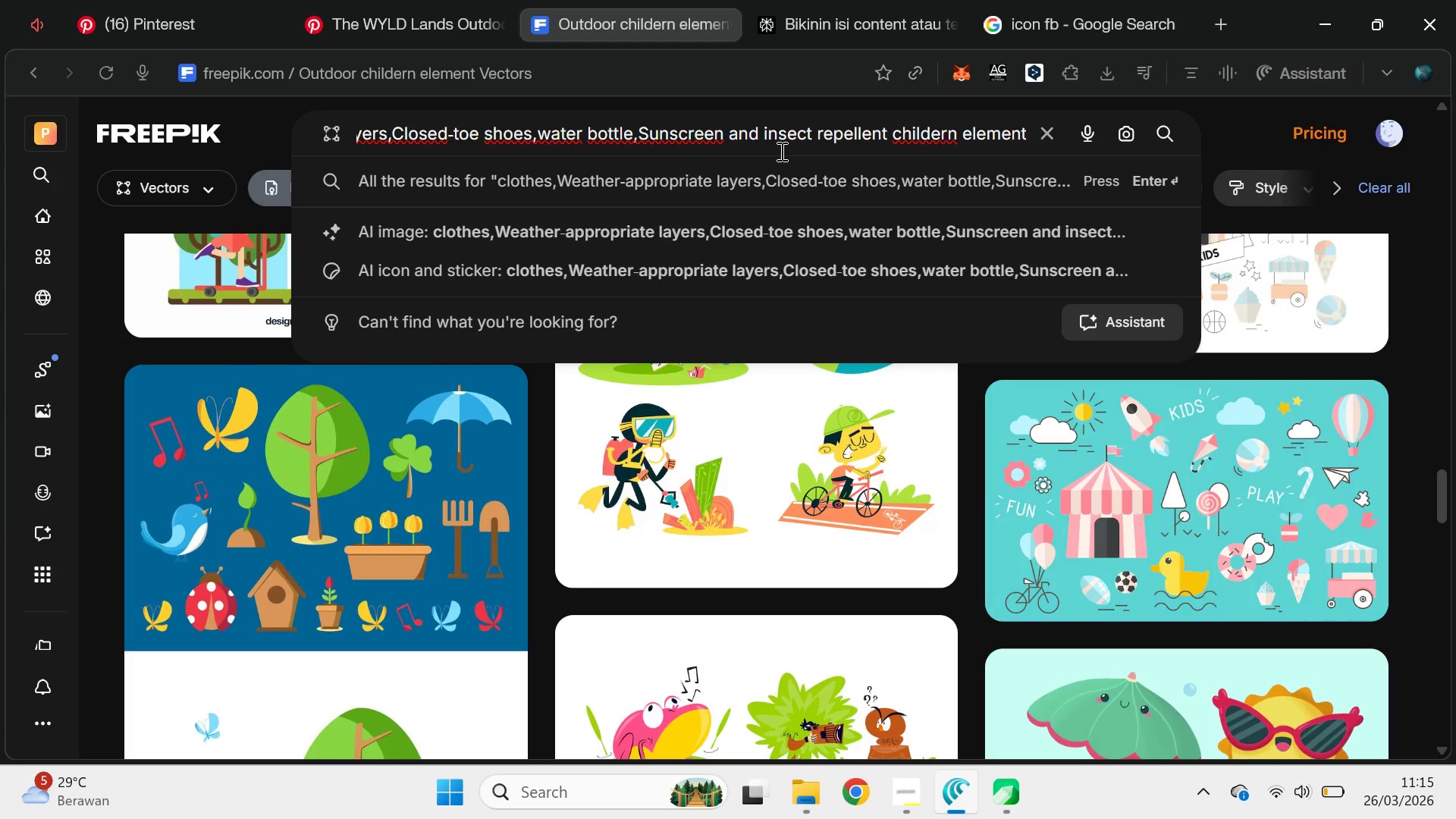 
key(Comma)
 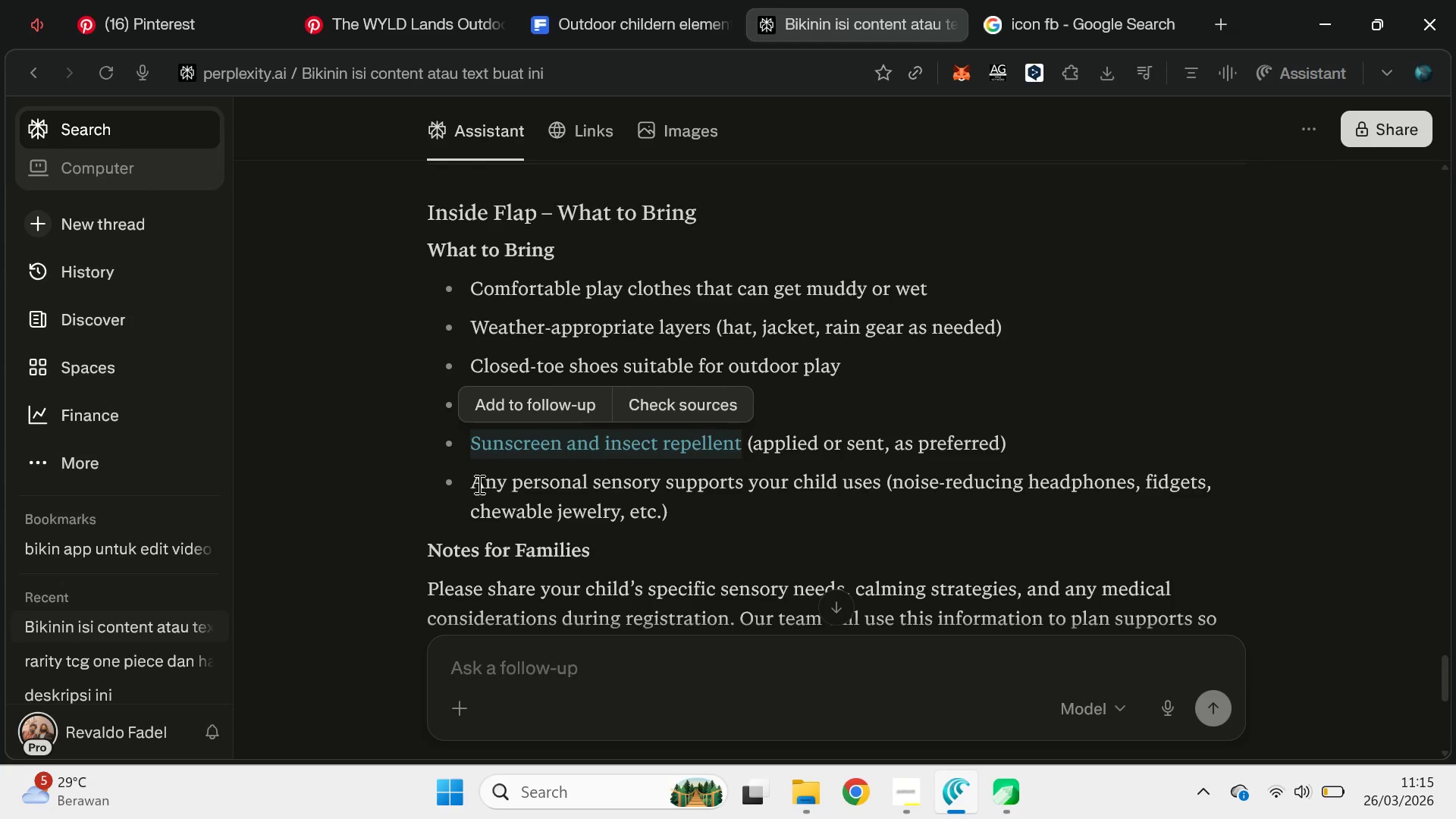 
left_click_drag(start_coordinate=[469, 482], to_coordinate=[878, 490])
 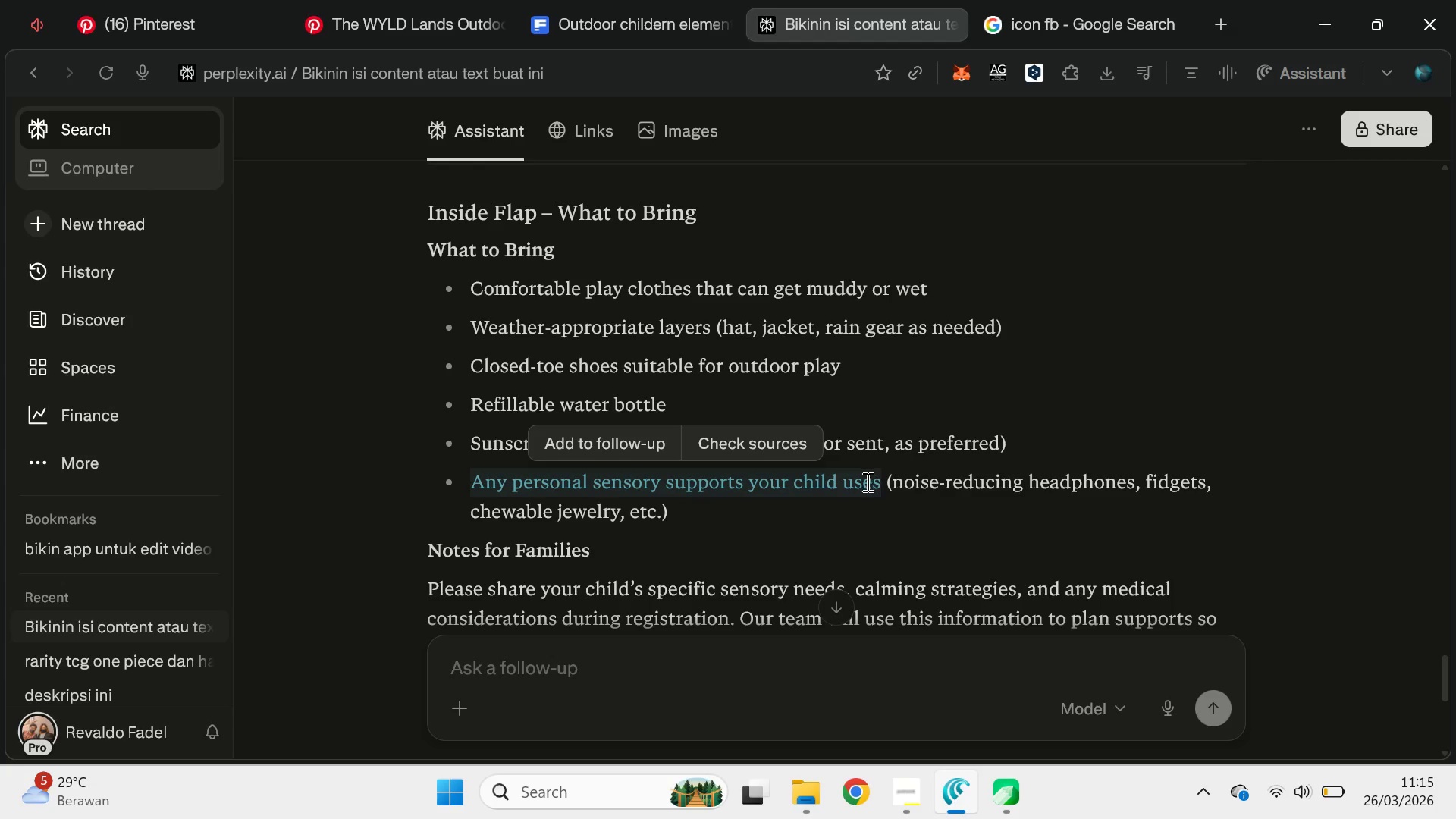 
key(Control+C)
 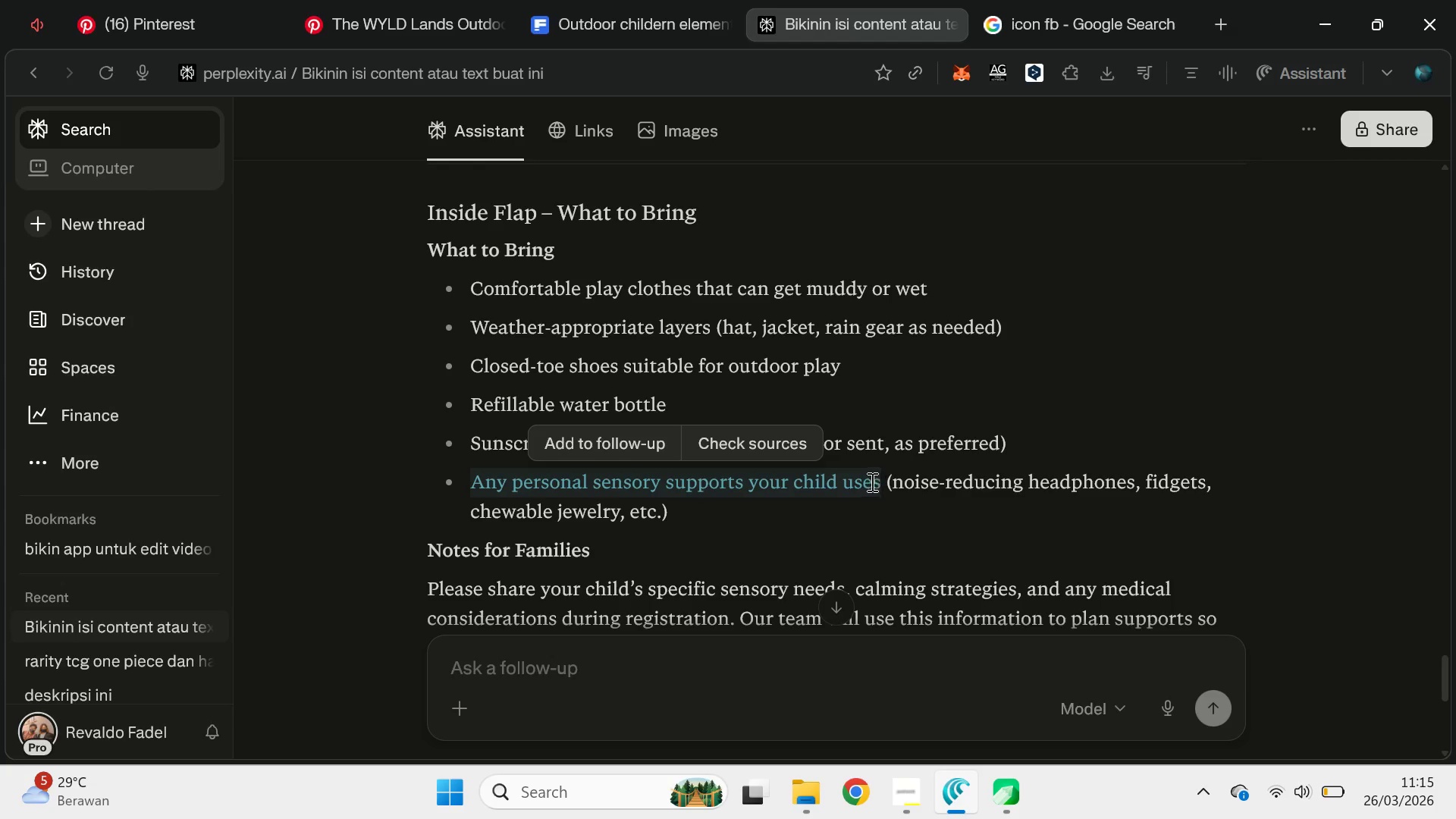 
key(Control+C)
 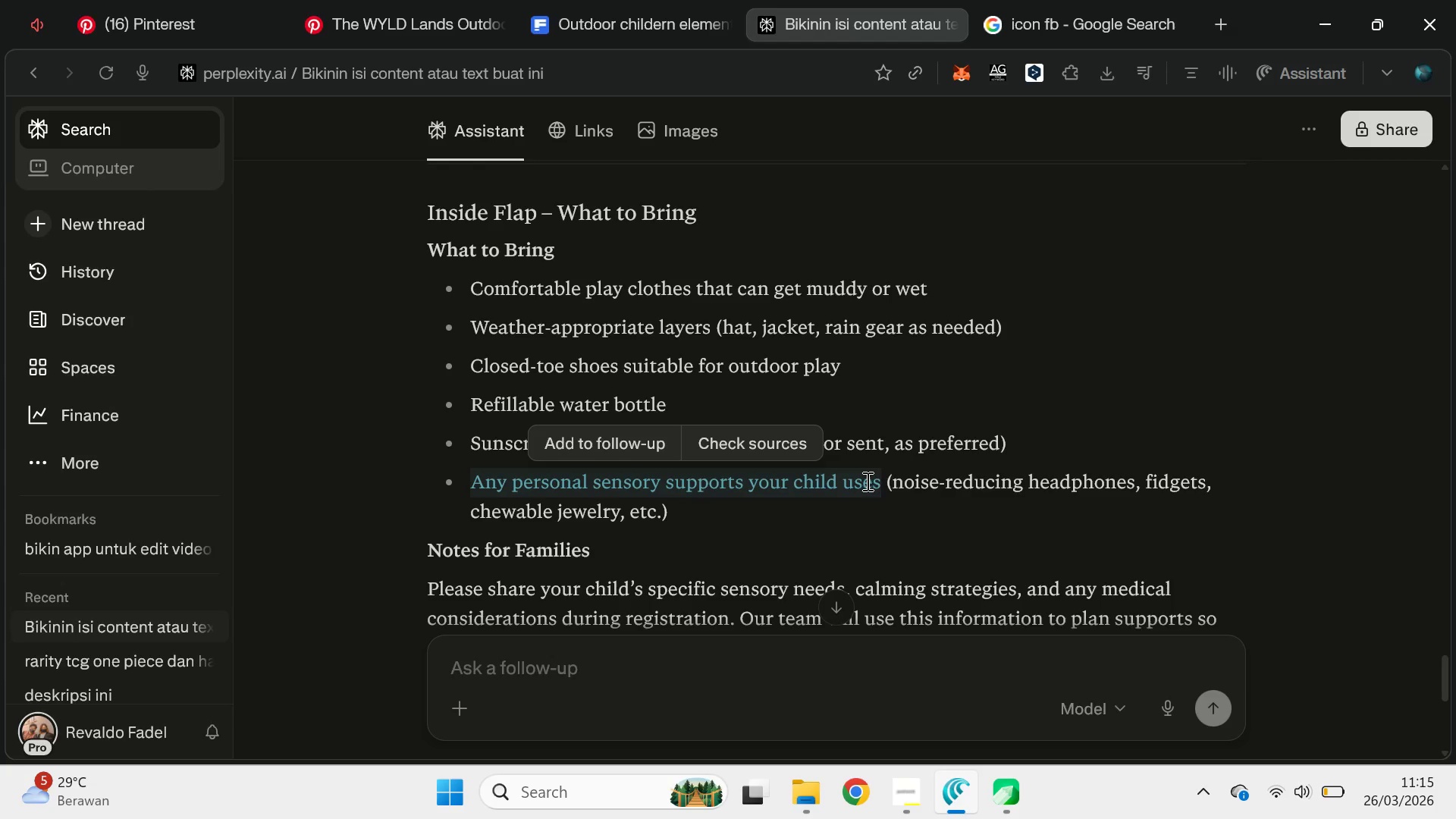 
key(Control+C)
 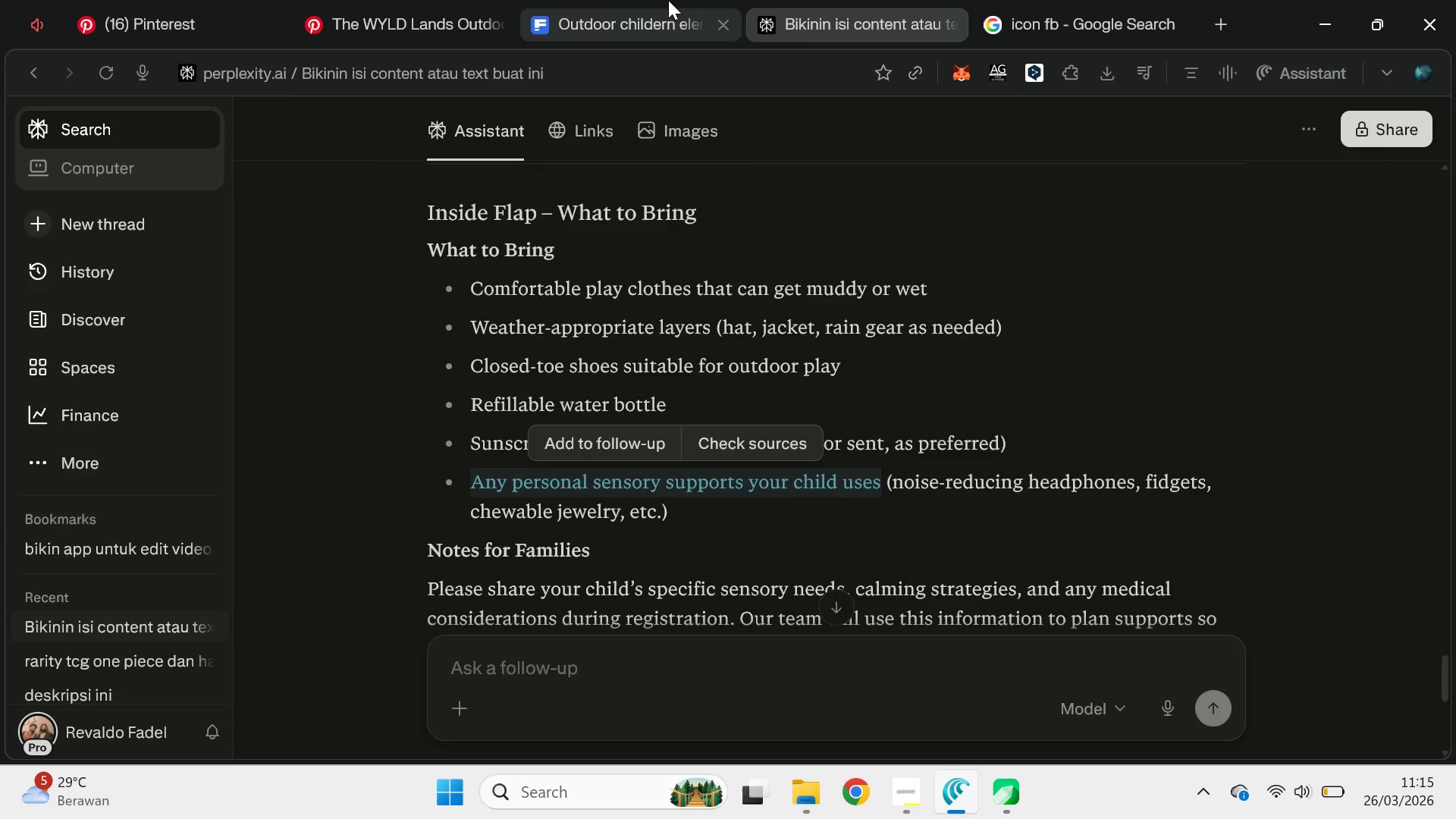 
key(Control+V)
 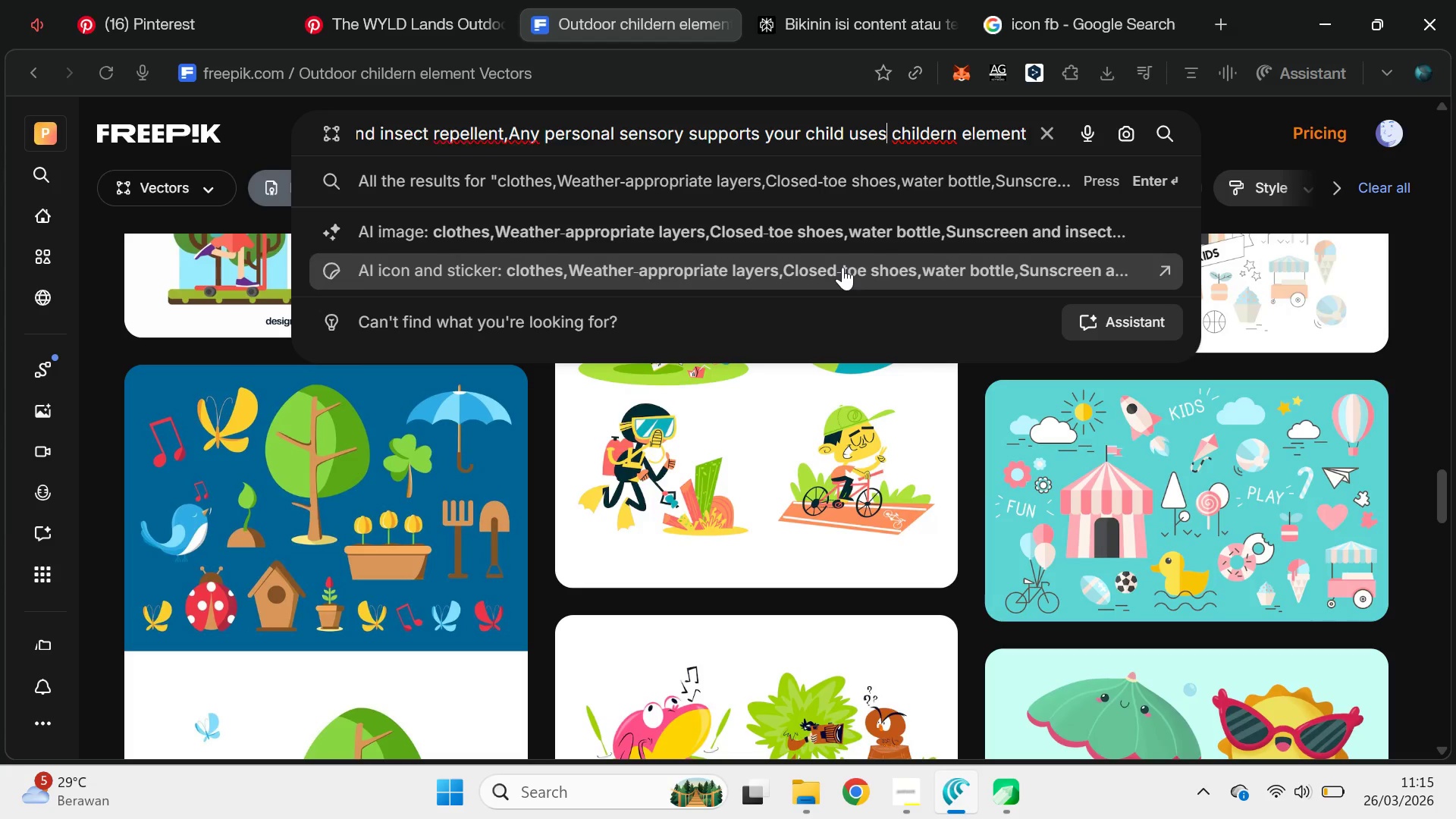 
key(Enter)
 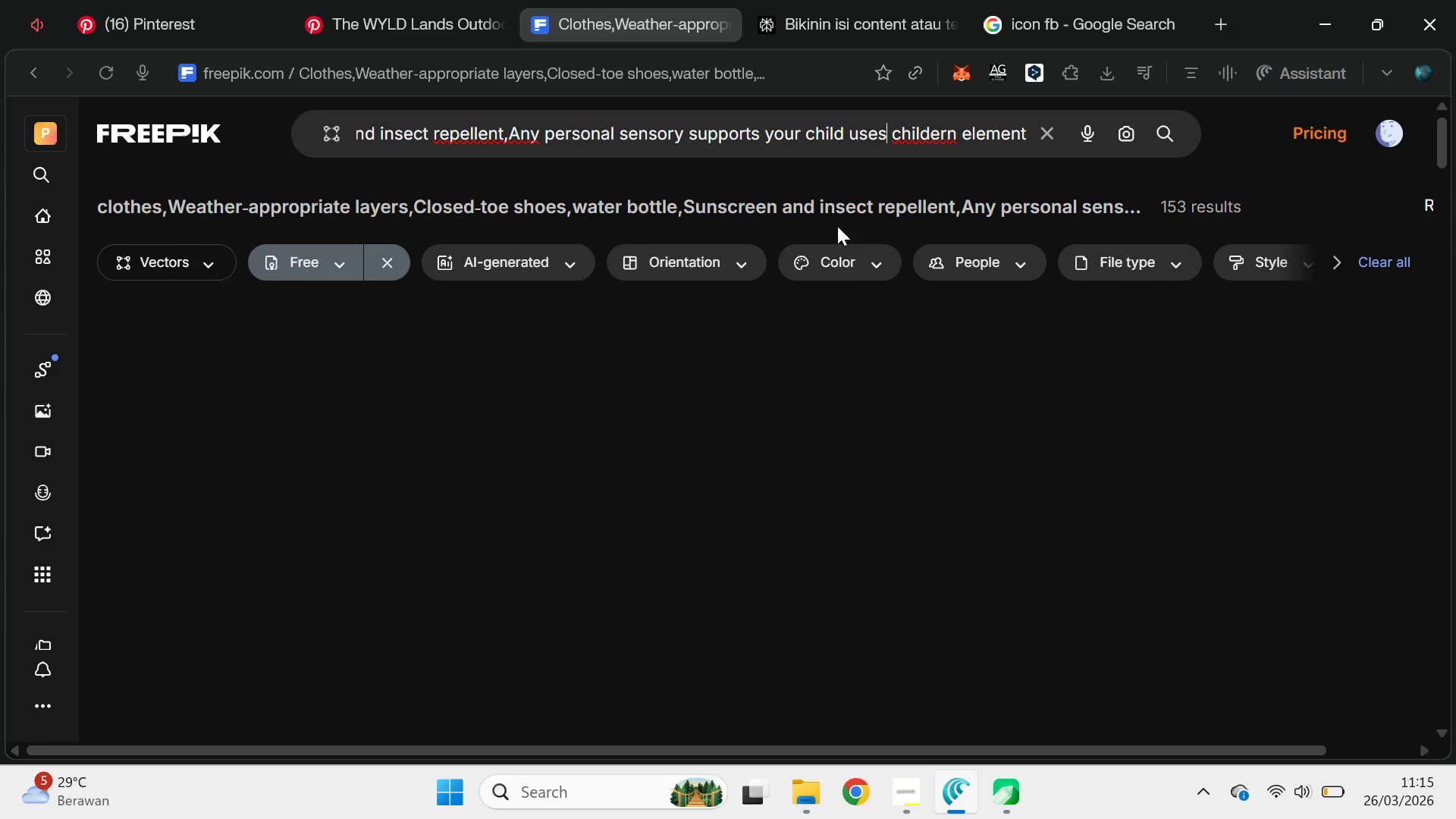 
mouse_move([856, 237])
 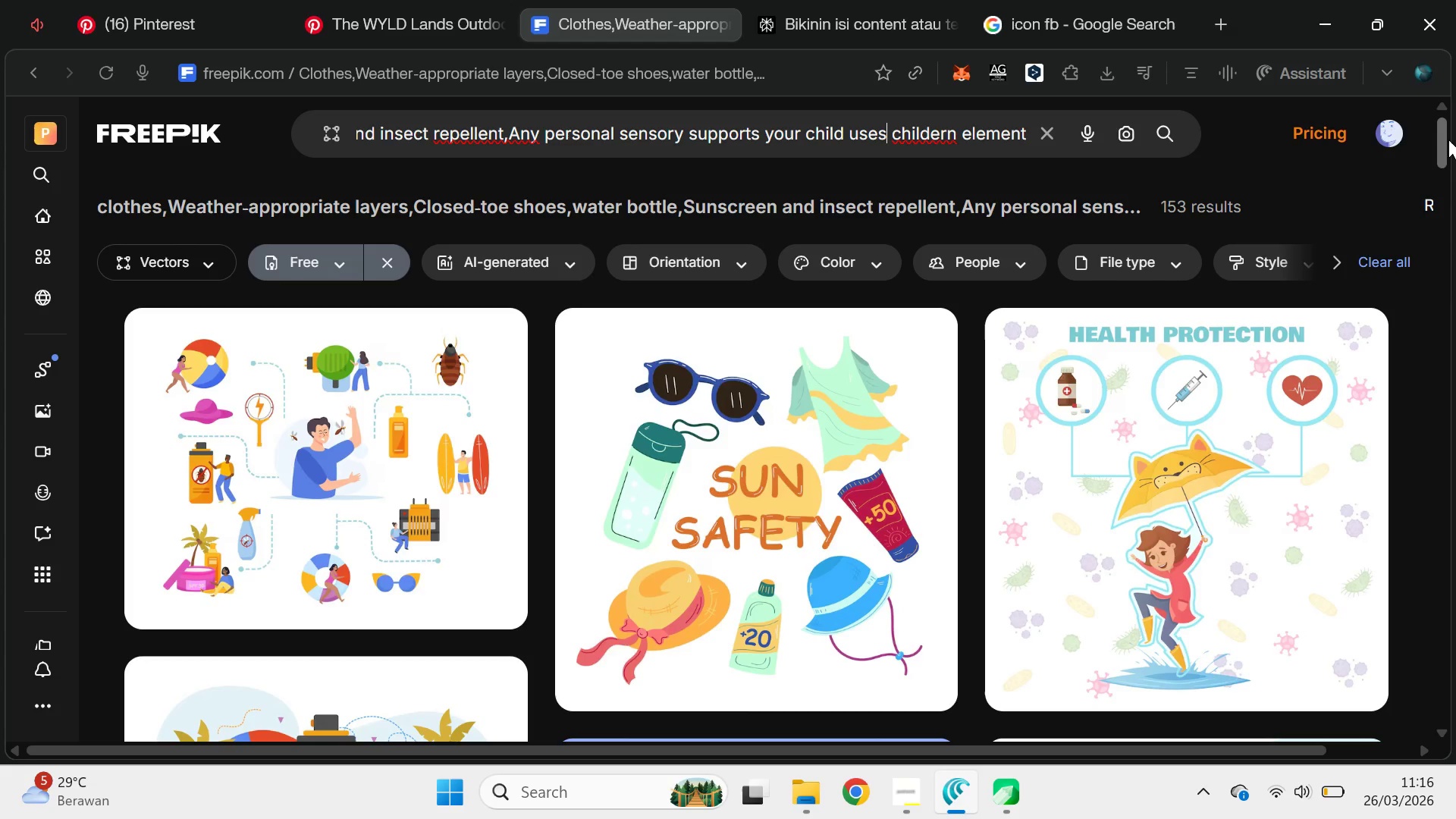 
left_click_drag(start_coordinate=[1444, 133], to_coordinate=[1455, 293])
 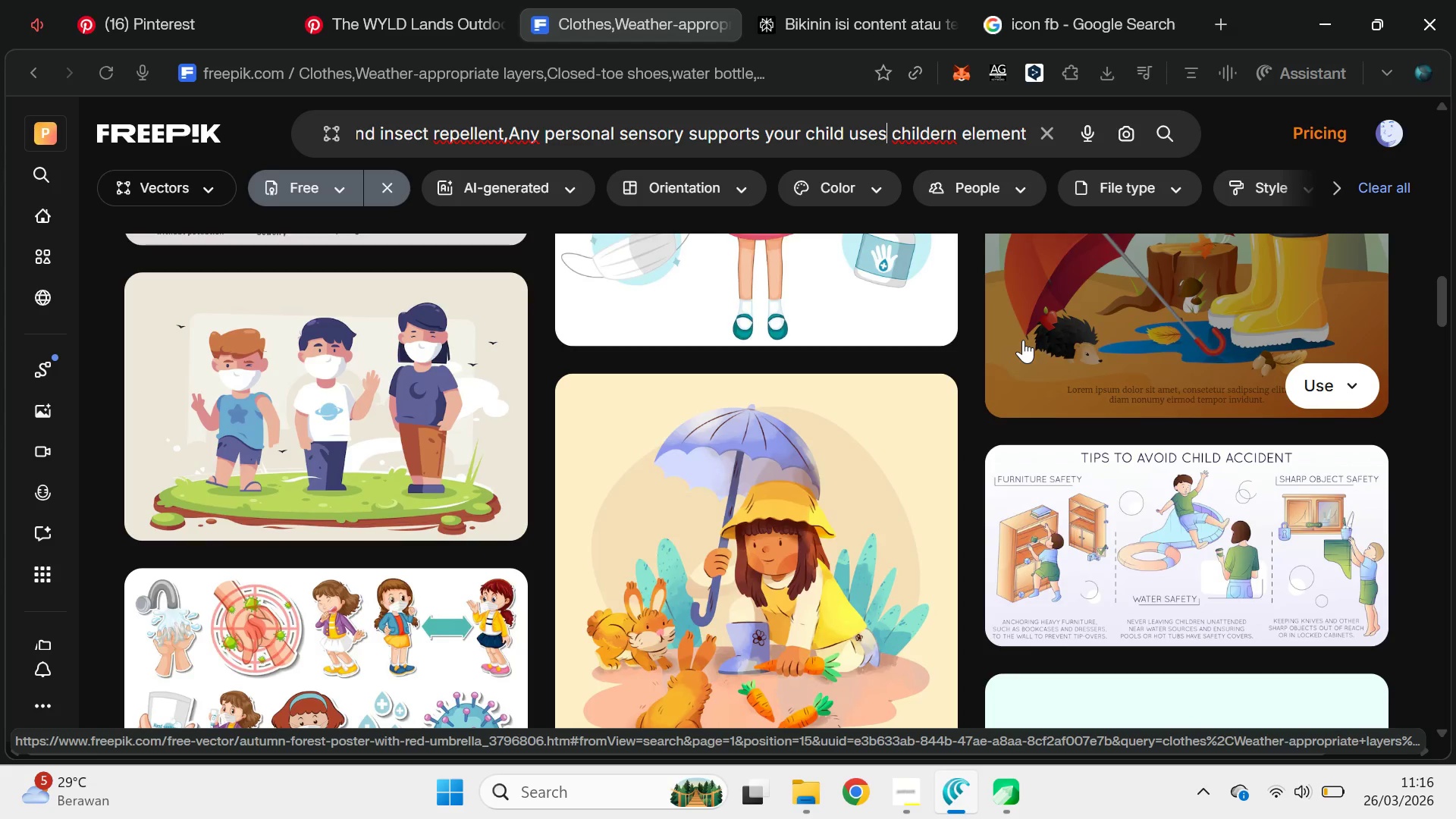 
wait(39.7)
 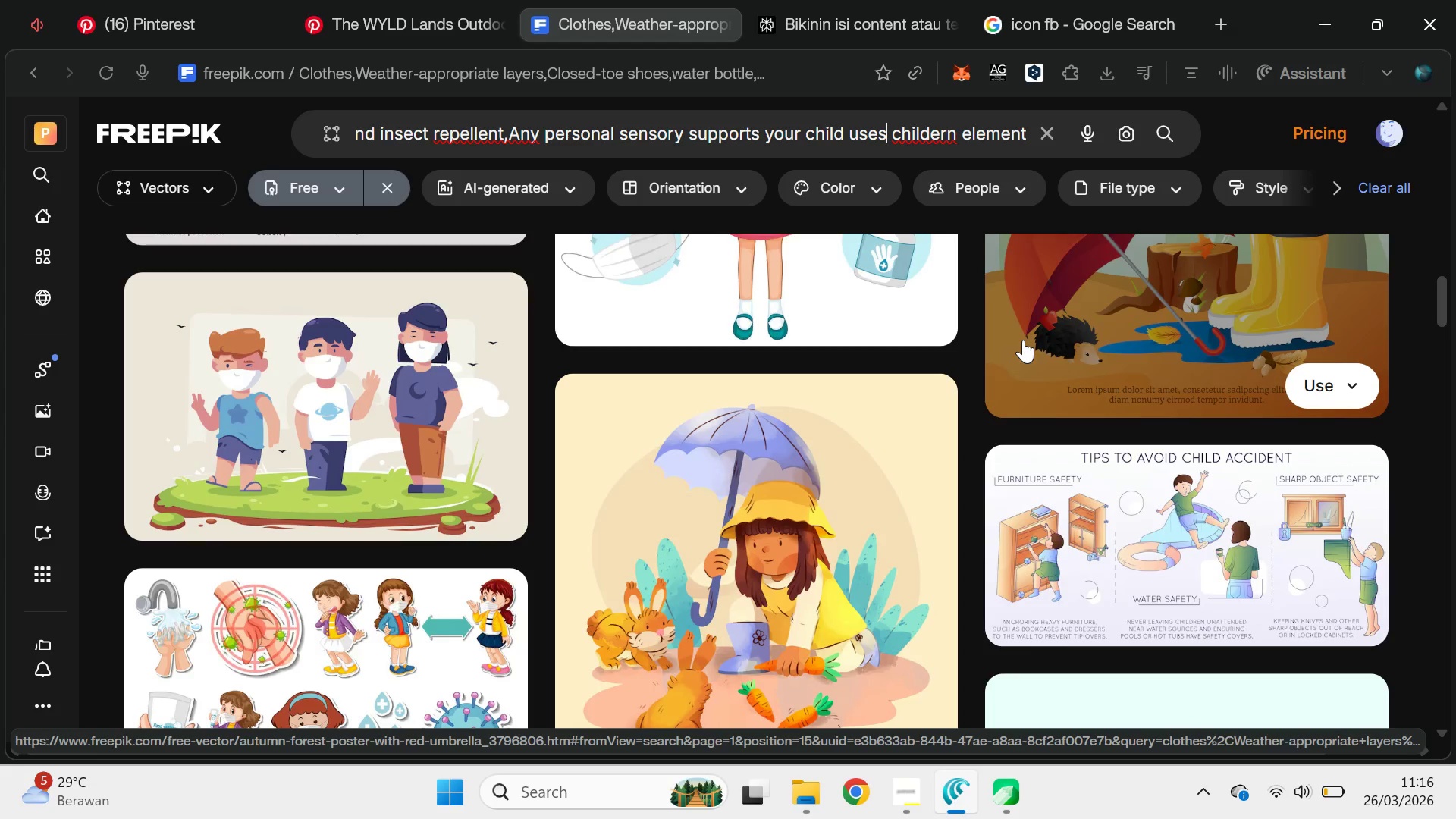 
left_click([27, 85])
 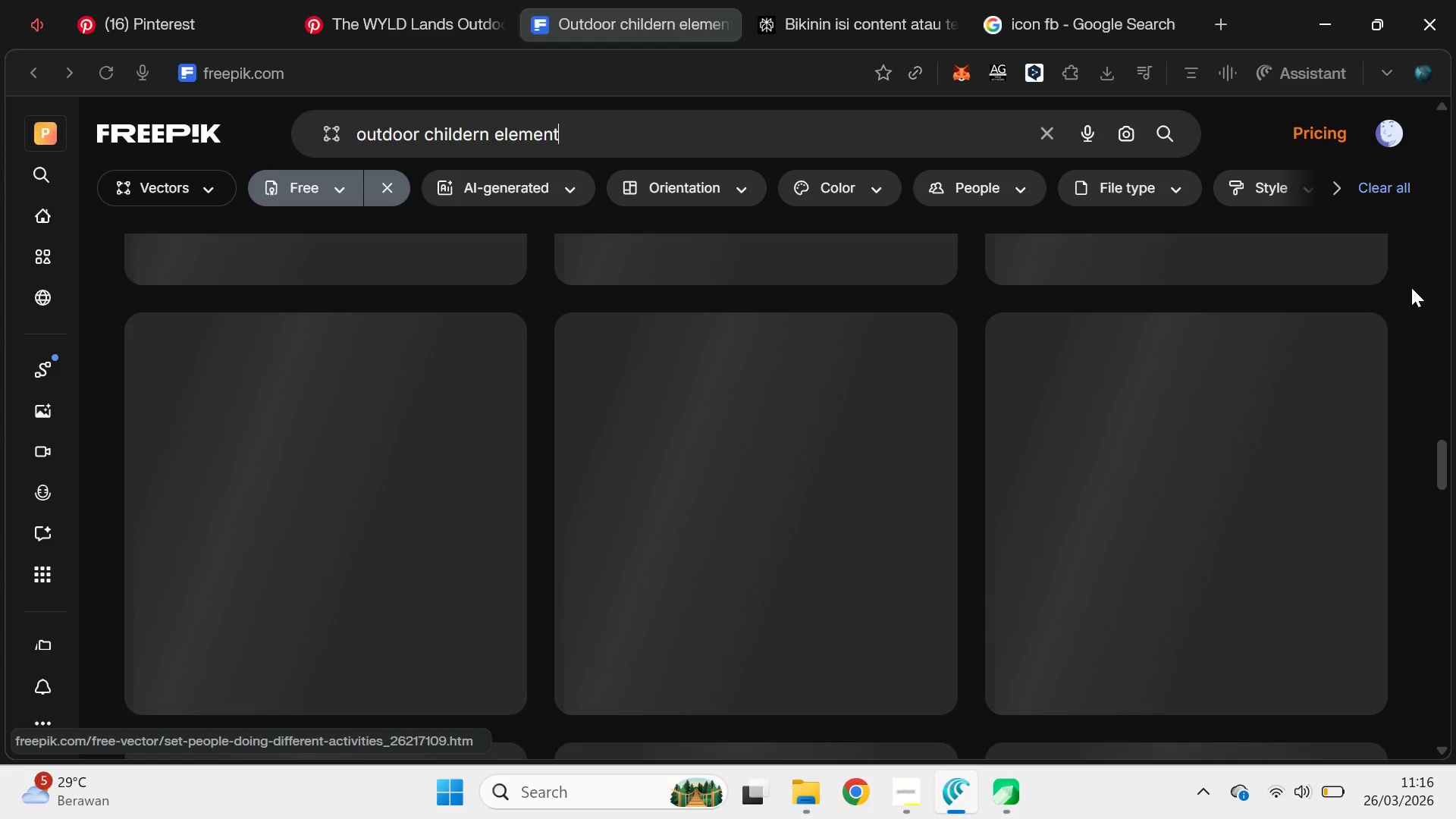 
left_click([1434, 287])
 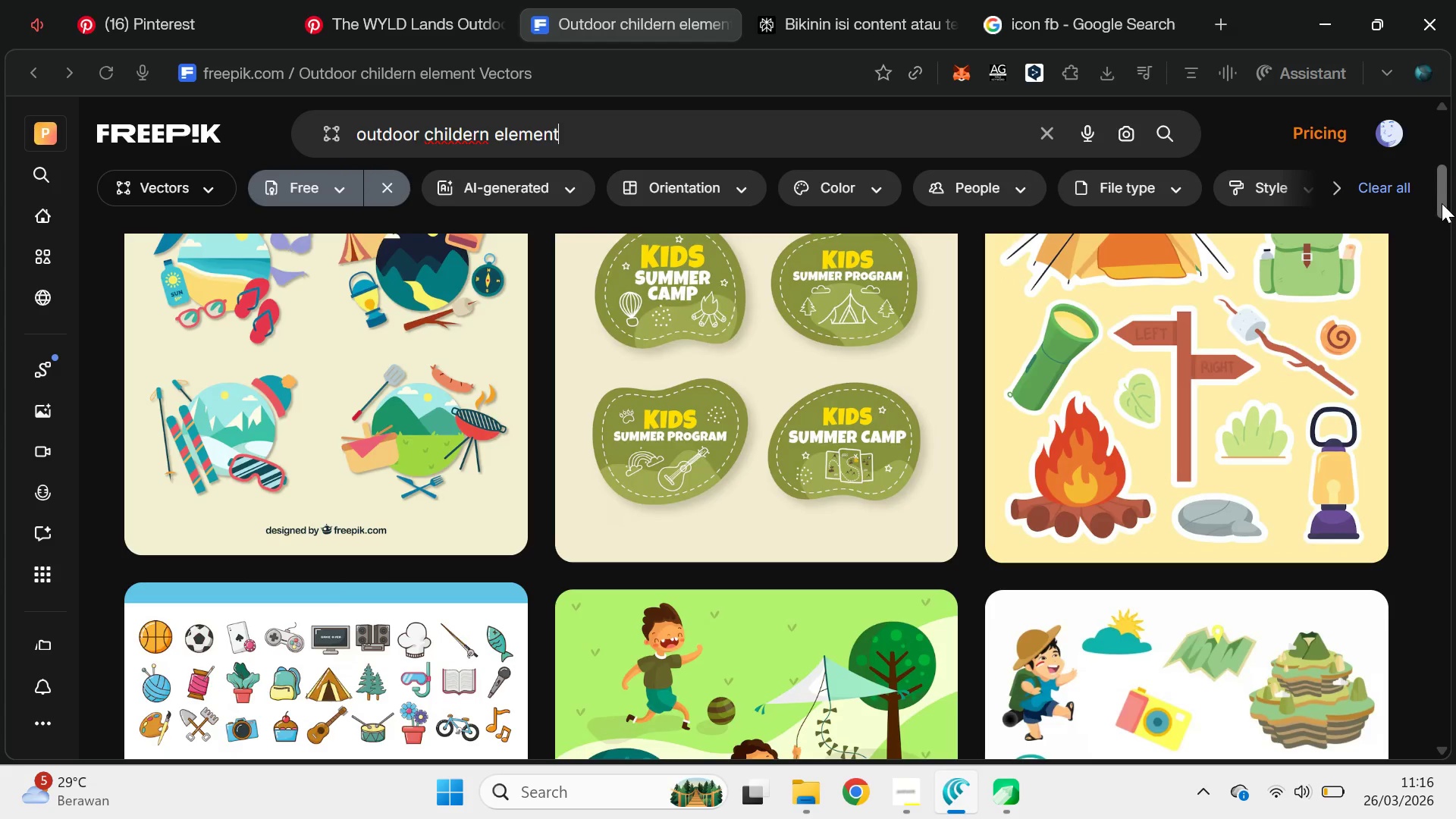 
left_click_drag(start_coordinate=[1442, 202], to_coordinate=[1445, 124])
 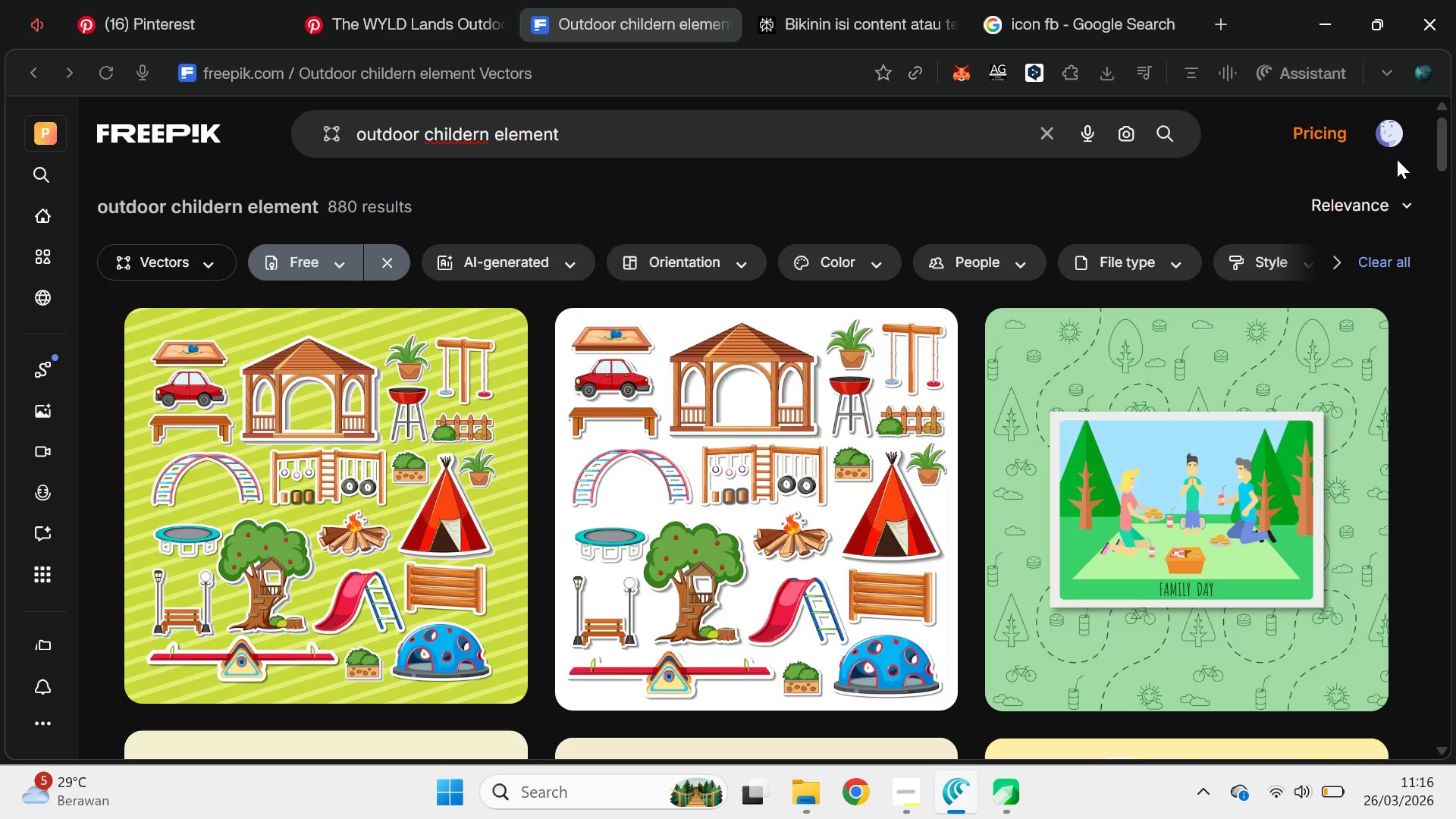 
key(Alt+AltLeft)
 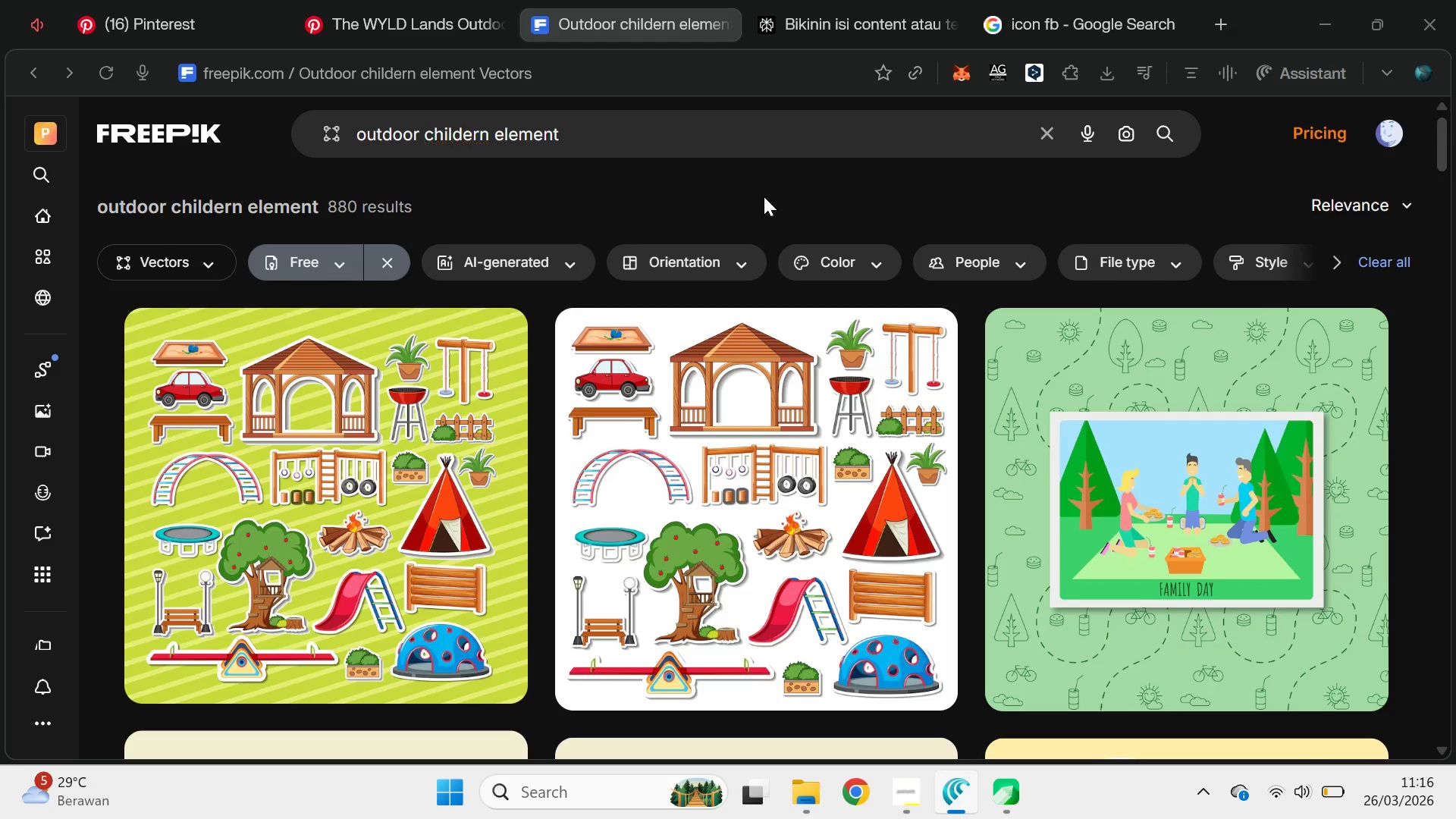 
key(Alt+Tab)
 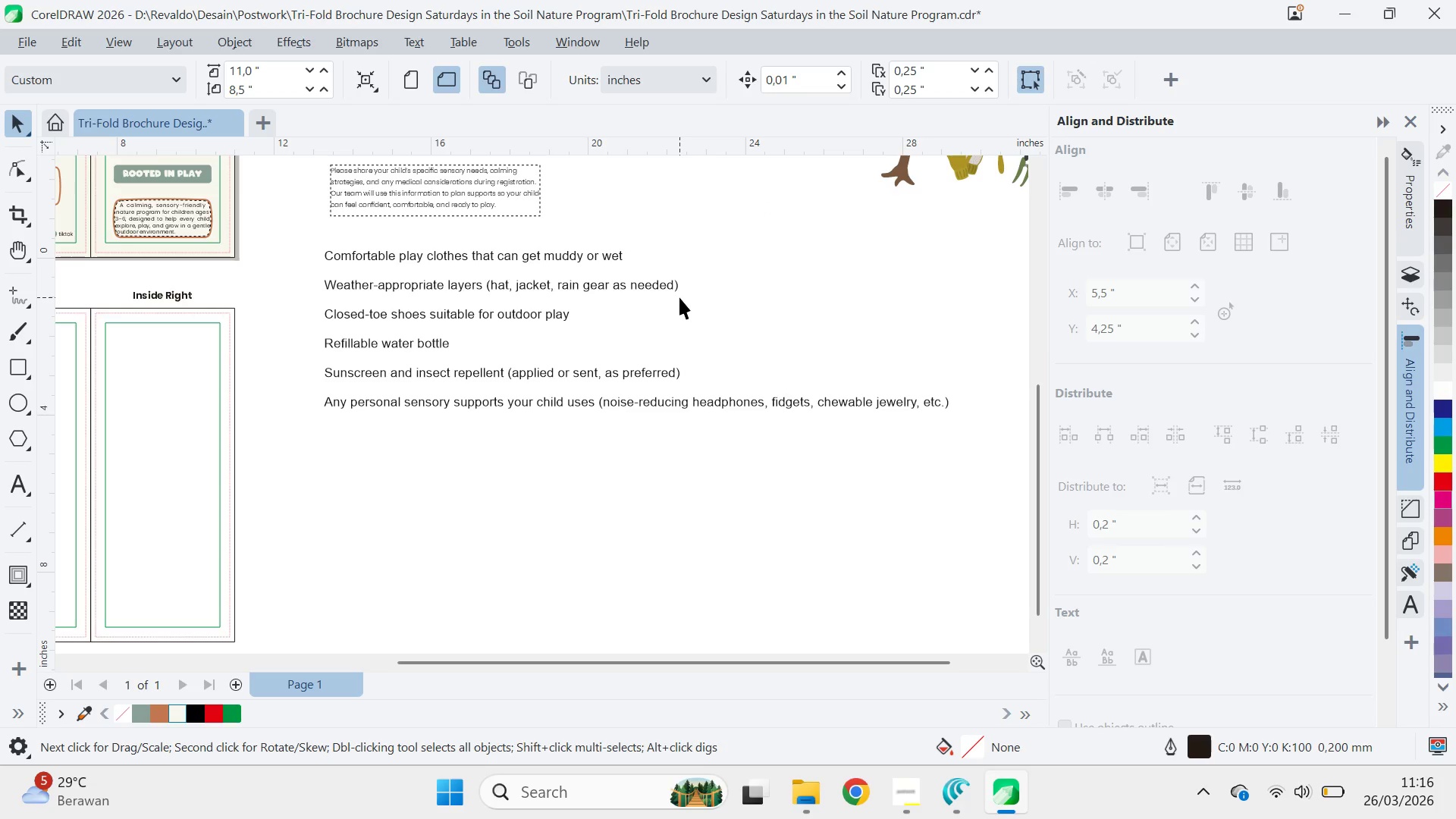 
key(Alt+Tab)
 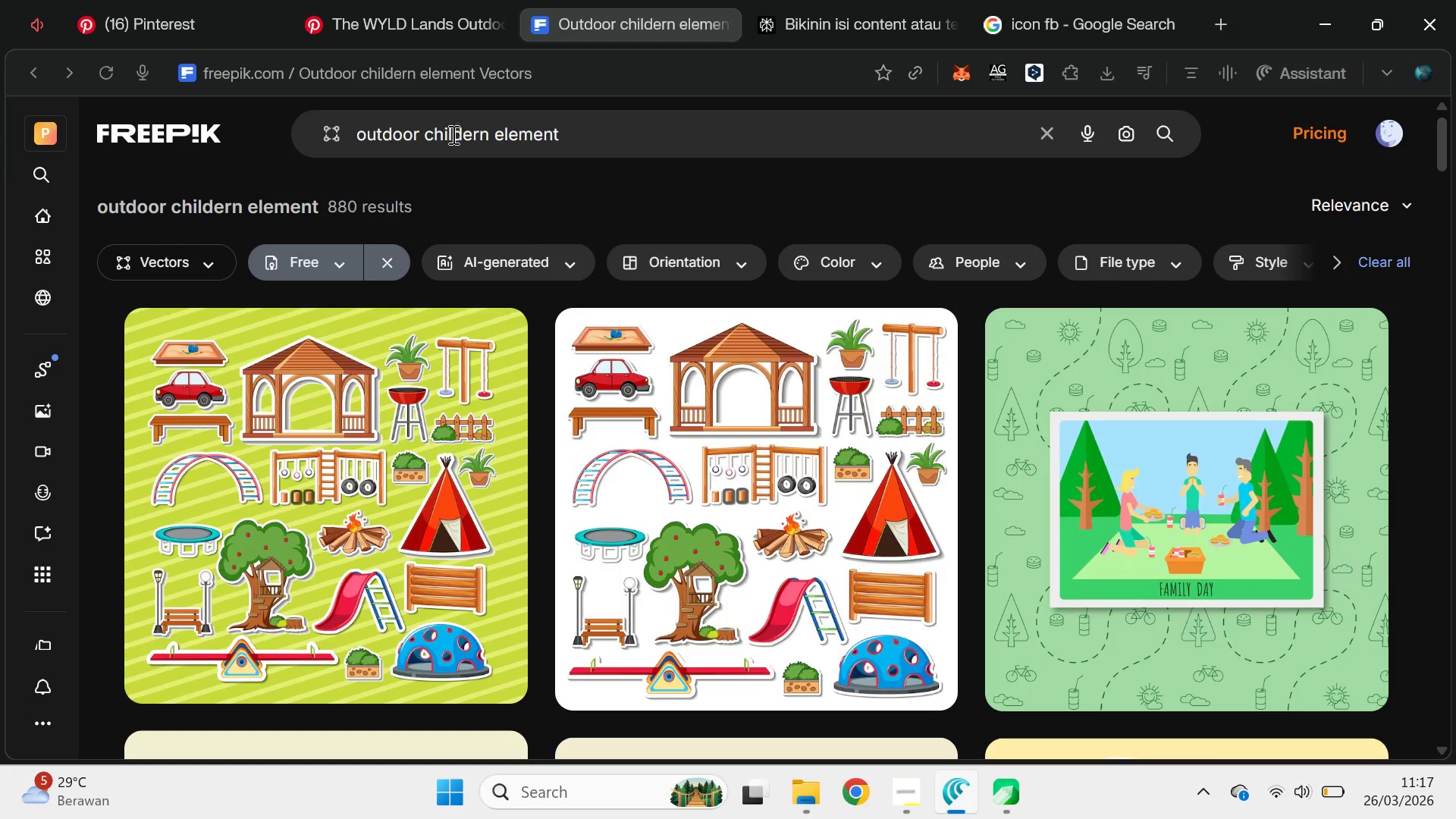 
key(Alt+AltLeft)
 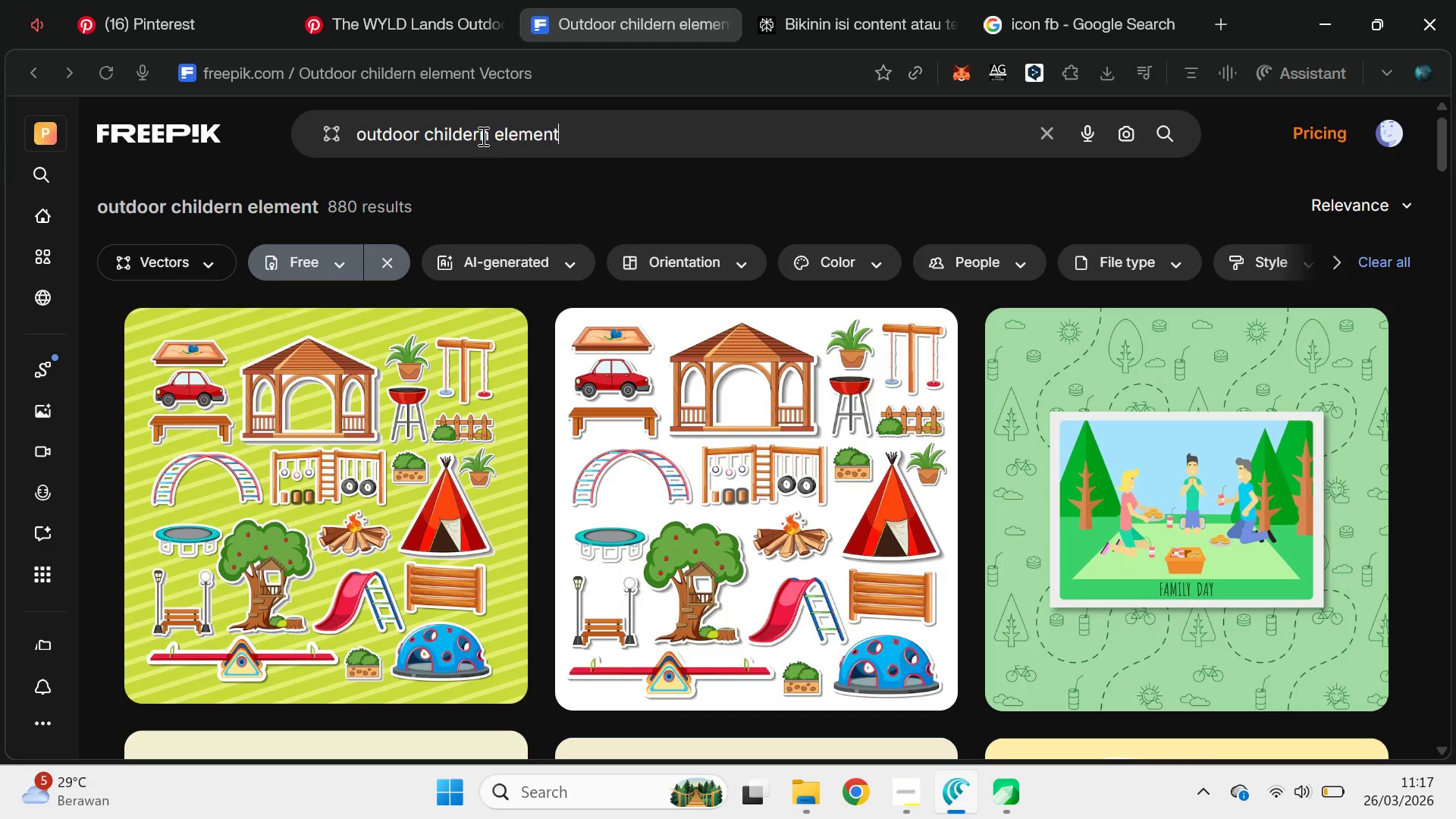 
key(Alt+Tab)
 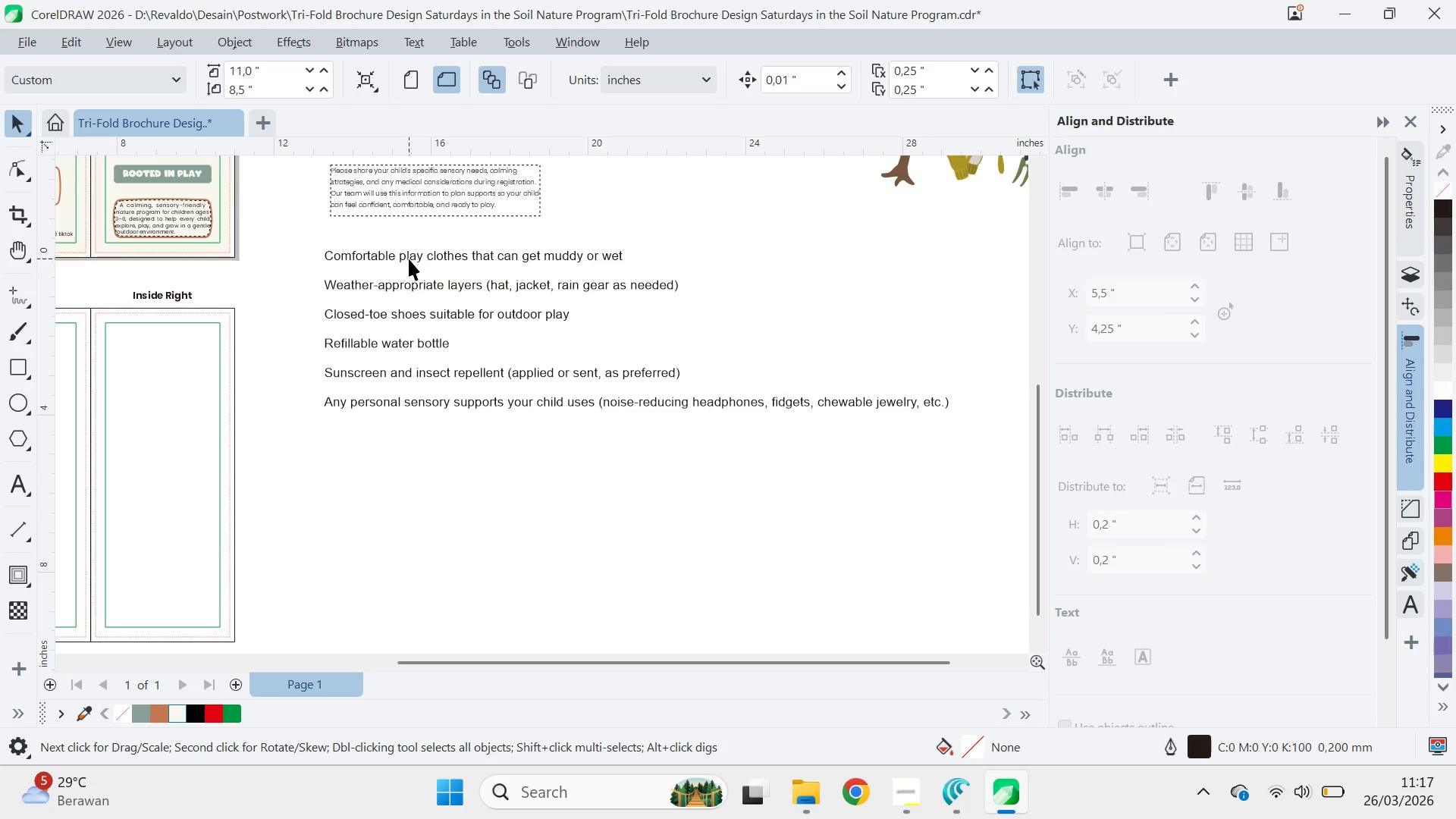 
key(Alt+Tab)
 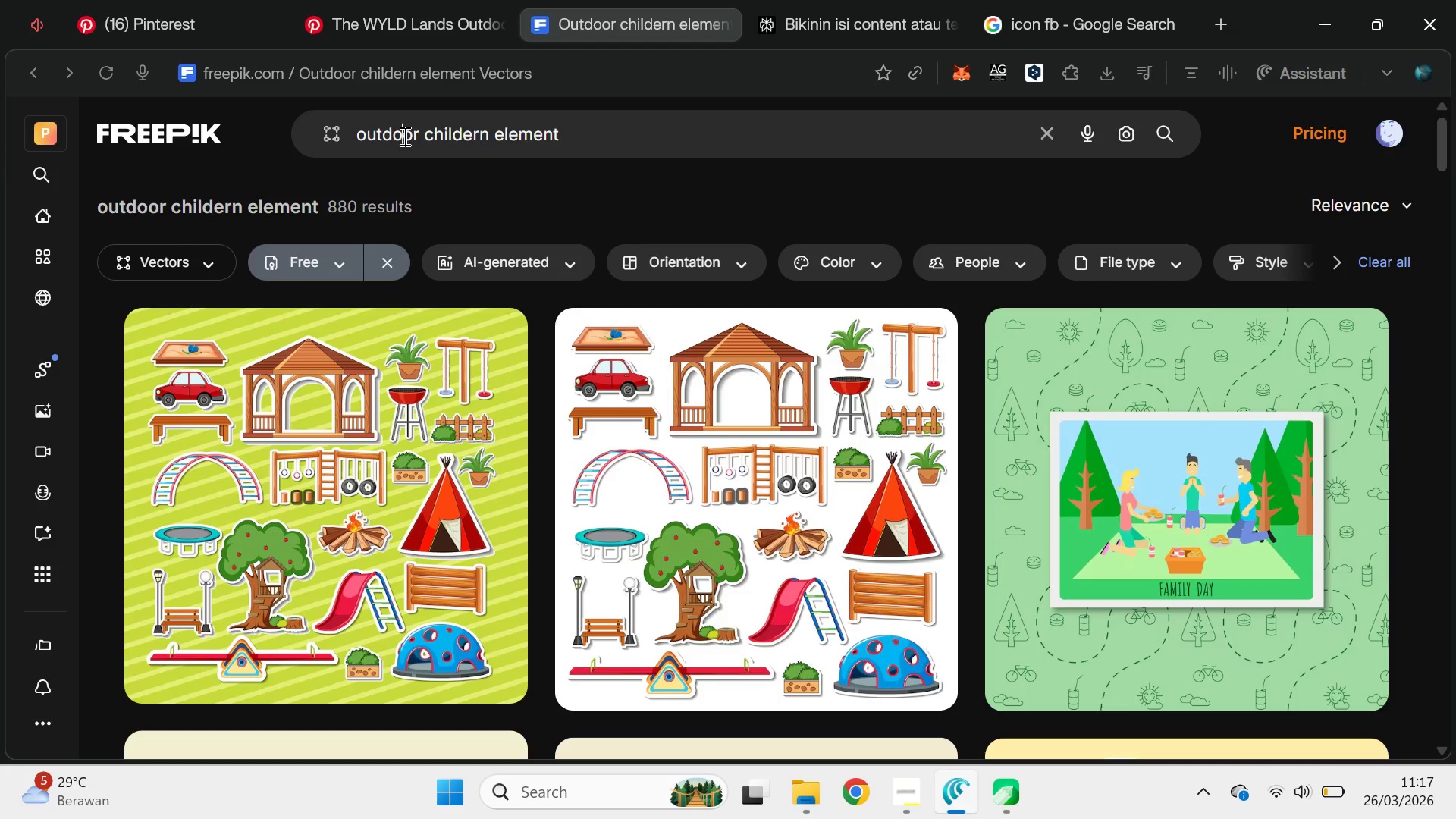 
double_click([422, 133])
 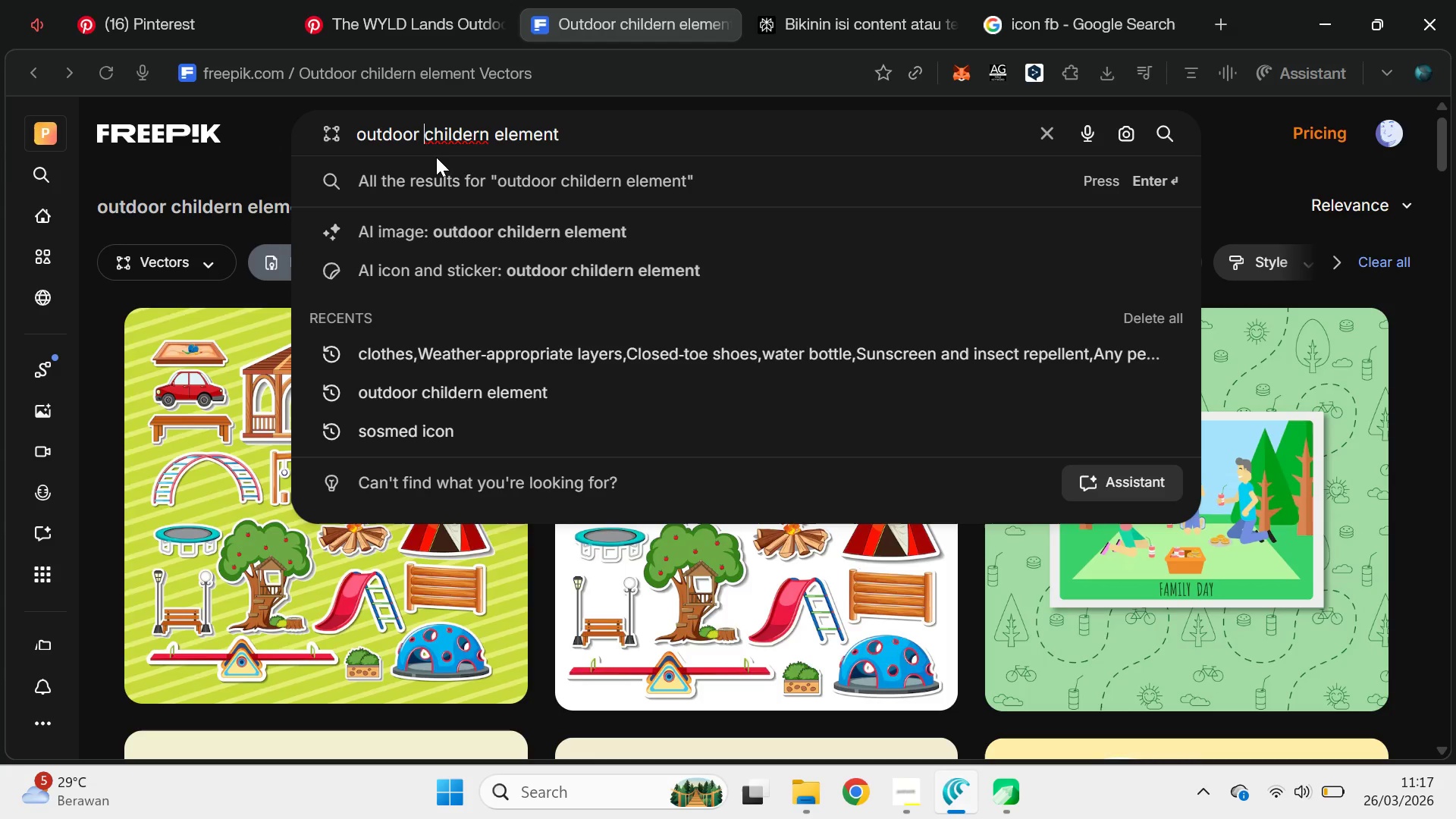 
type(cloh)
key(Backspace)
type(ths )
 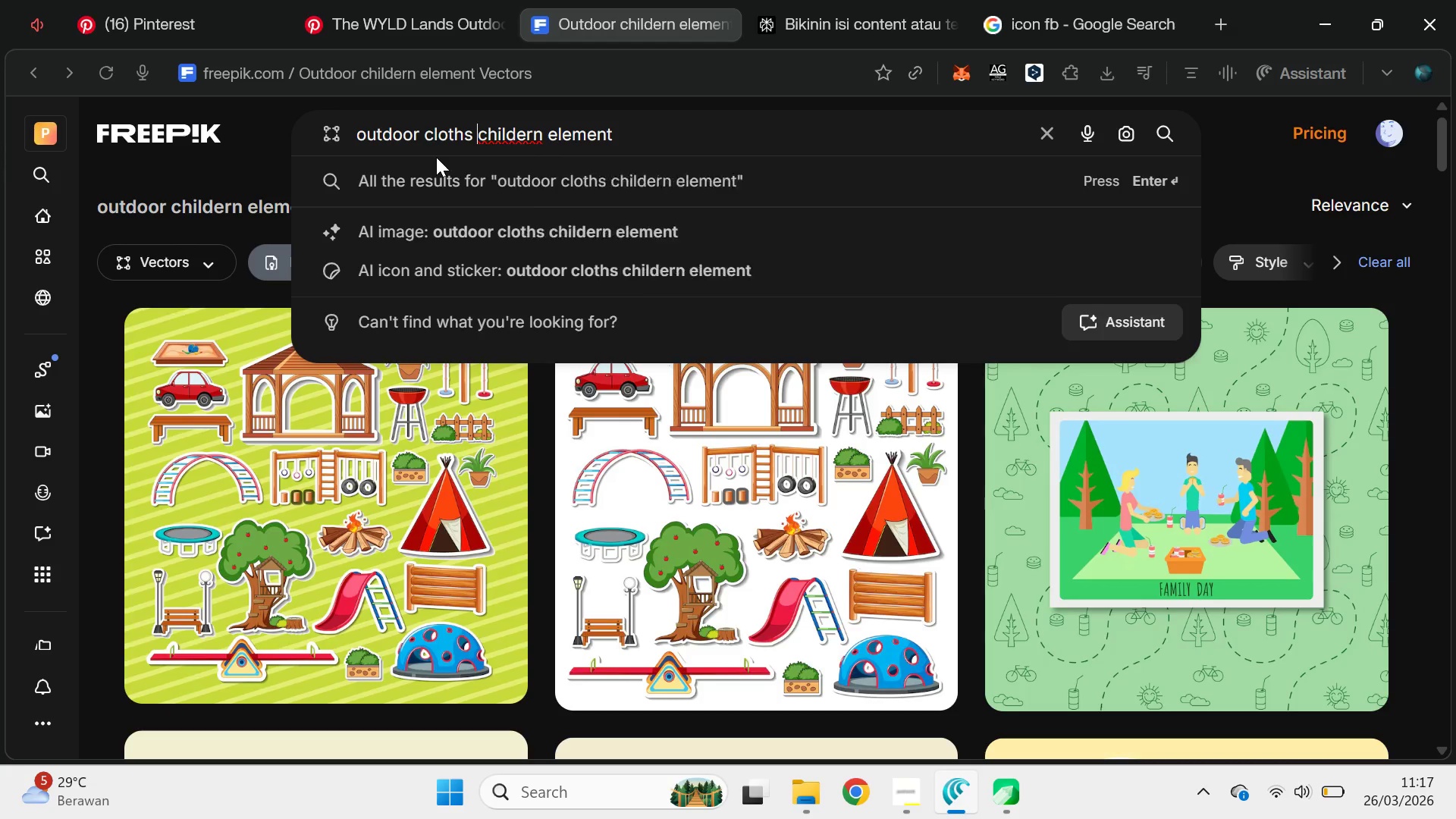 
key(Enter)
 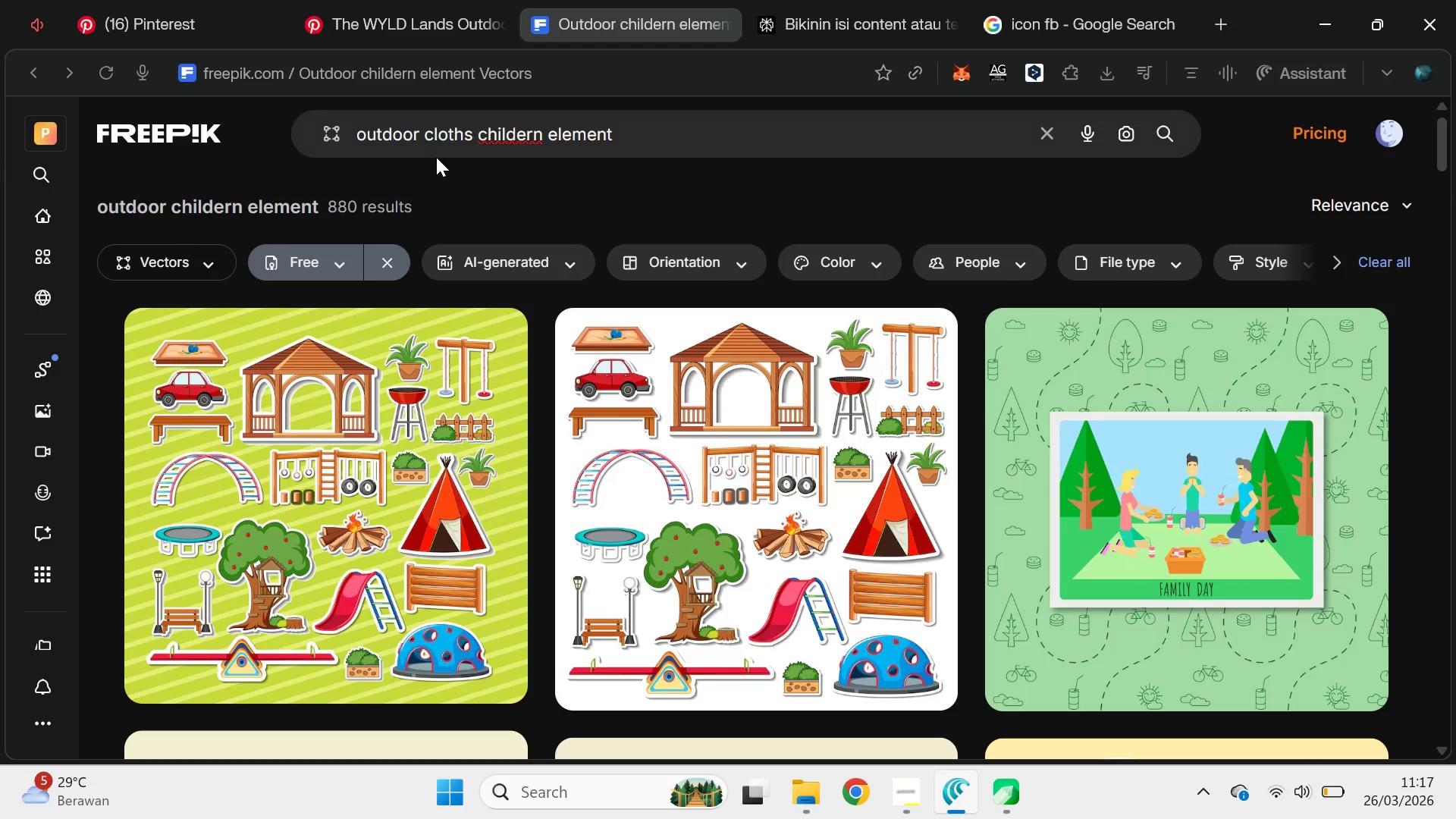 
key(Alt+AltLeft)
 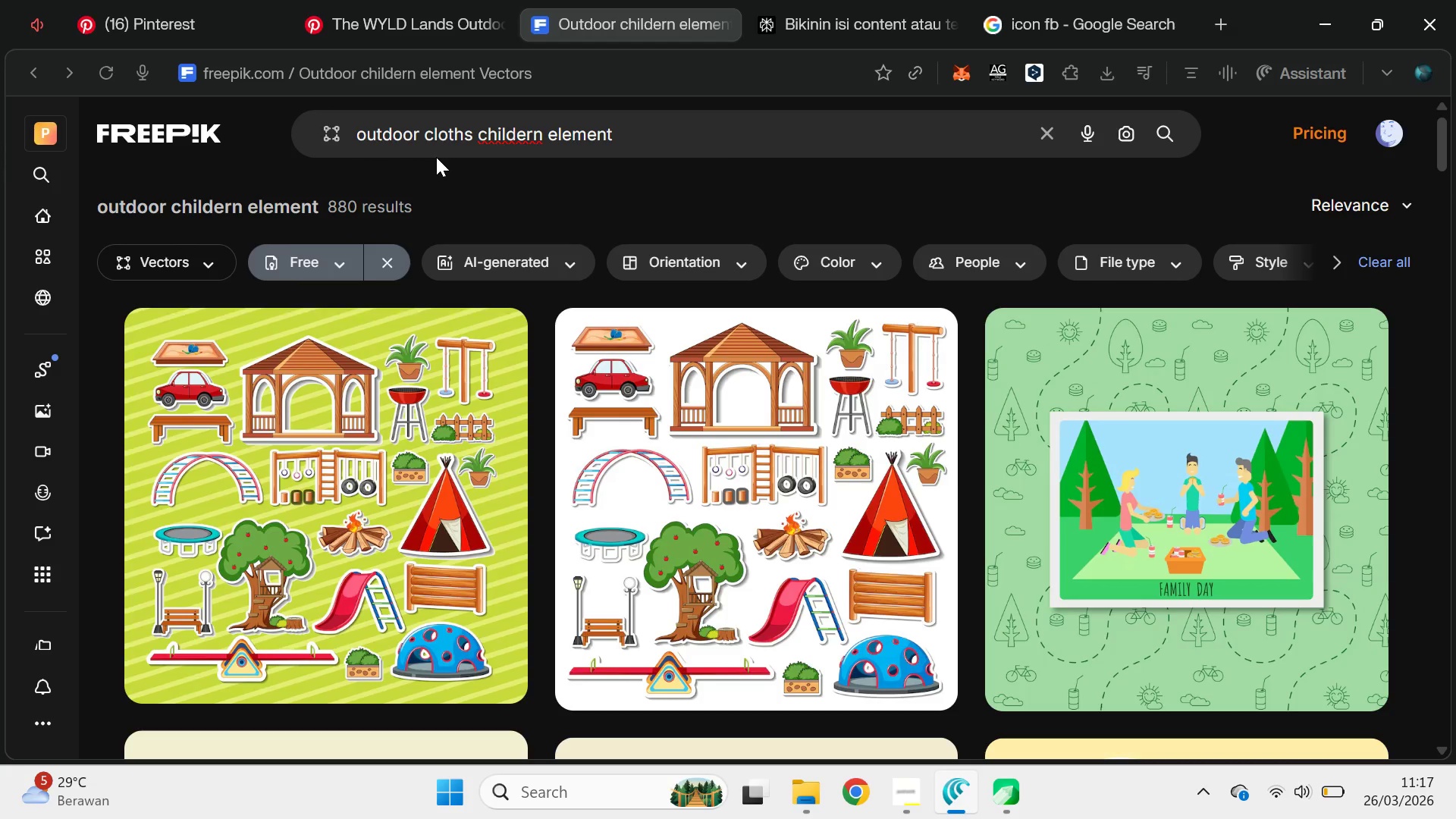 
key(Alt+Tab)
 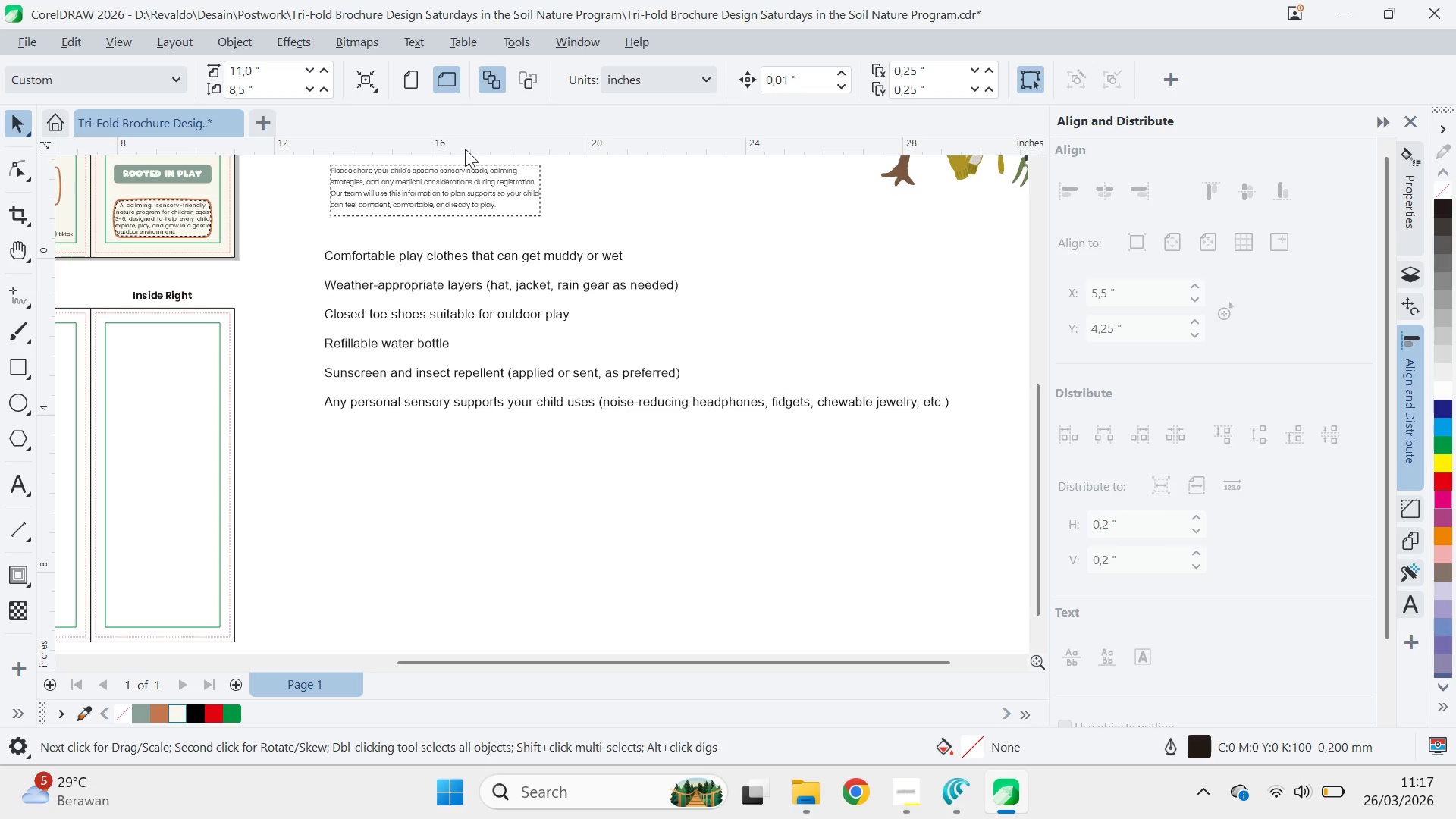 
key(Alt+AltLeft)
 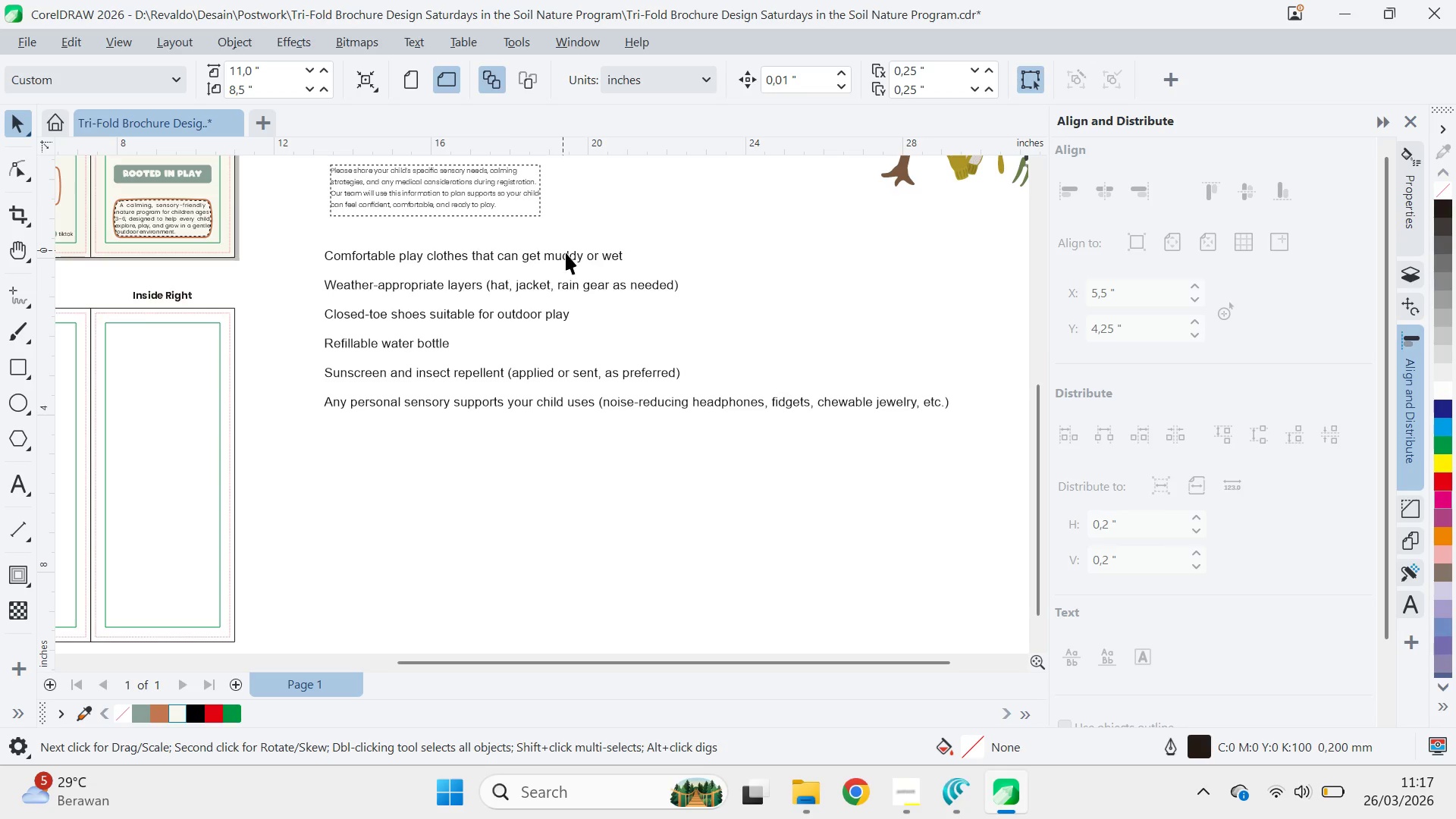 
key(Alt+Tab)
 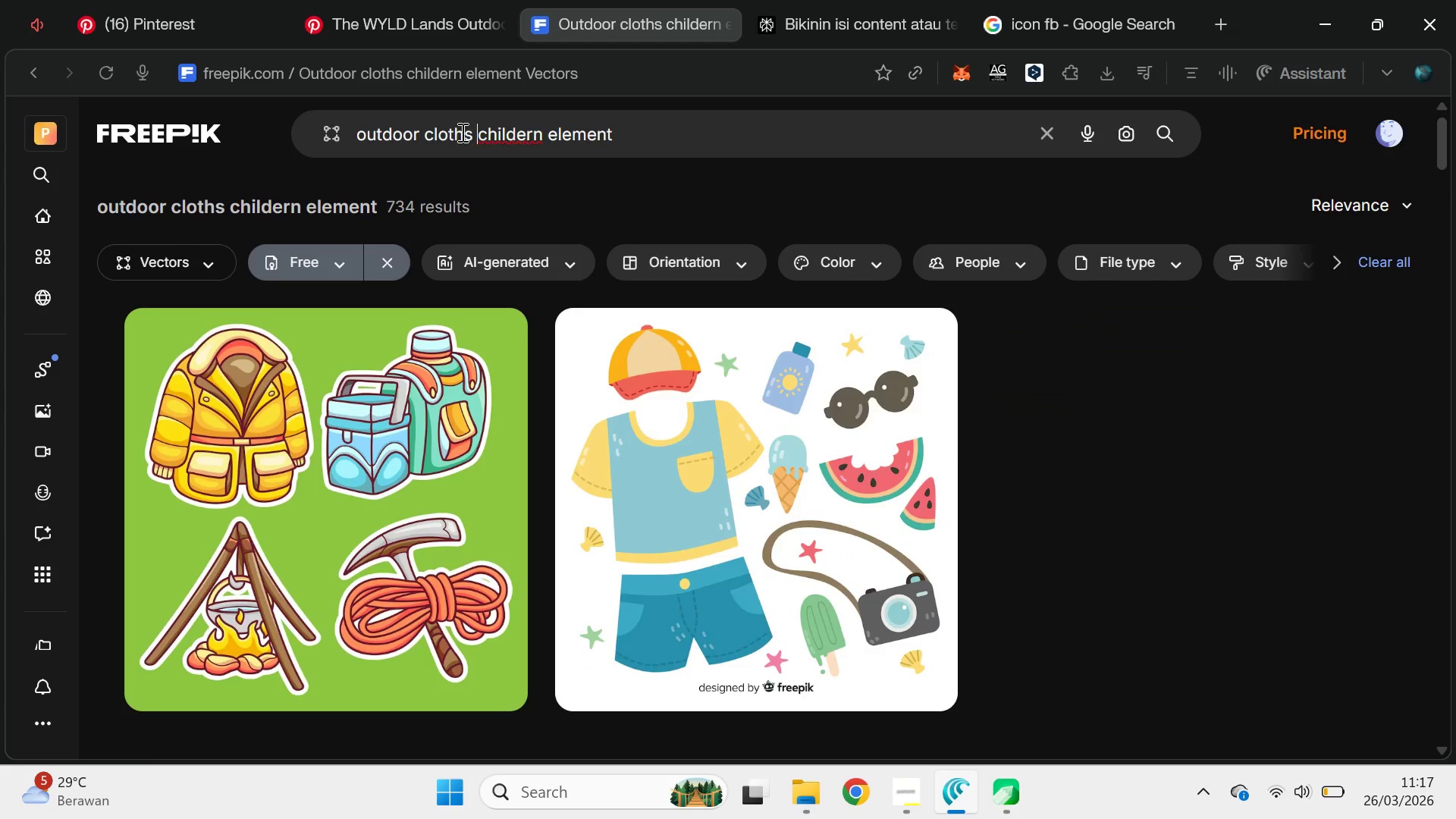 
left_click([464, 134])
 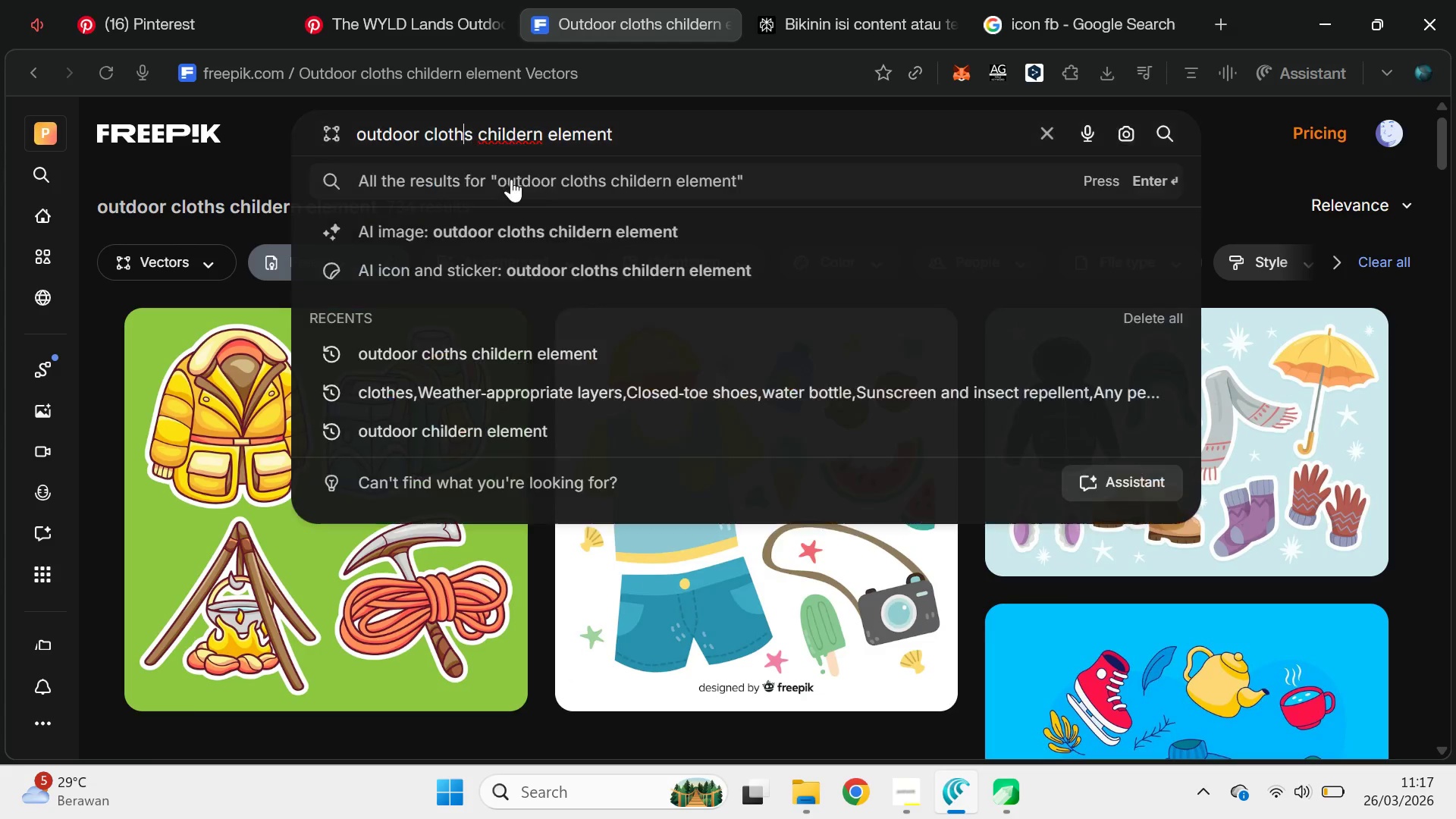 
key(E)
 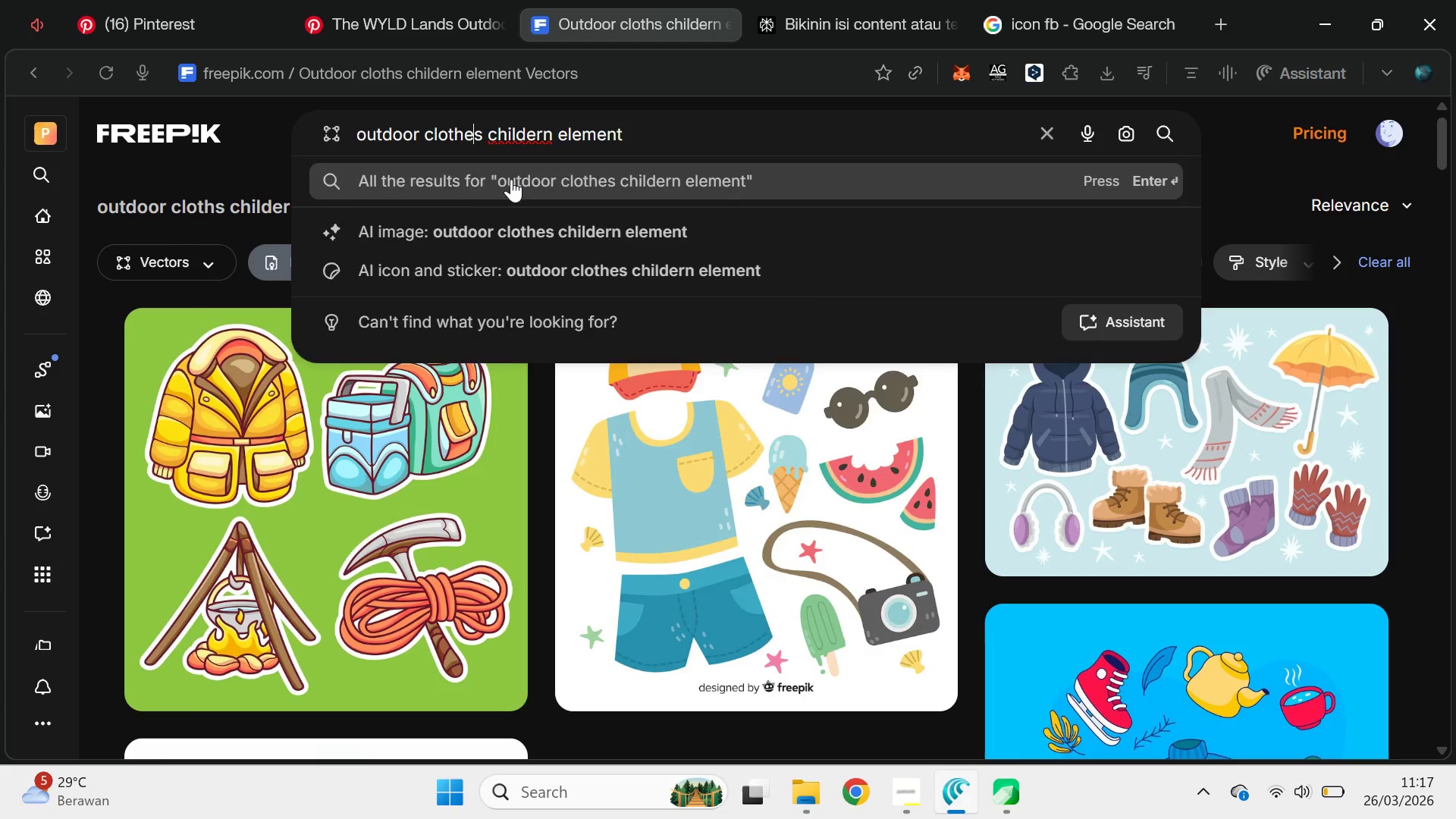 
key(Enter)
 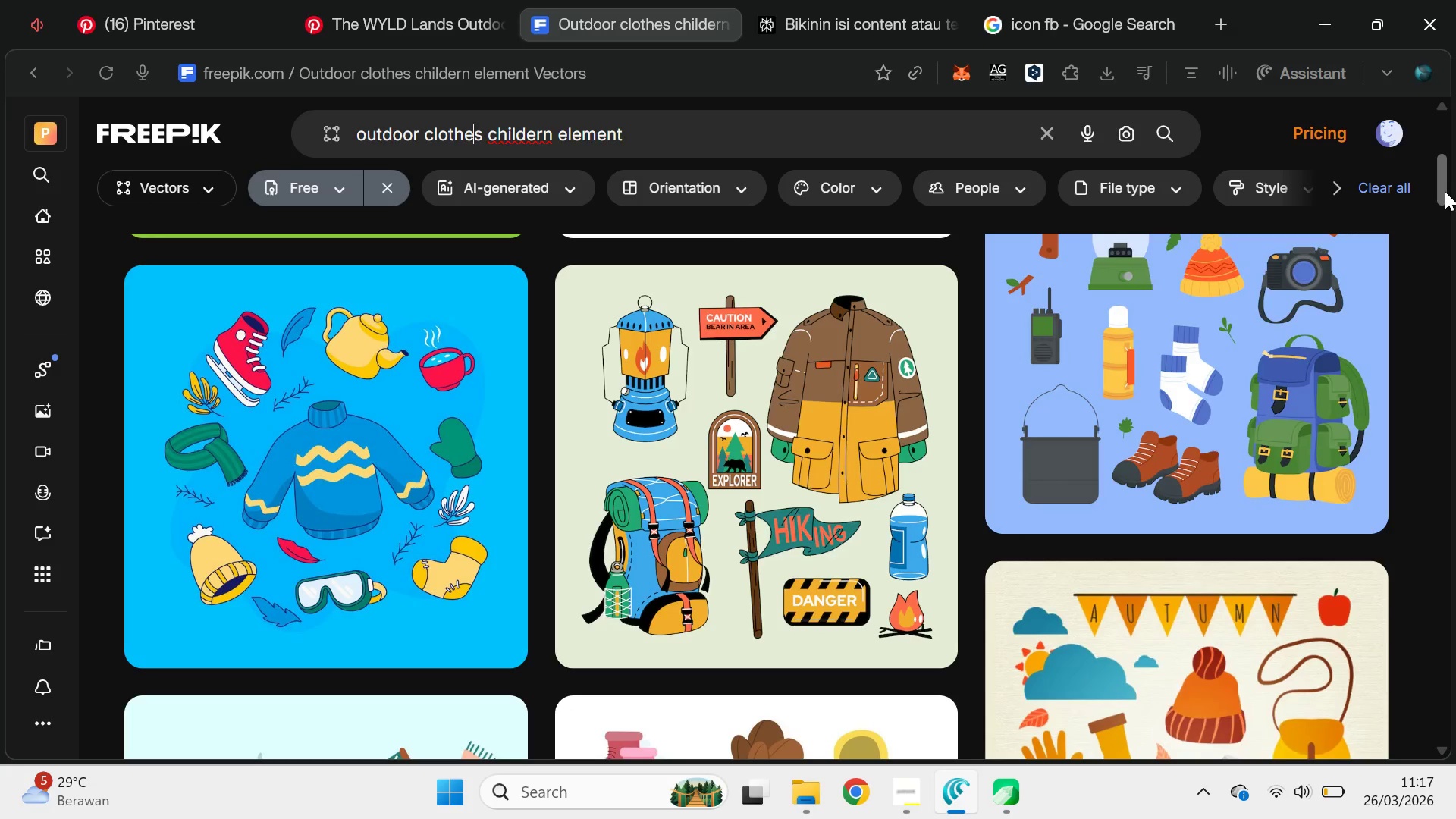 
wait(11.65)
 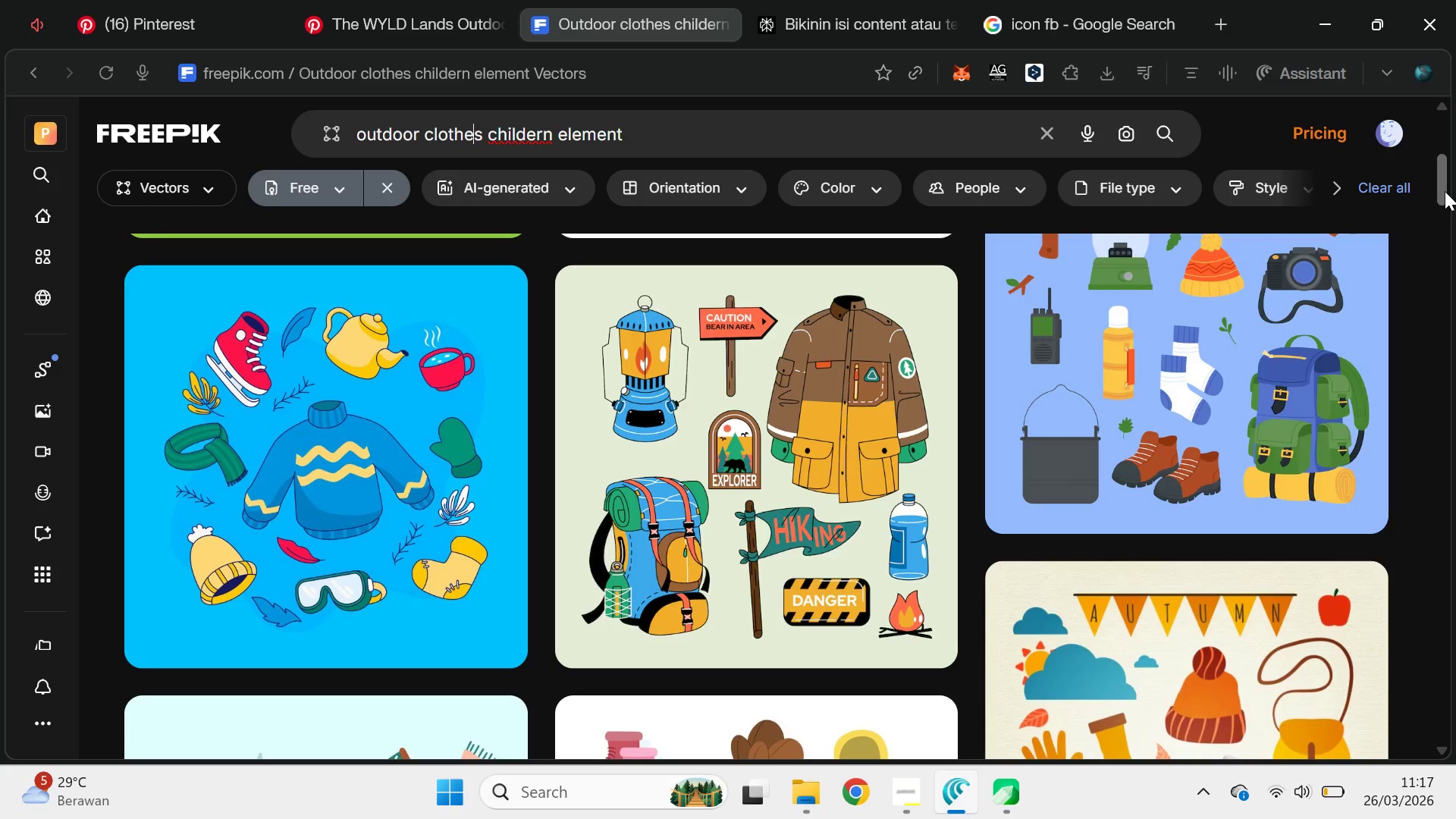 
mouse_move([1429, 180])
 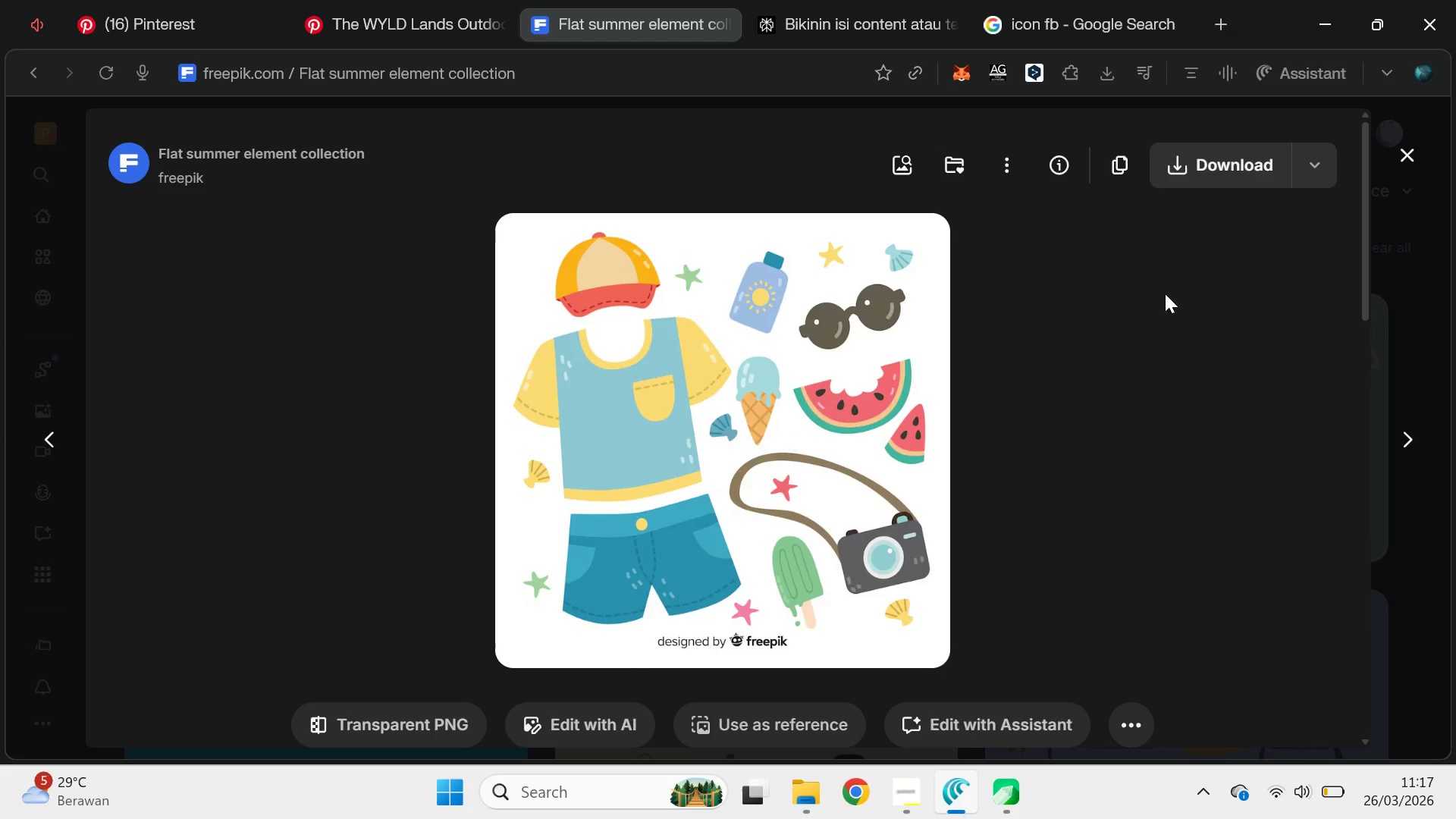 
left_click([1318, 162])
 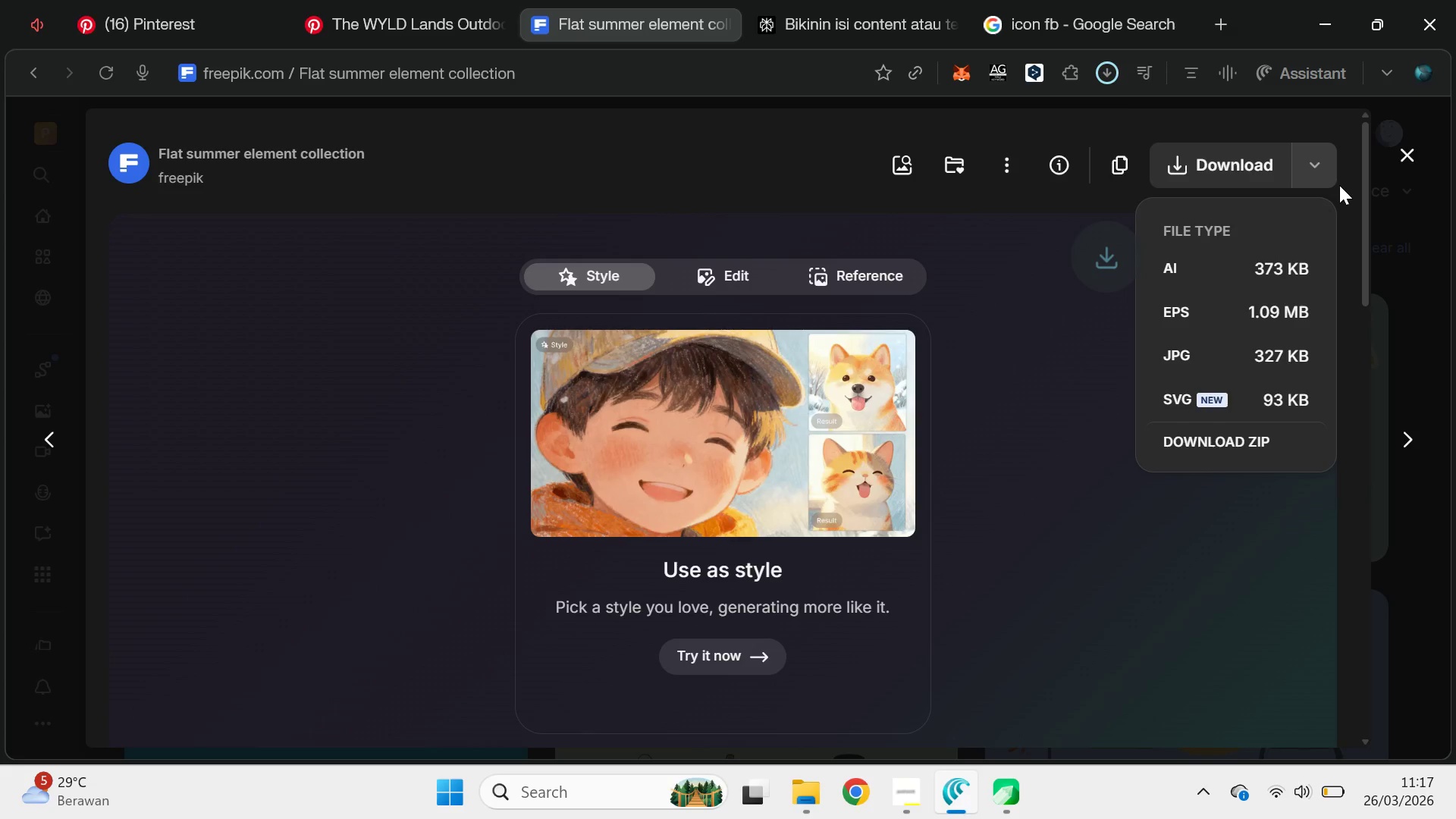 
wait(7.16)
 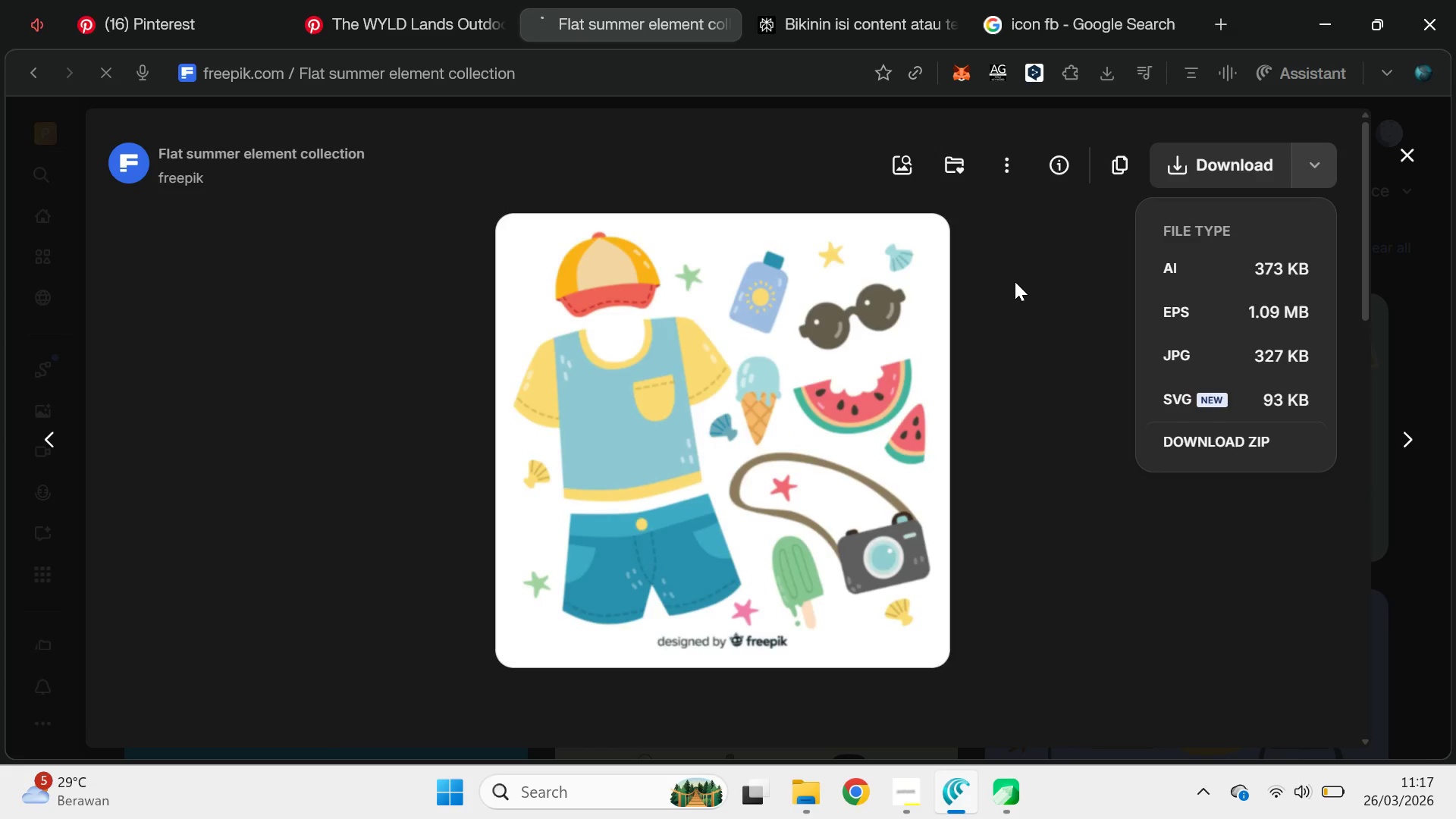 
left_click_drag(start_coordinate=[930, 134], to_coordinate=[893, 475])
 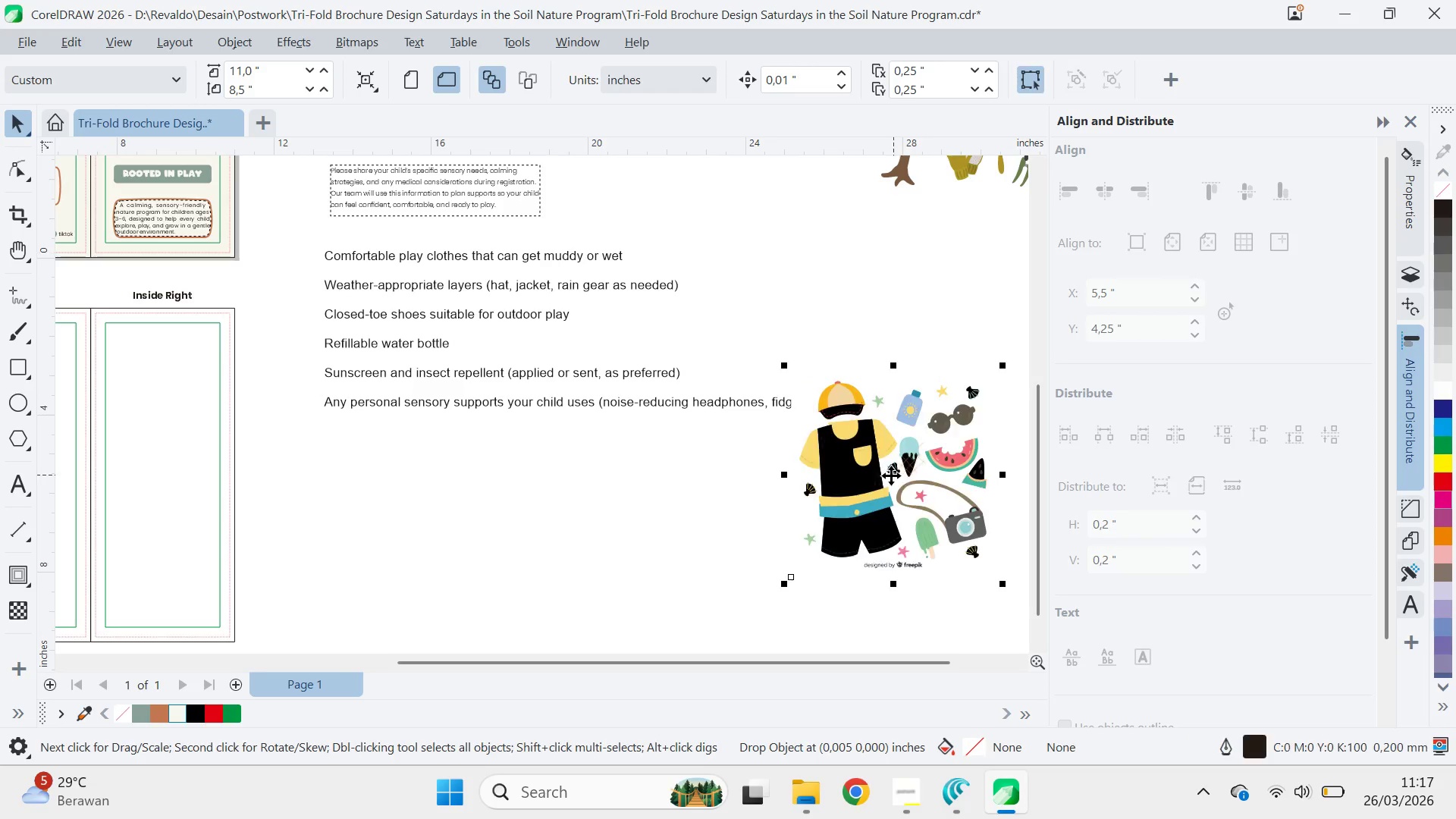 
key(Alt+Tab)
 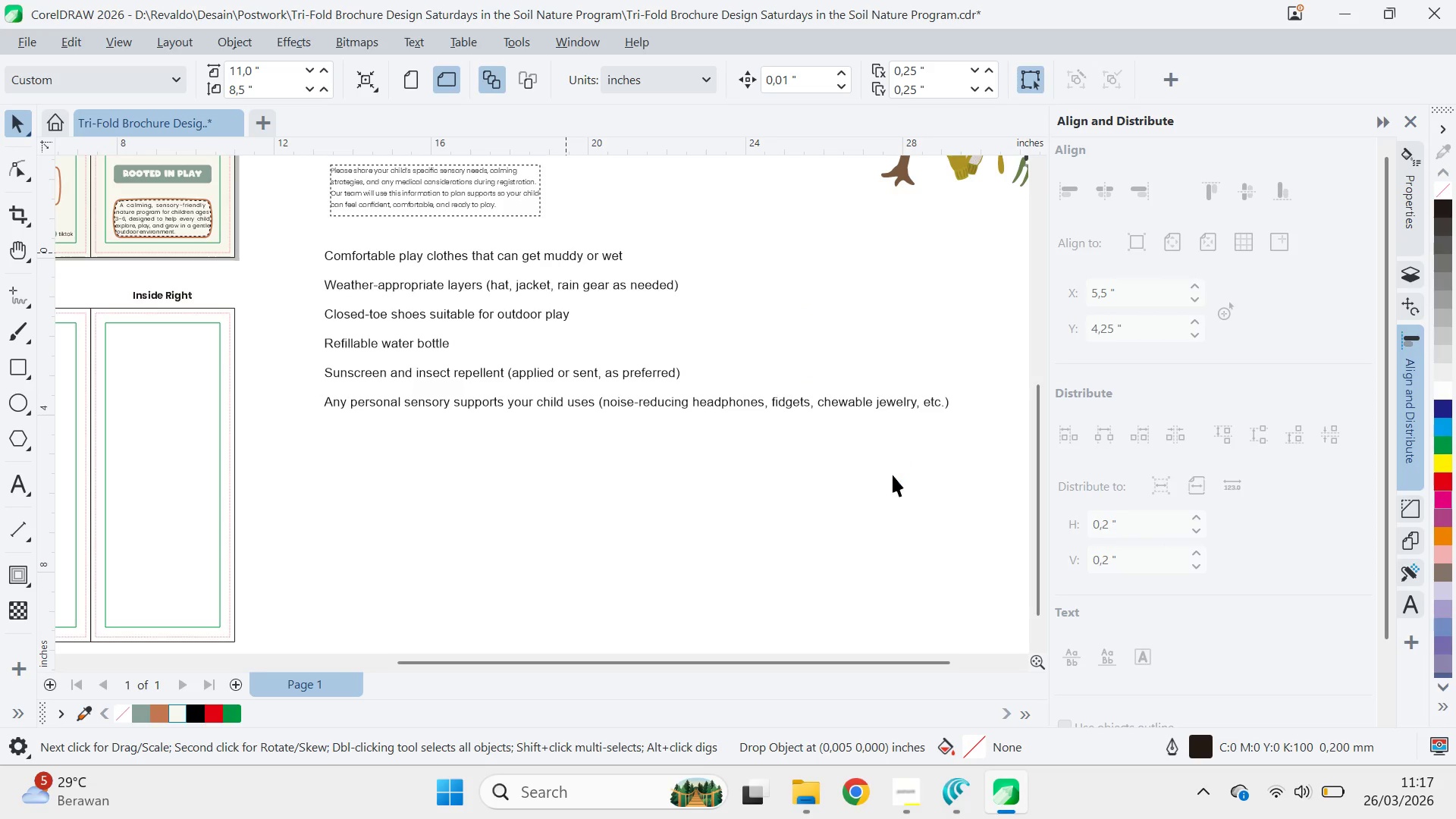 
left_click_drag(start_coordinate=[890, 473], to_coordinate=[512, 544])
 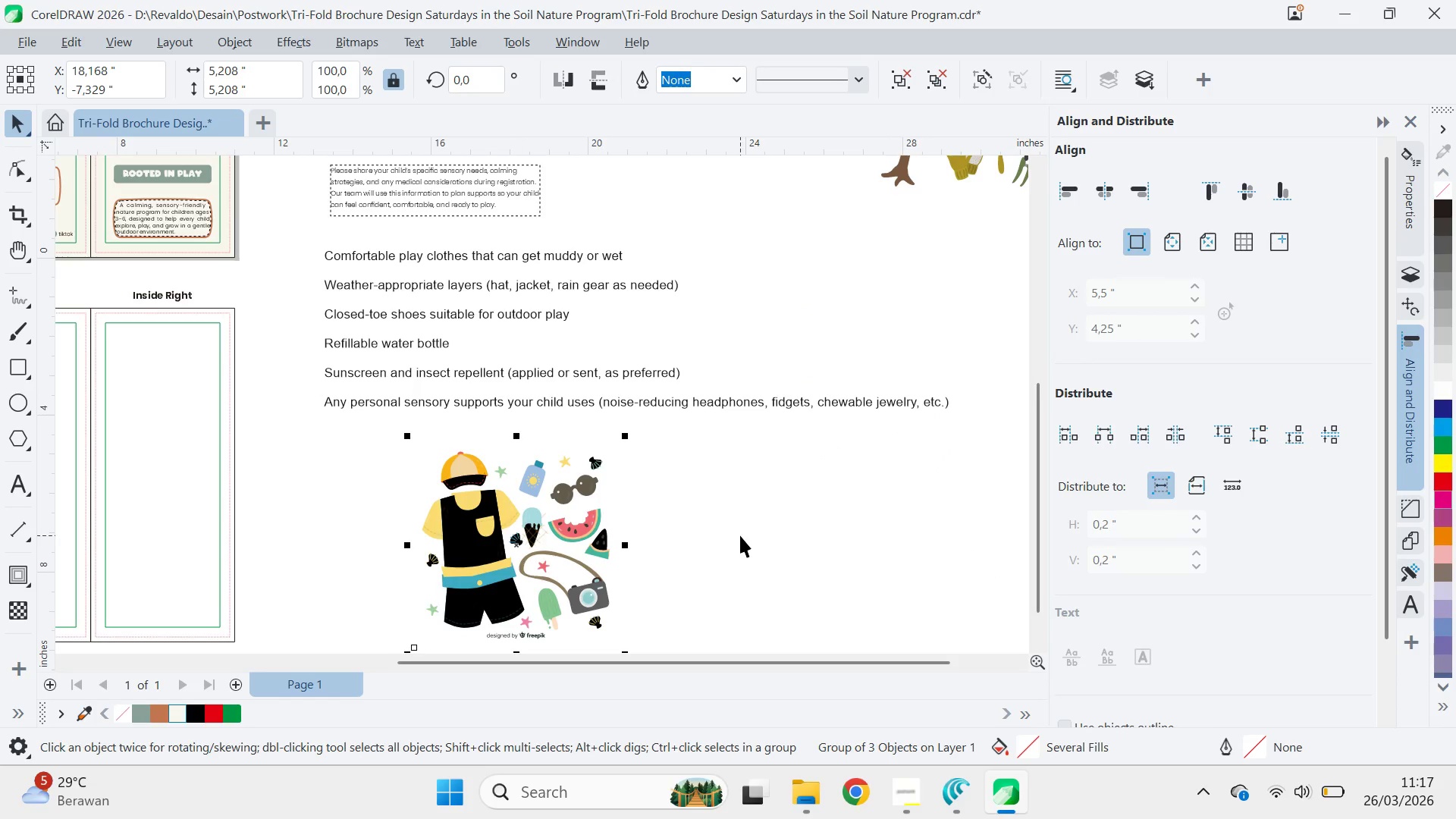 
left_click([740, 535])
 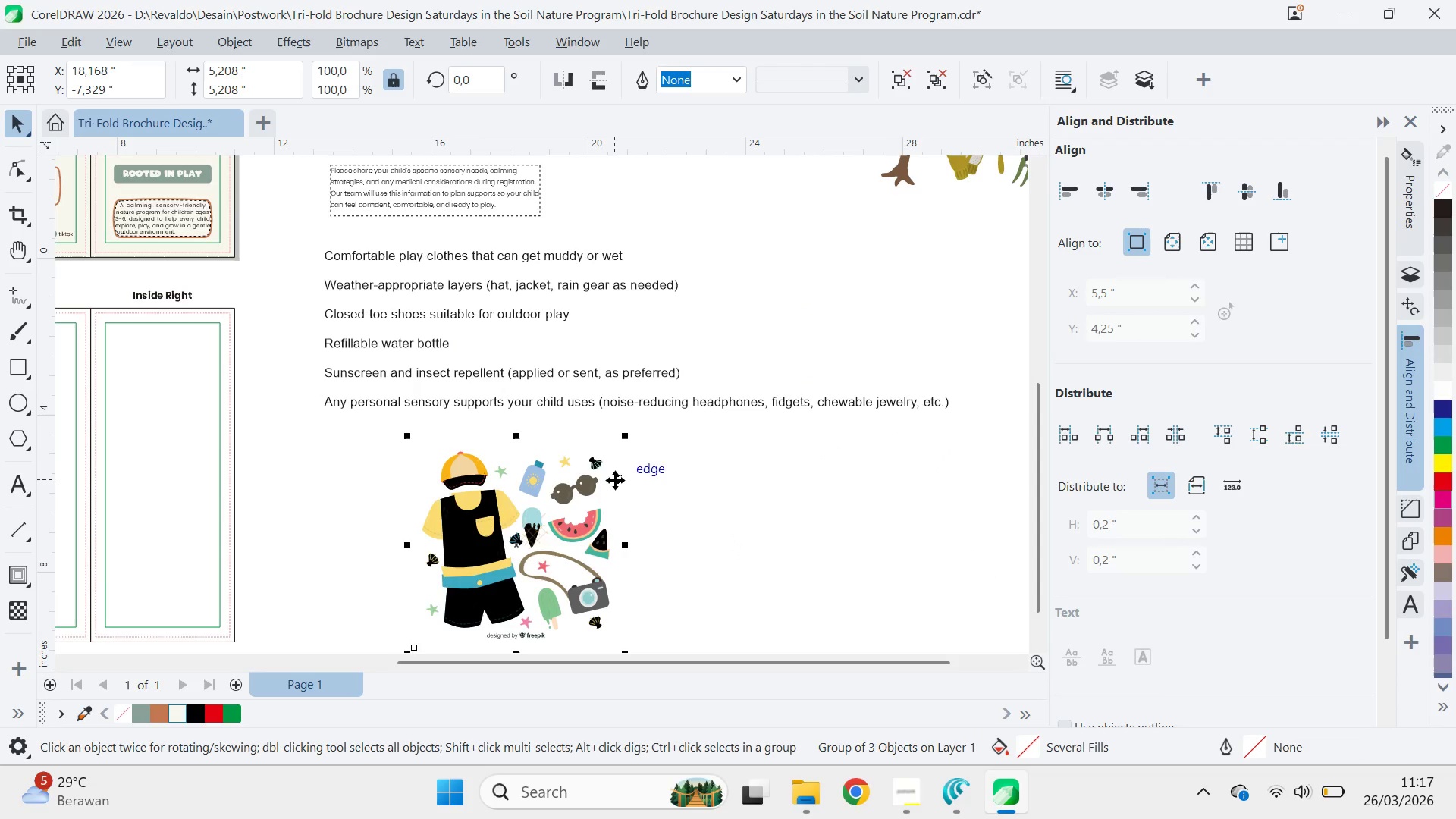 
key(Control+U)
 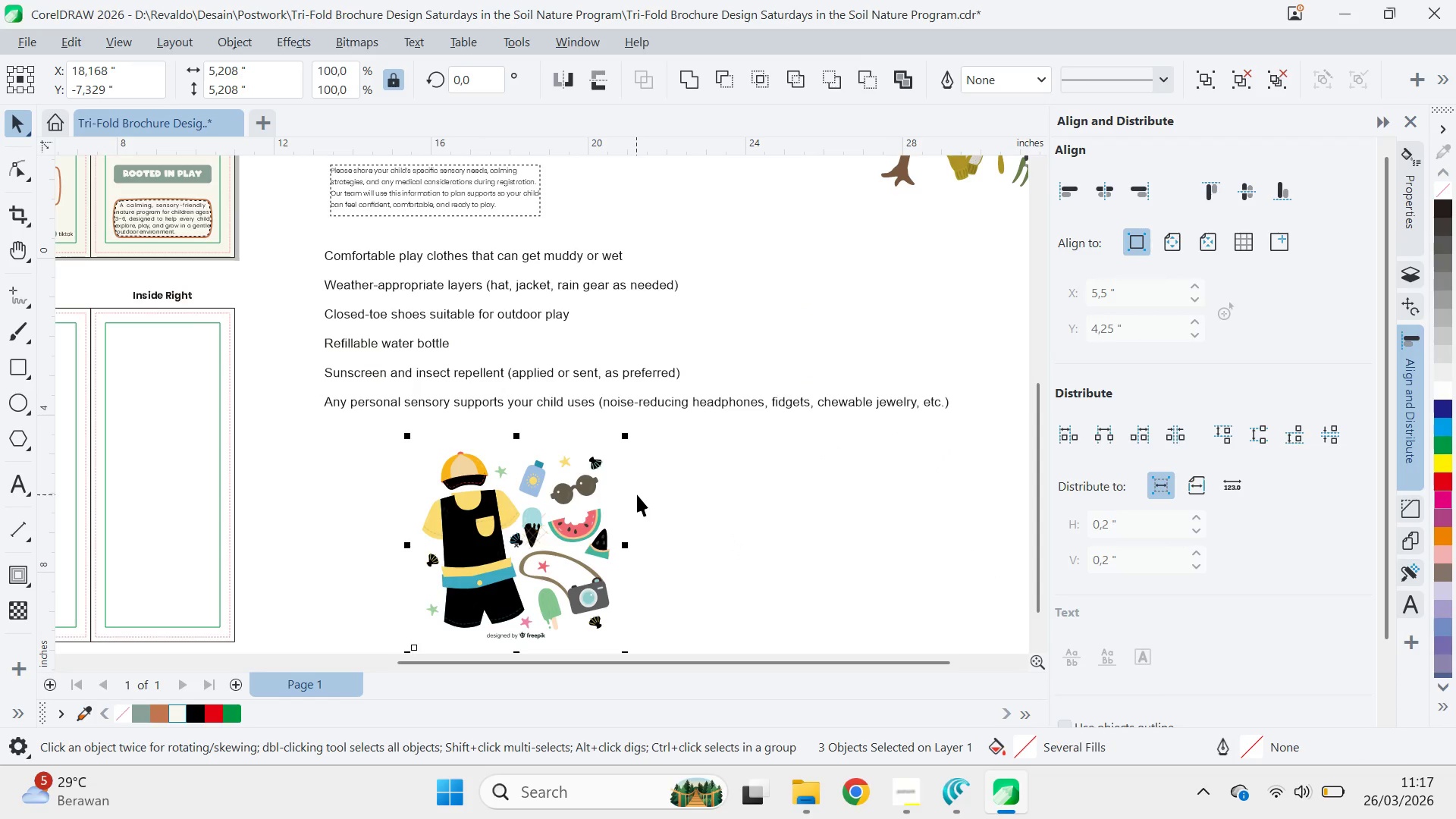 
left_click([645, 498])
 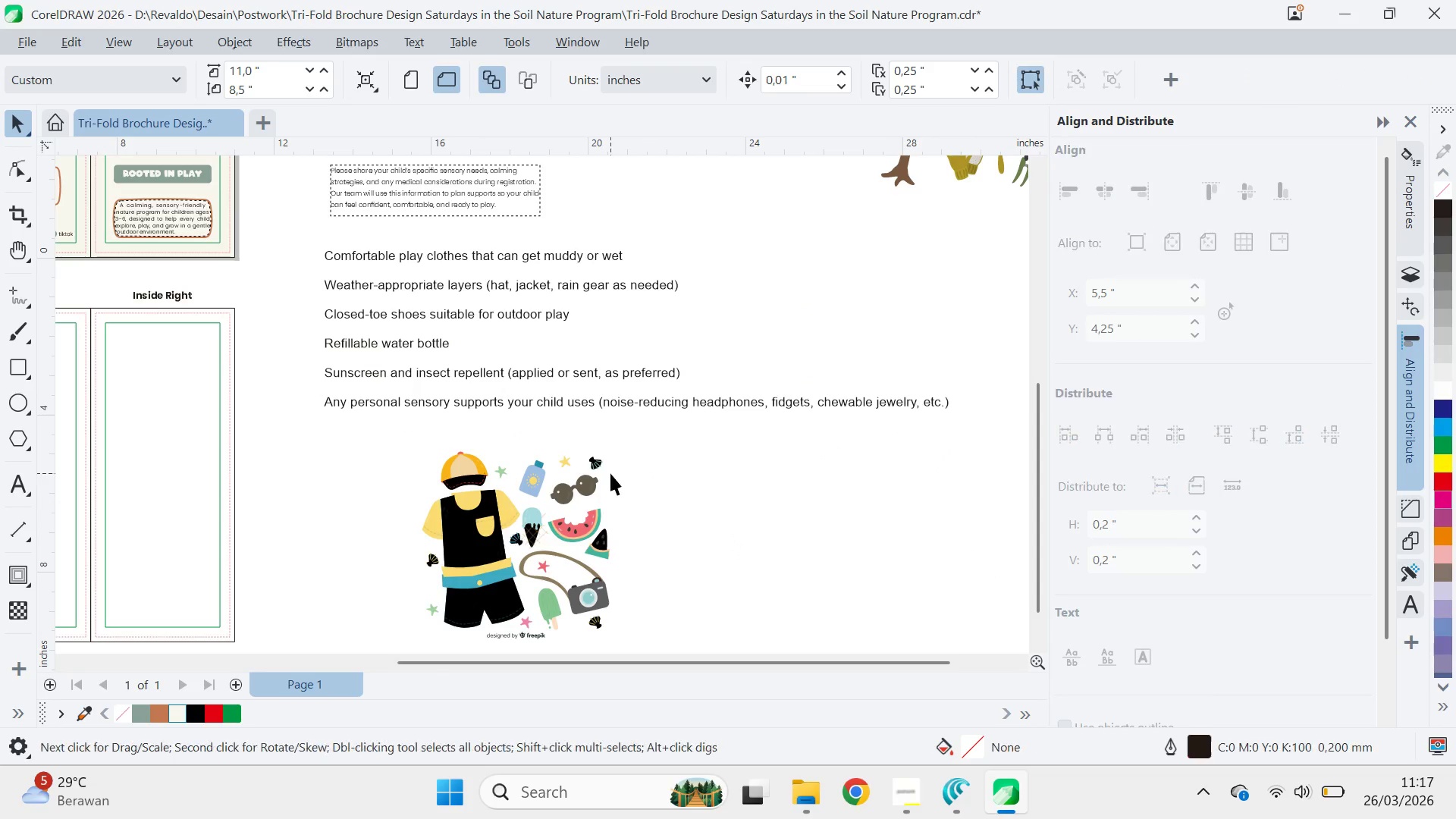 
double_click([610, 473])
 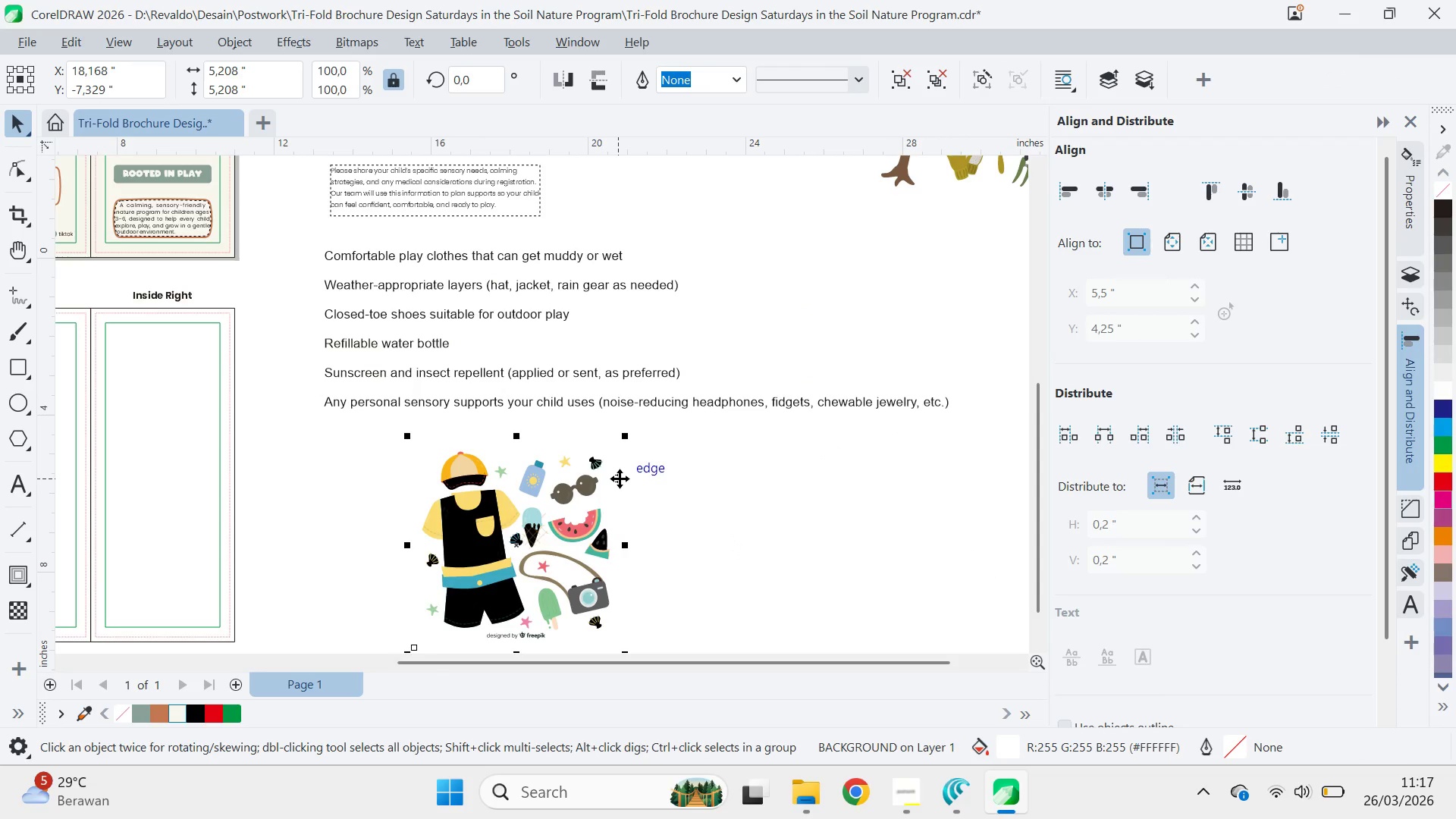 
key(Delete)
 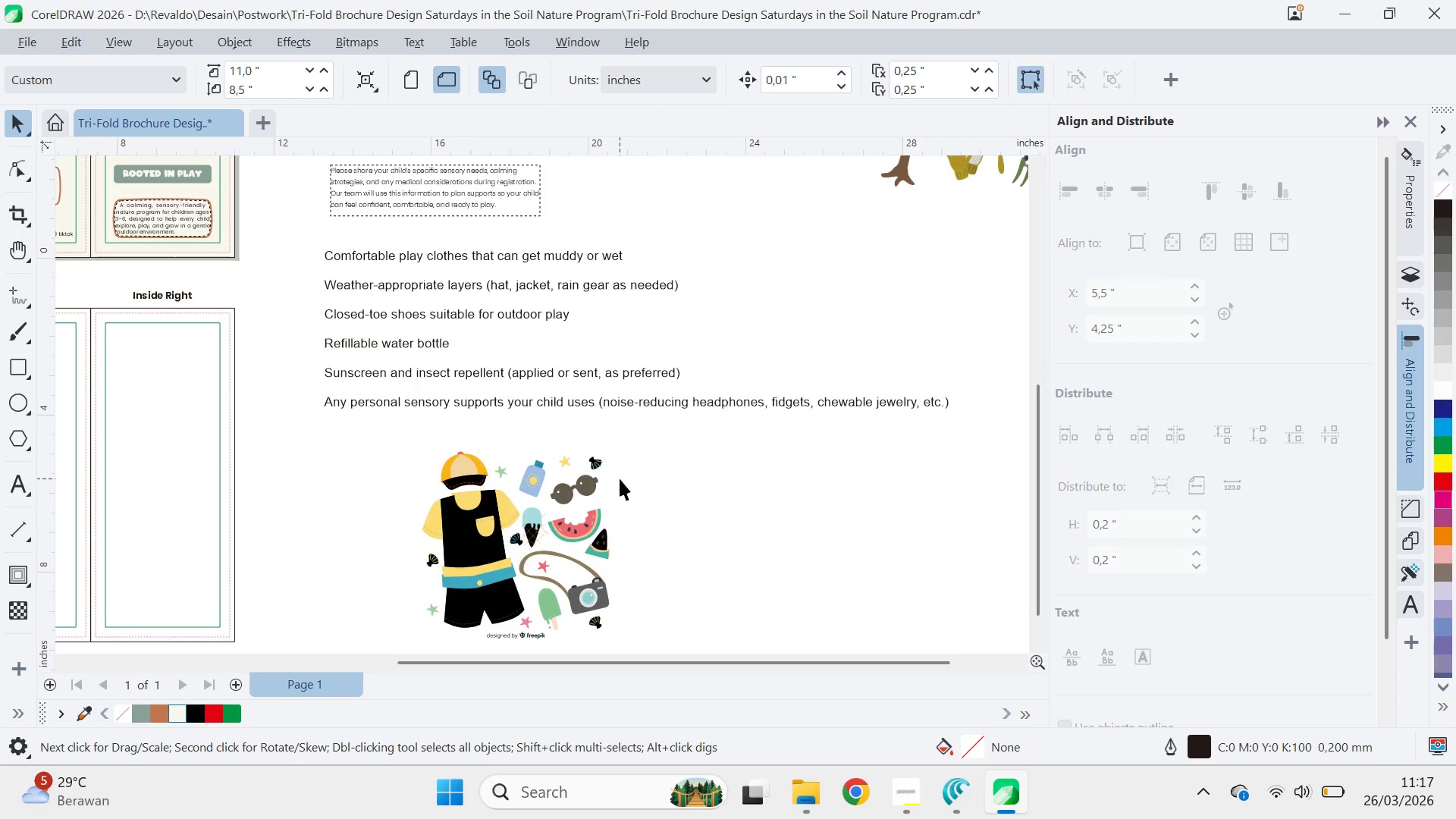 
key(Q)
 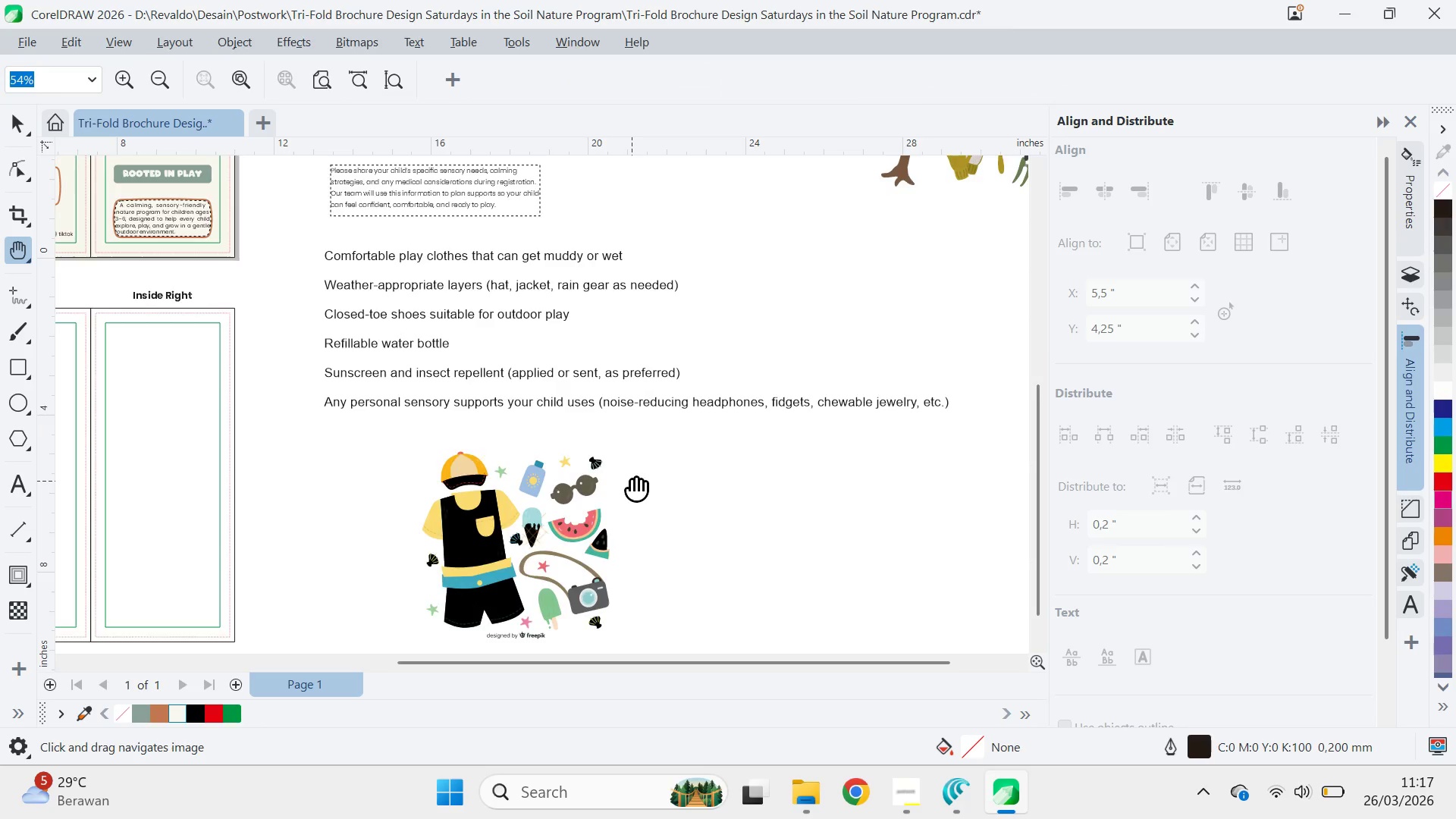 
left_click_drag(start_coordinate=[632, 481], to_coordinate=[651, 371])
 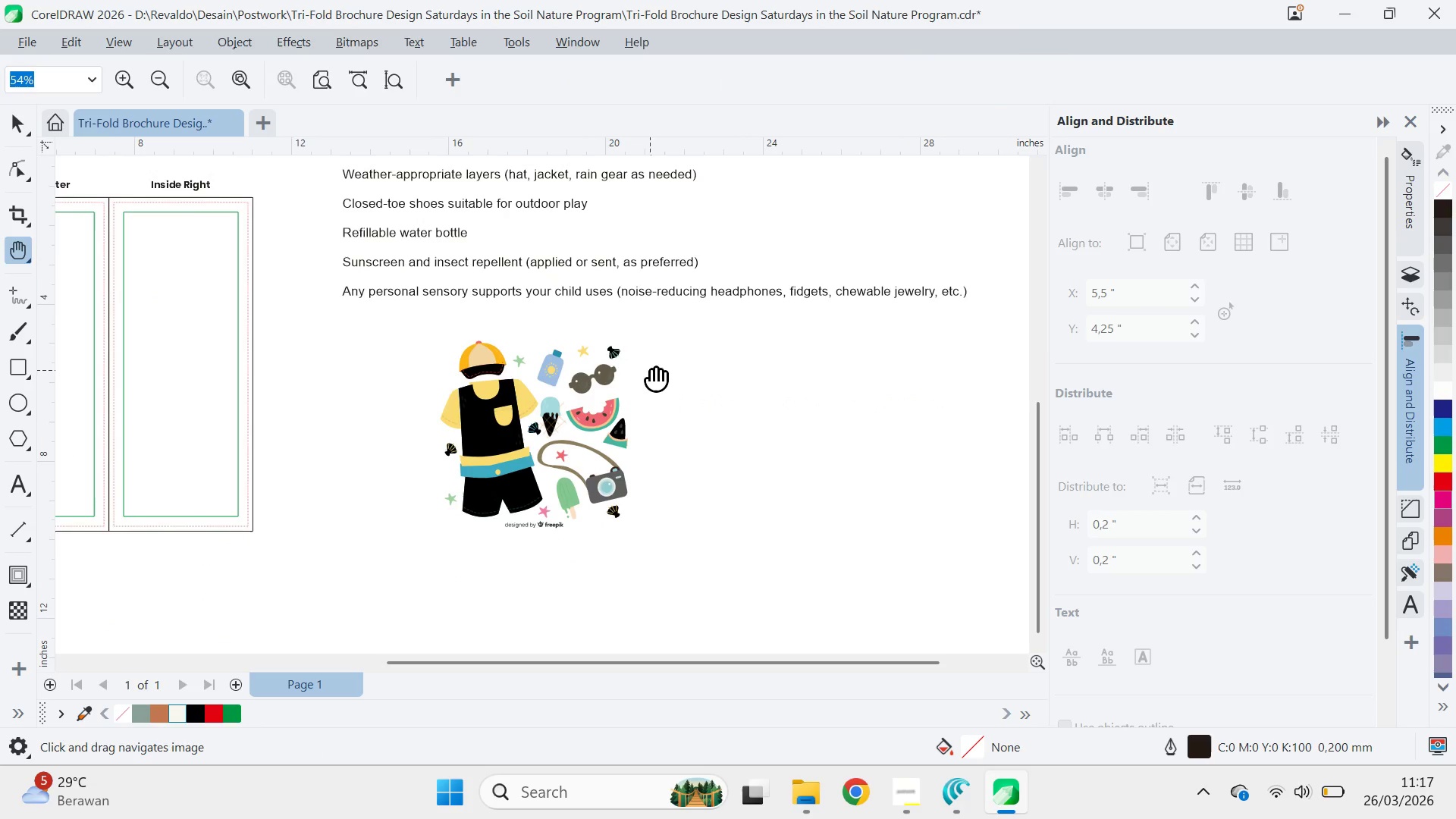 
key(V)
 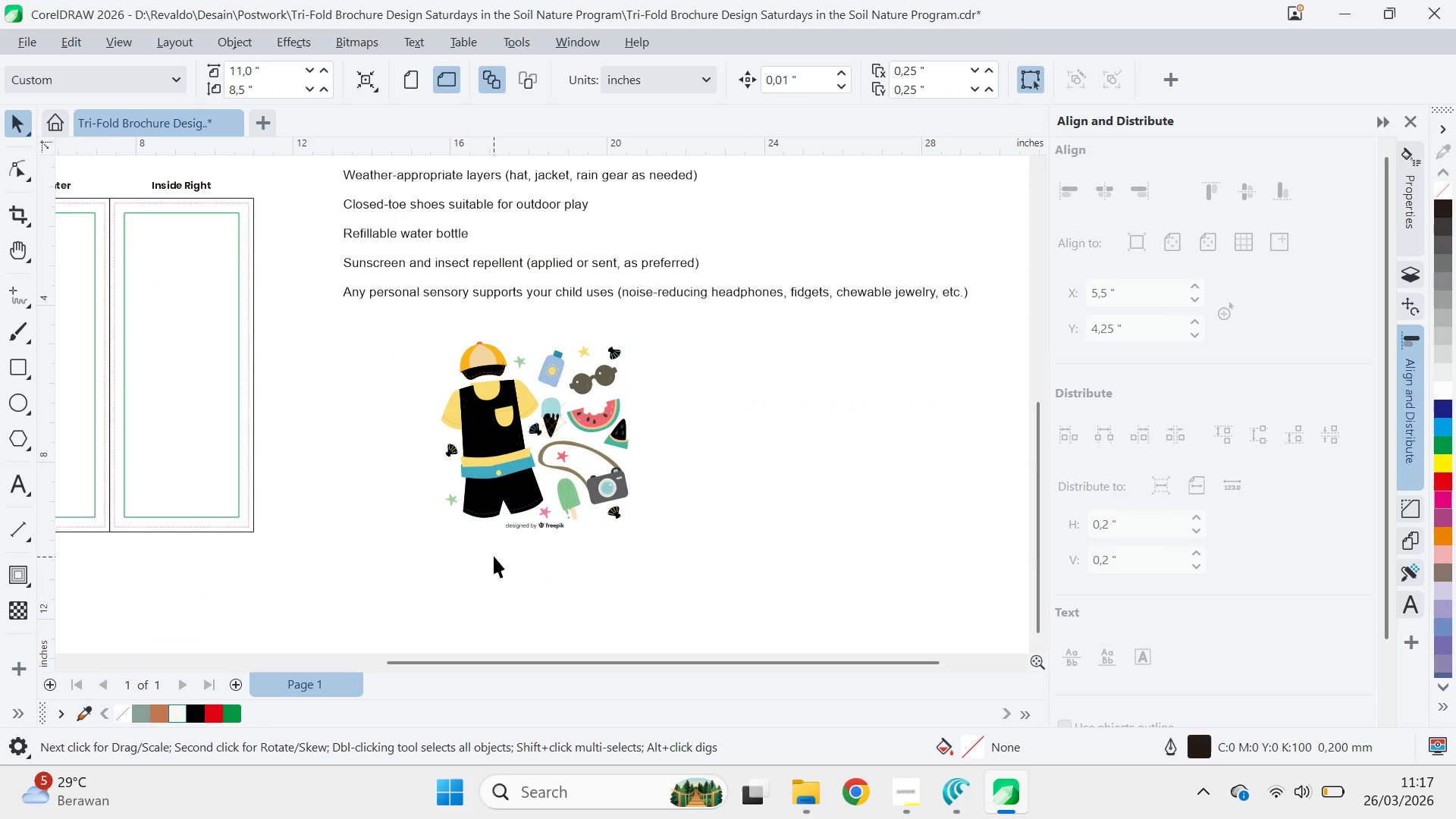 
left_click_drag(start_coordinate=[494, 556], to_coordinate=[581, 519])
 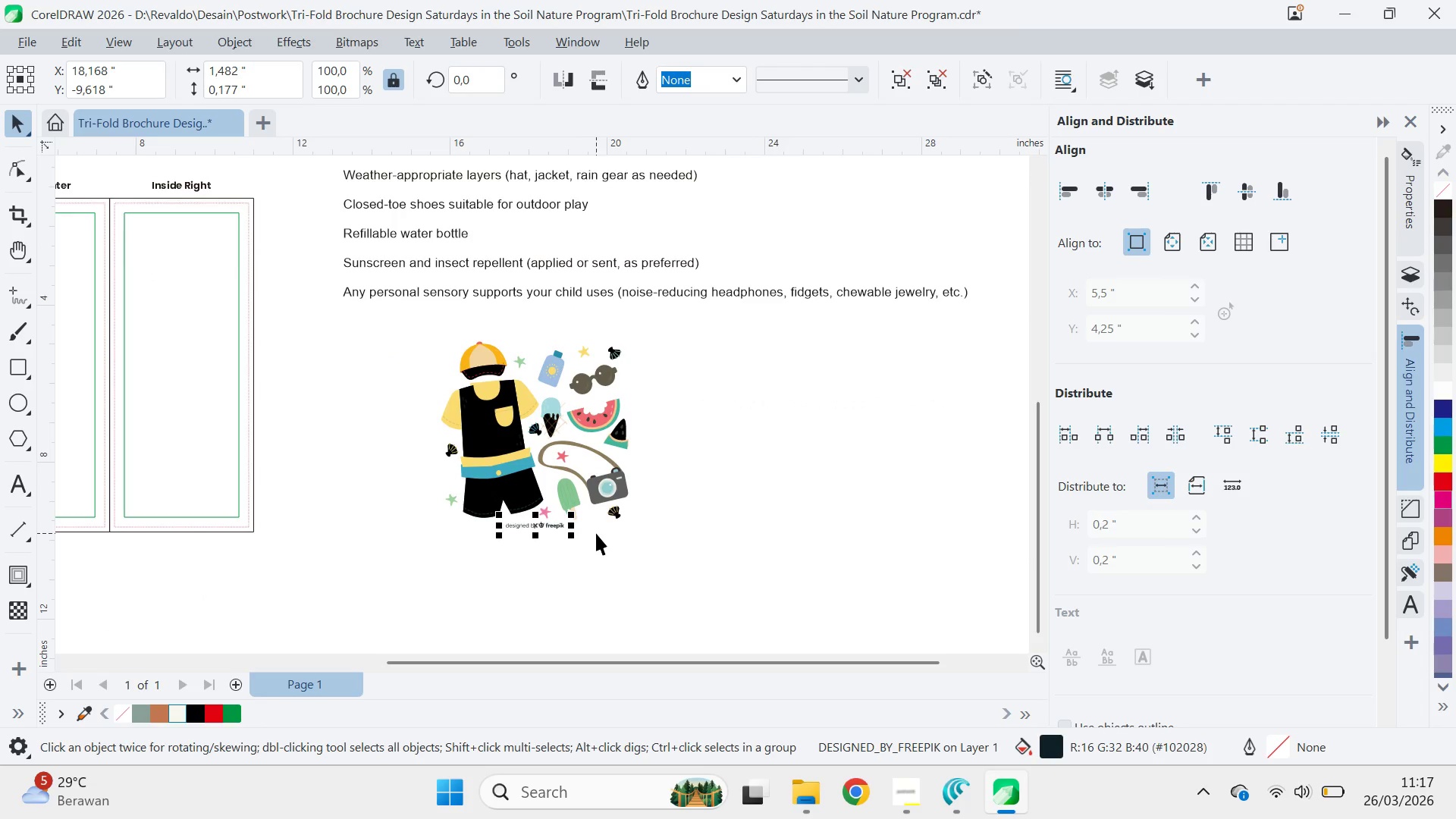 
key(Delete)
 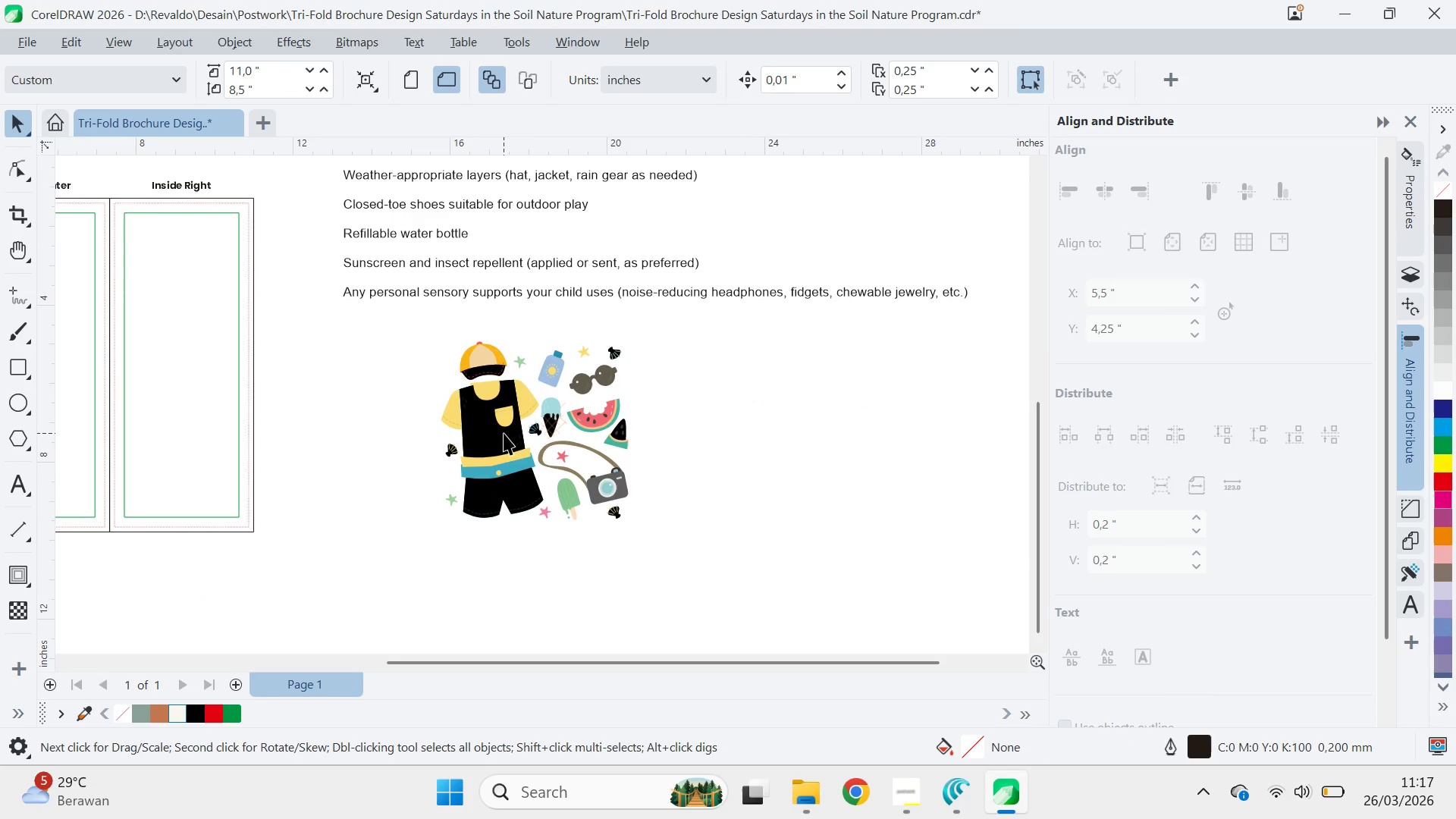 
left_click([445, 452])
 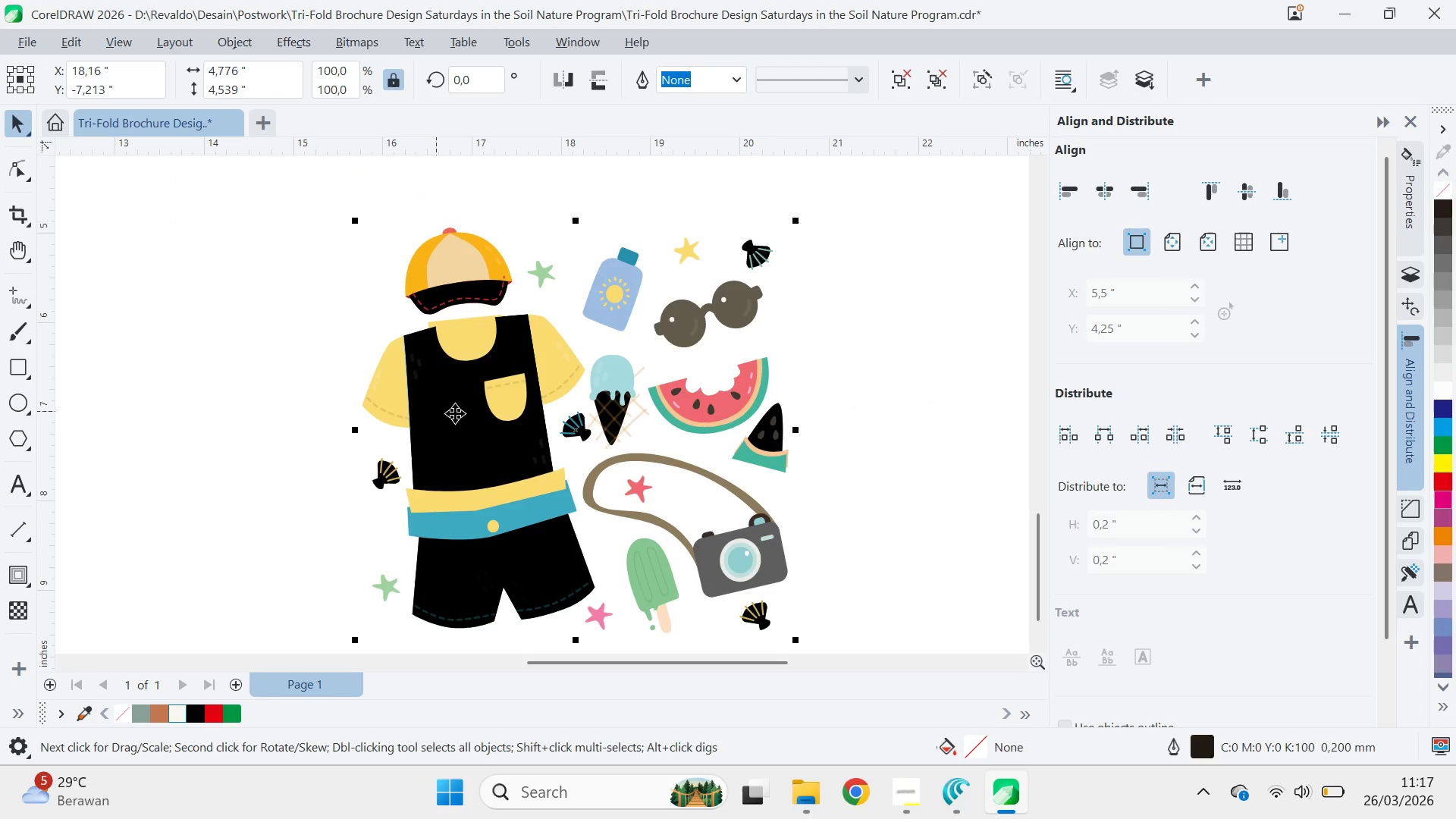 
scroll: coordinate [503, 431], scroll_direction: up, amount: 6.0
 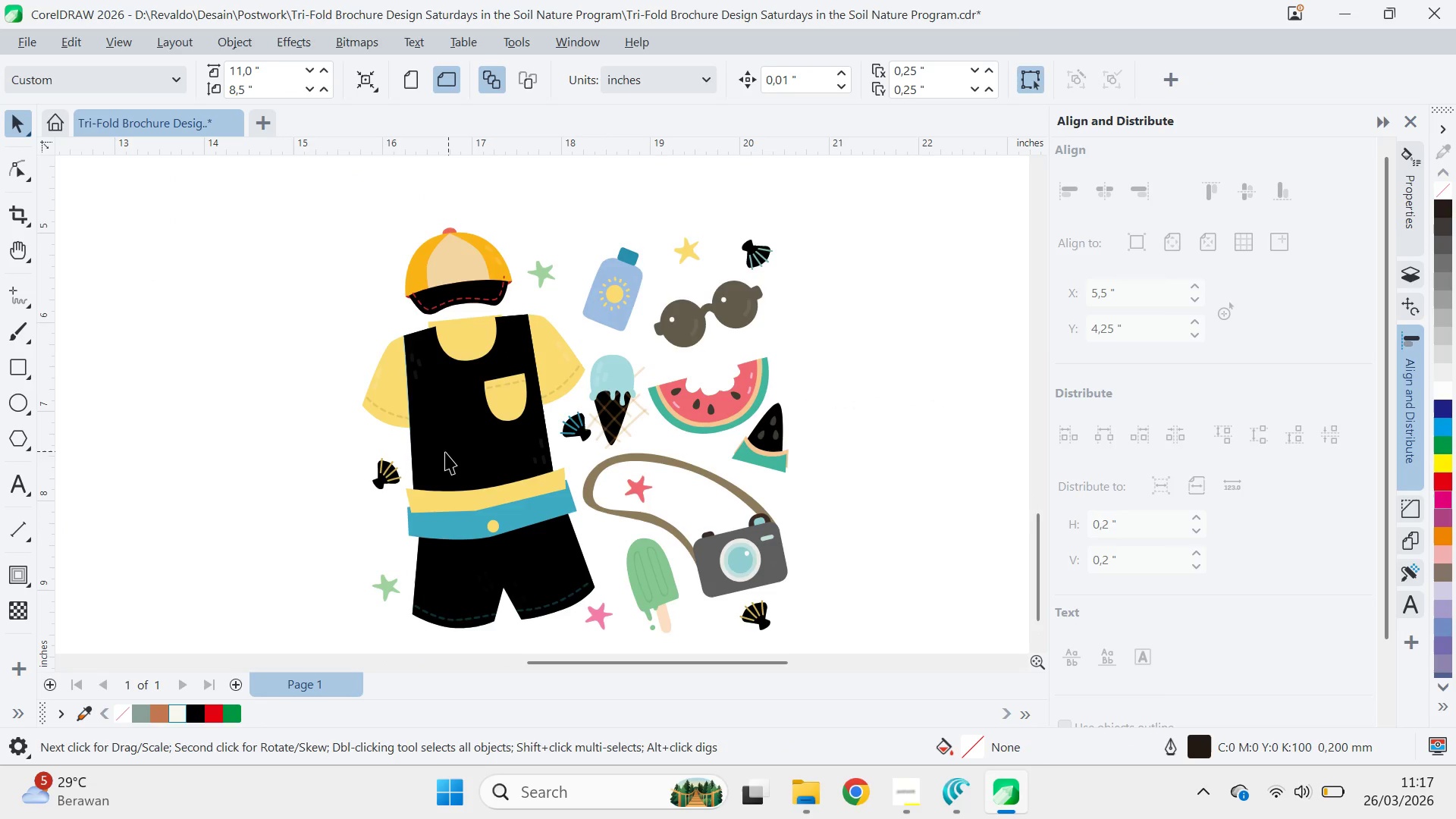 
left_click_drag(start_coordinate=[465, 422], to_coordinate=[356, 412])
 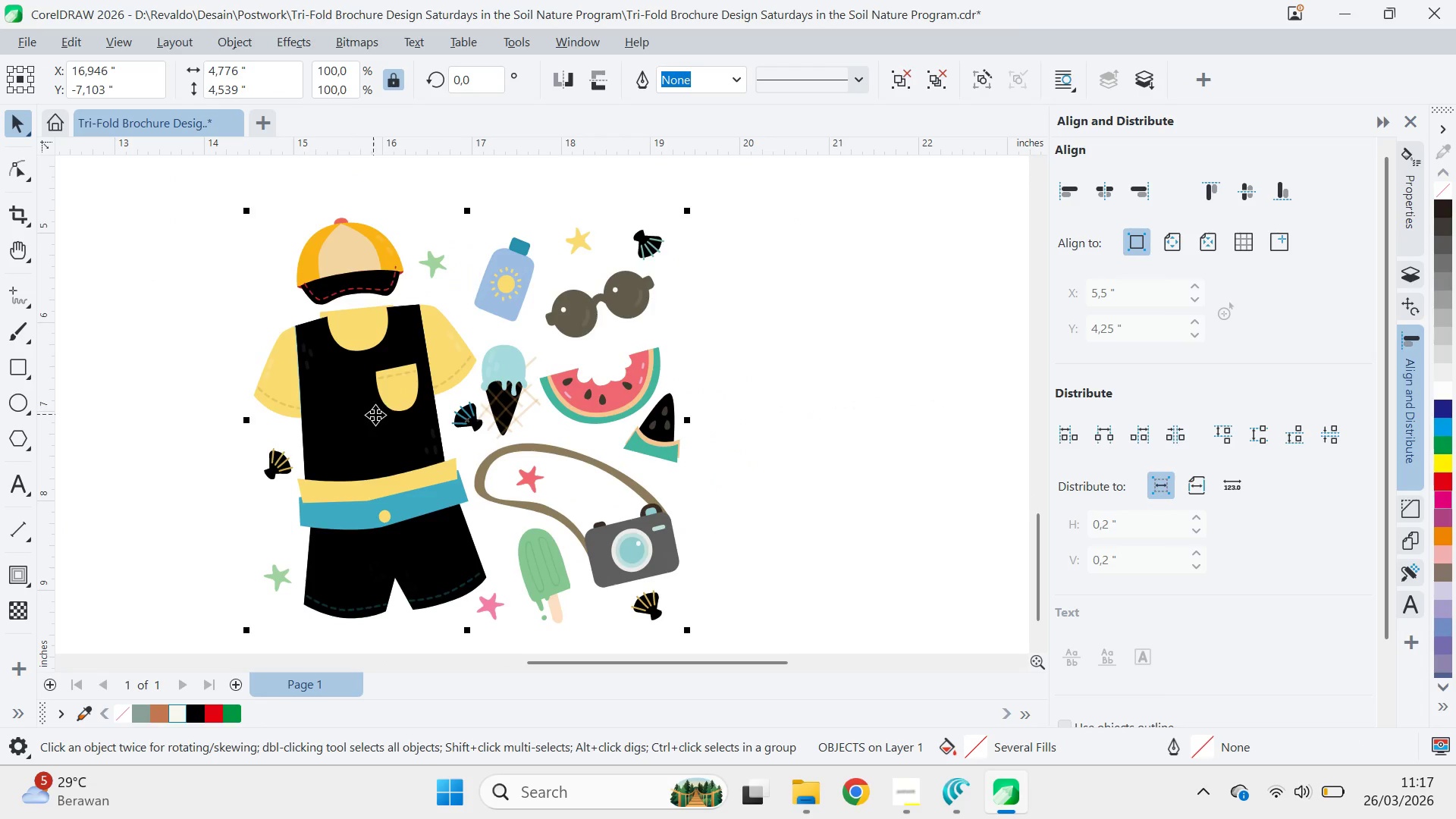 
key(Control+Z)
 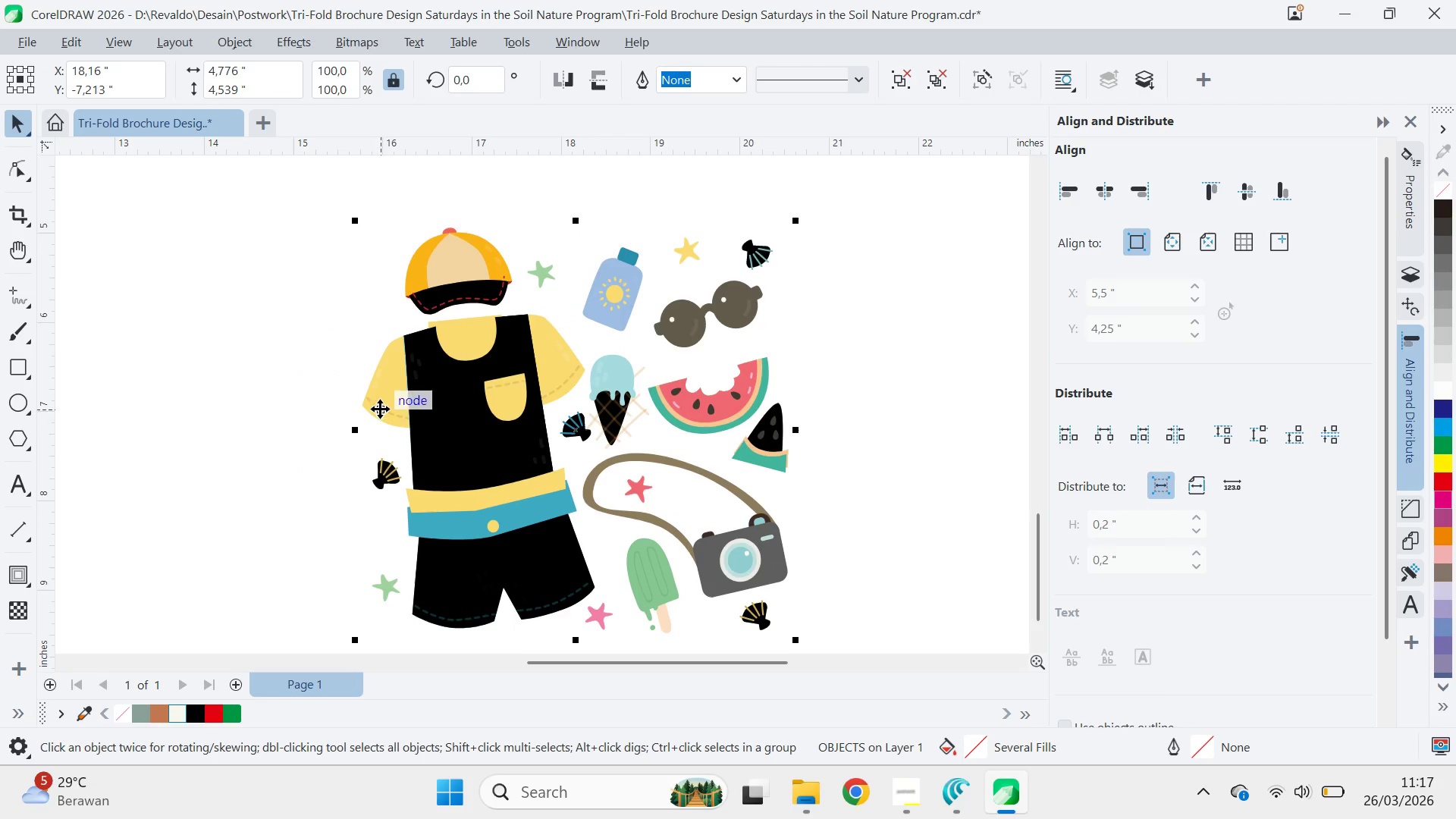 
key(Control+U)
 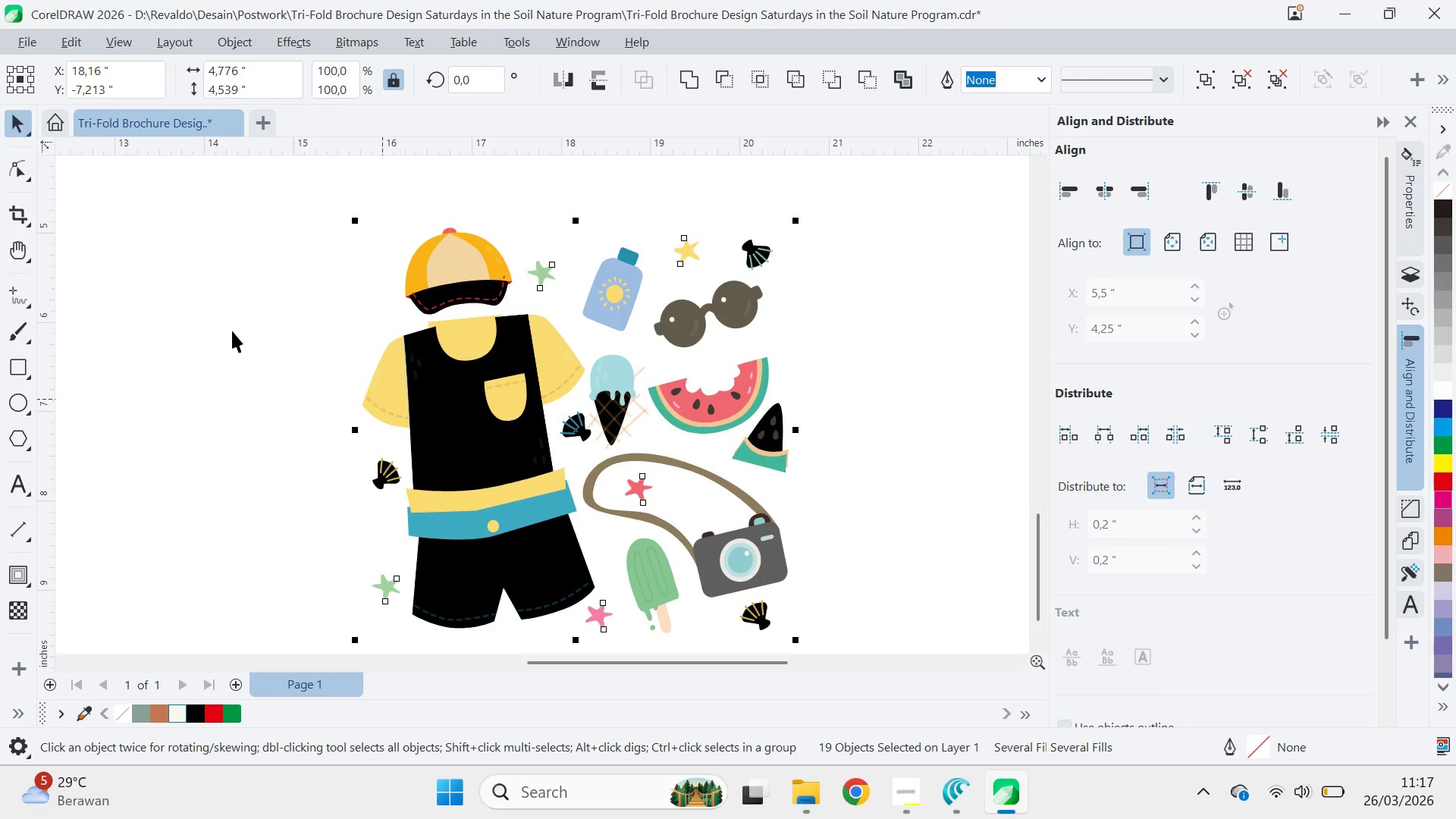 
left_click_drag(start_coordinate=[231, 331], to_coordinate=[240, 330])
 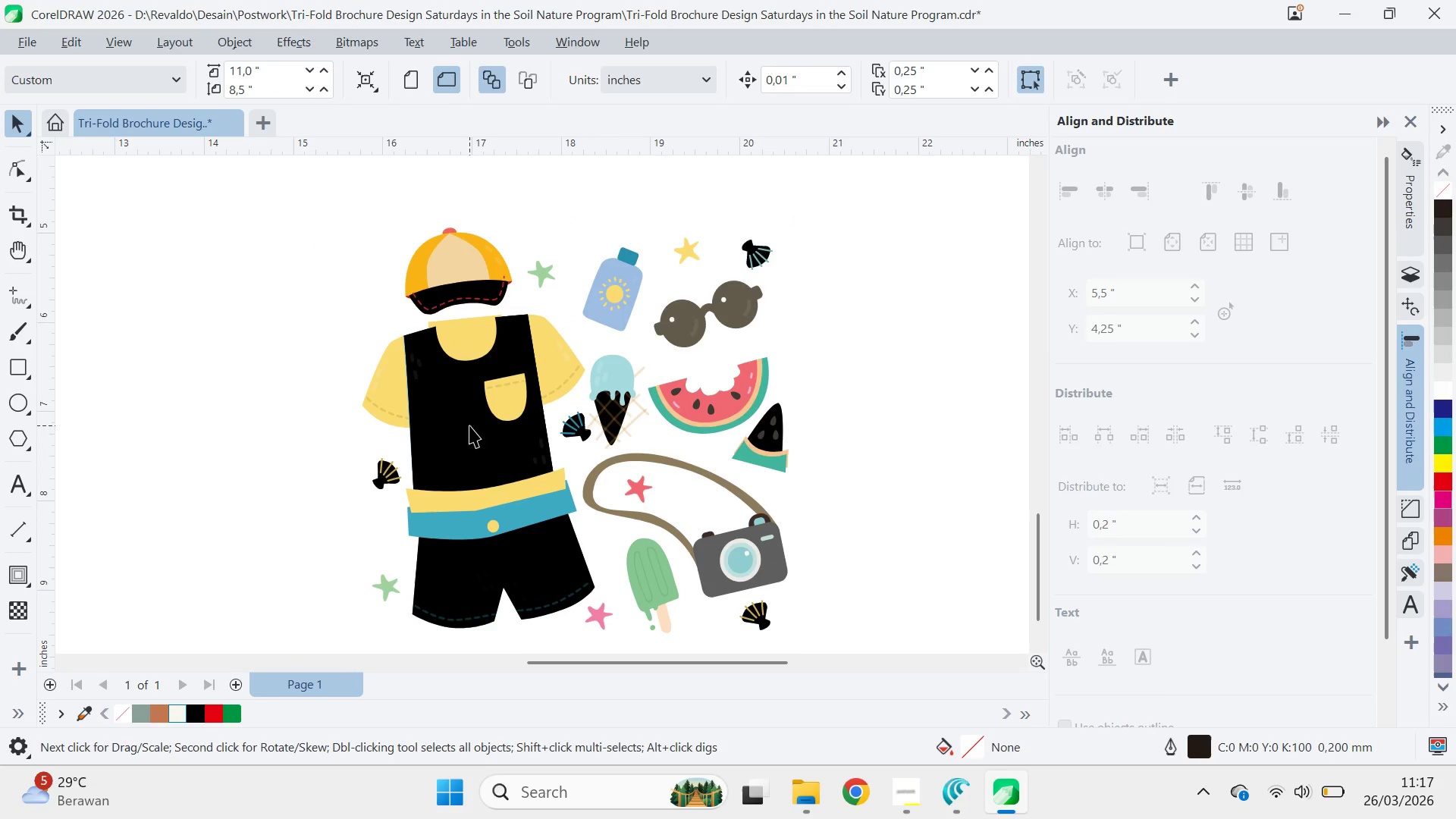 
left_click_drag(start_coordinate=[469, 425], to_coordinate=[252, 422])
 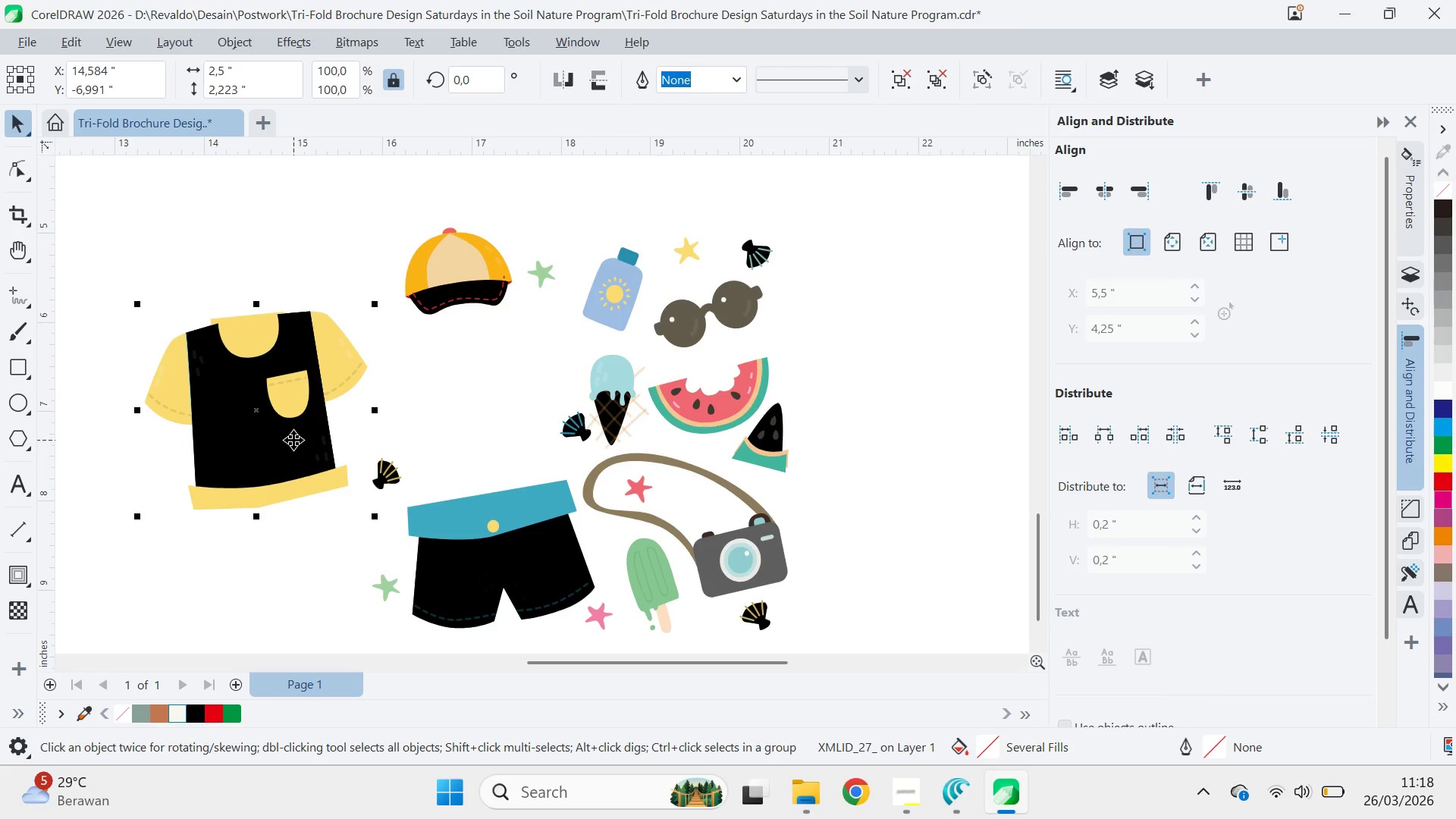 
hold_key(key=ControlLeft, duration=0.31)
 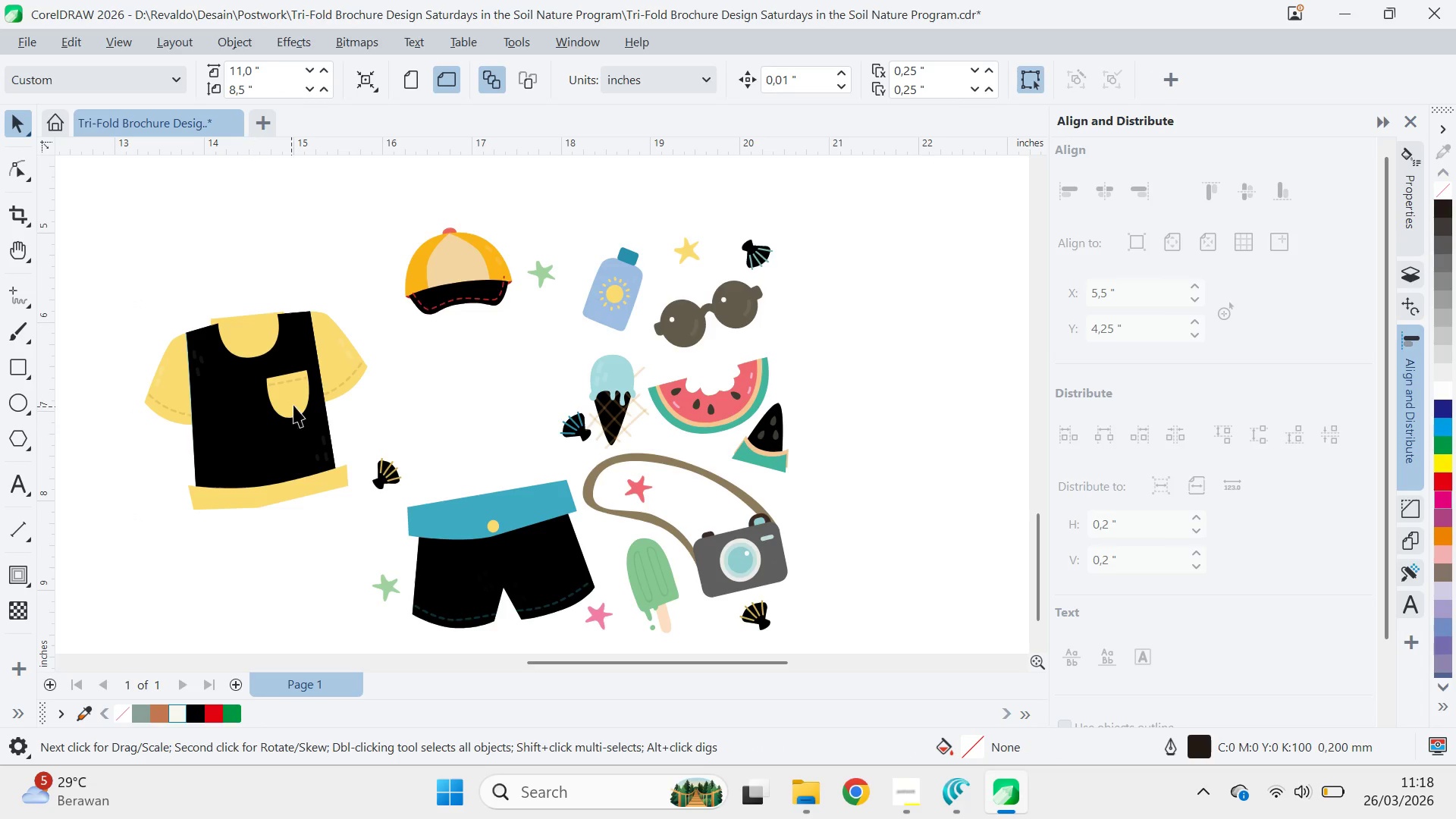 
wait(5.45)
 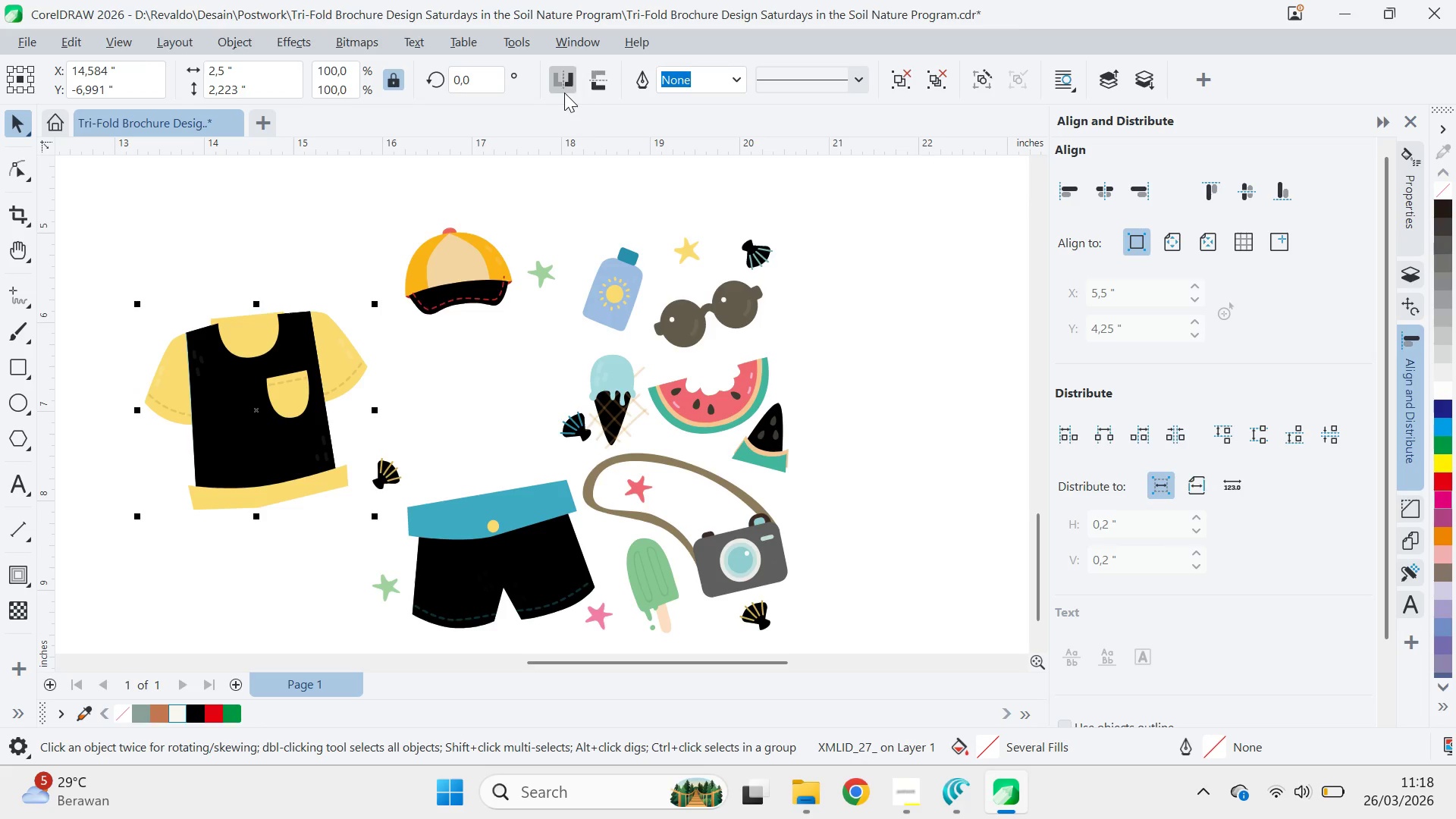 
key(Control+U)
 